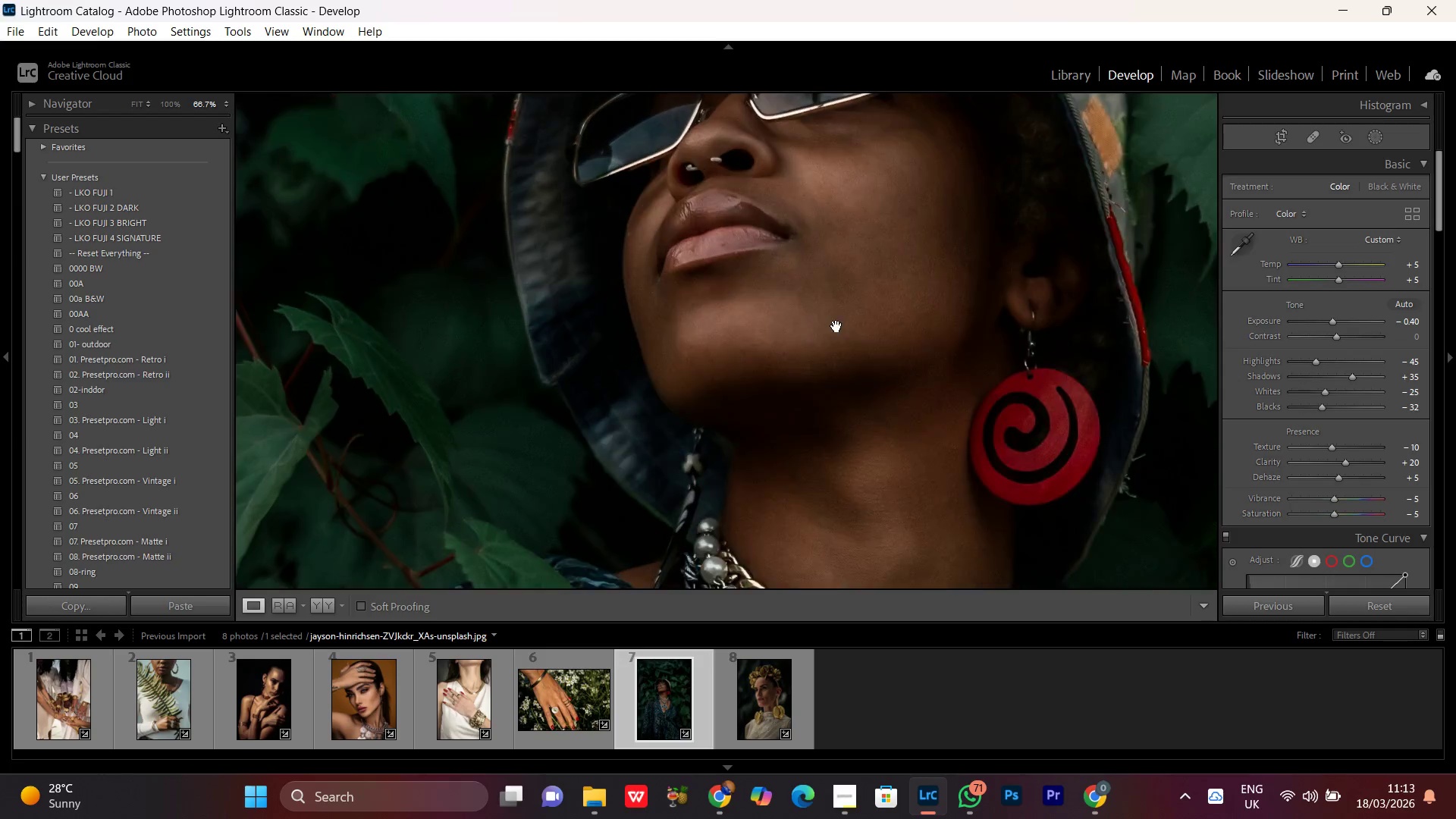 
left_click_drag(start_coordinate=[799, 259], to_coordinate=[771, 502])
 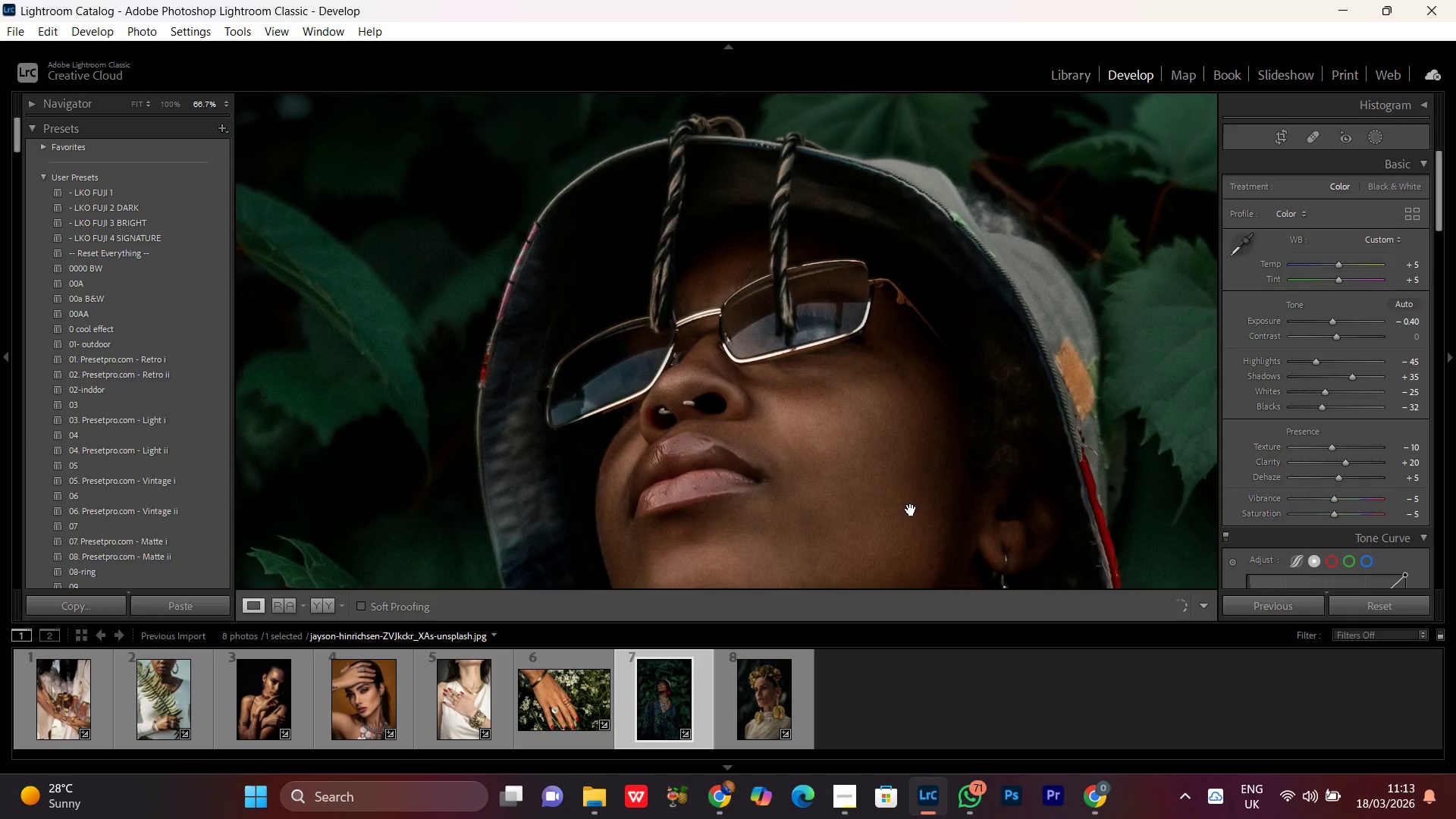 
left_click_drag(start_coordinate=[905, 510], to_coordinate=[821, 347])
 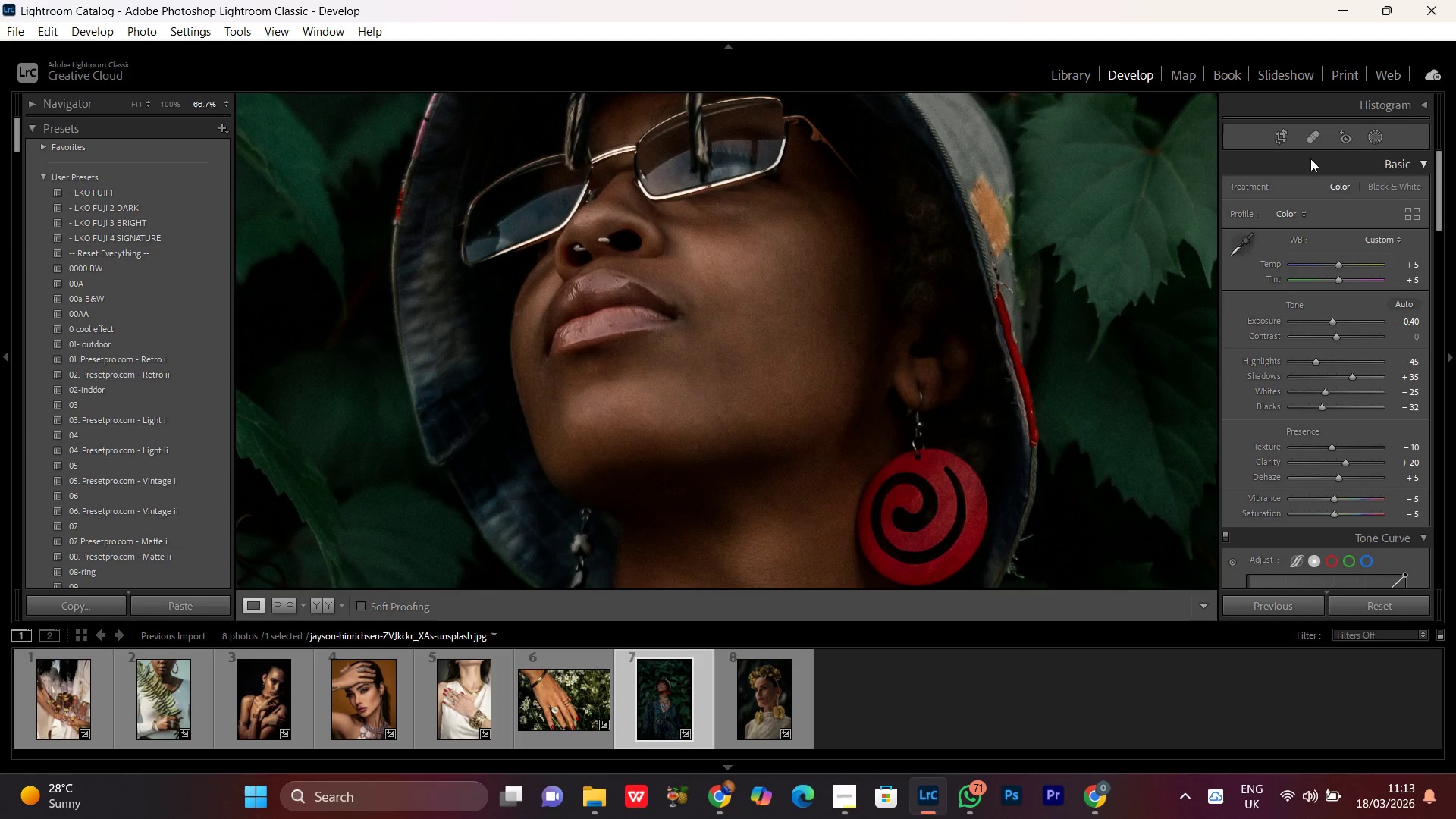 
left_click([1304, 140])
 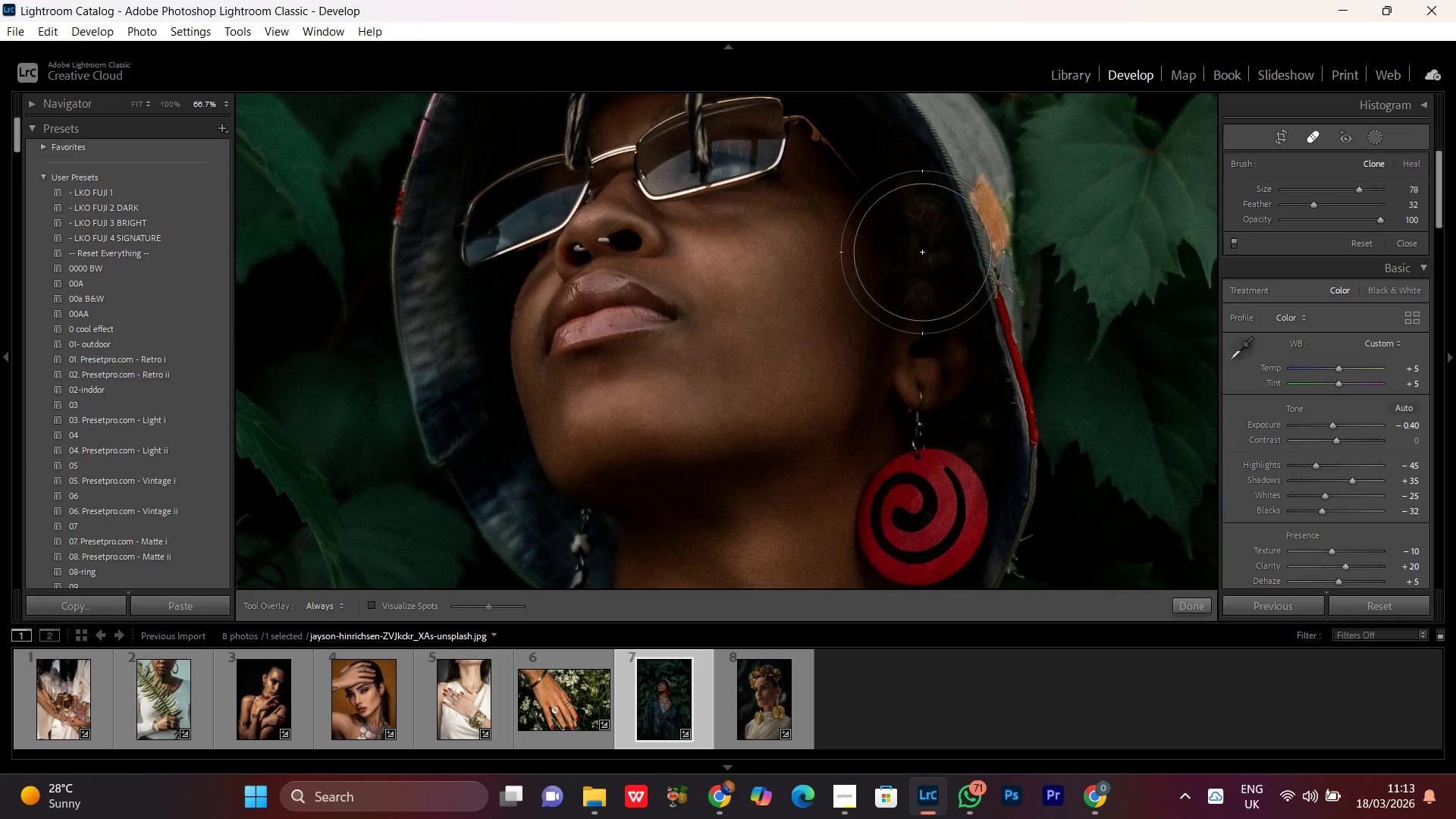 
scroll: coordinate [806, 354], scroll_direction: down, amount: 75.0
 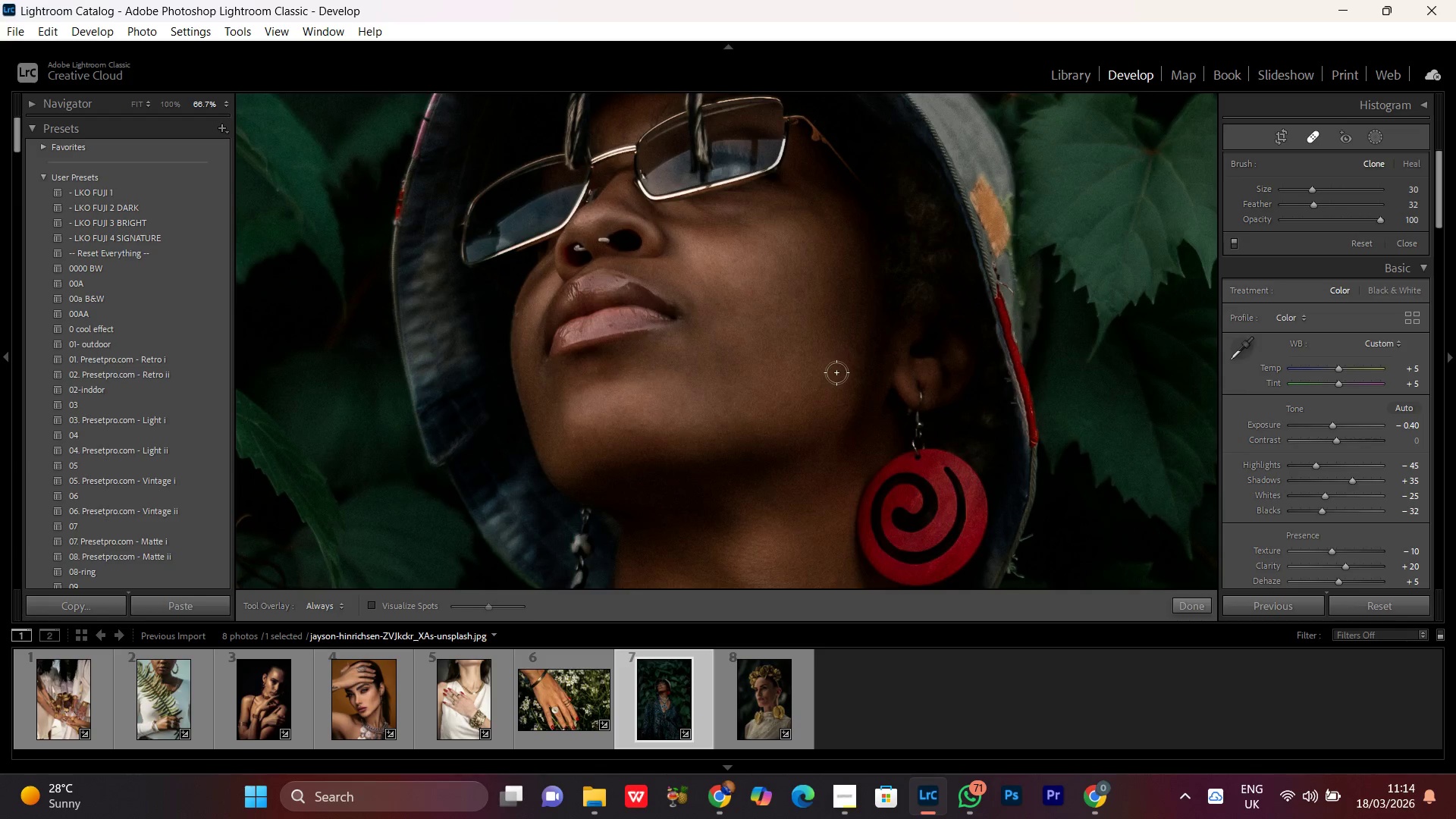 
left_click([844, 366])
 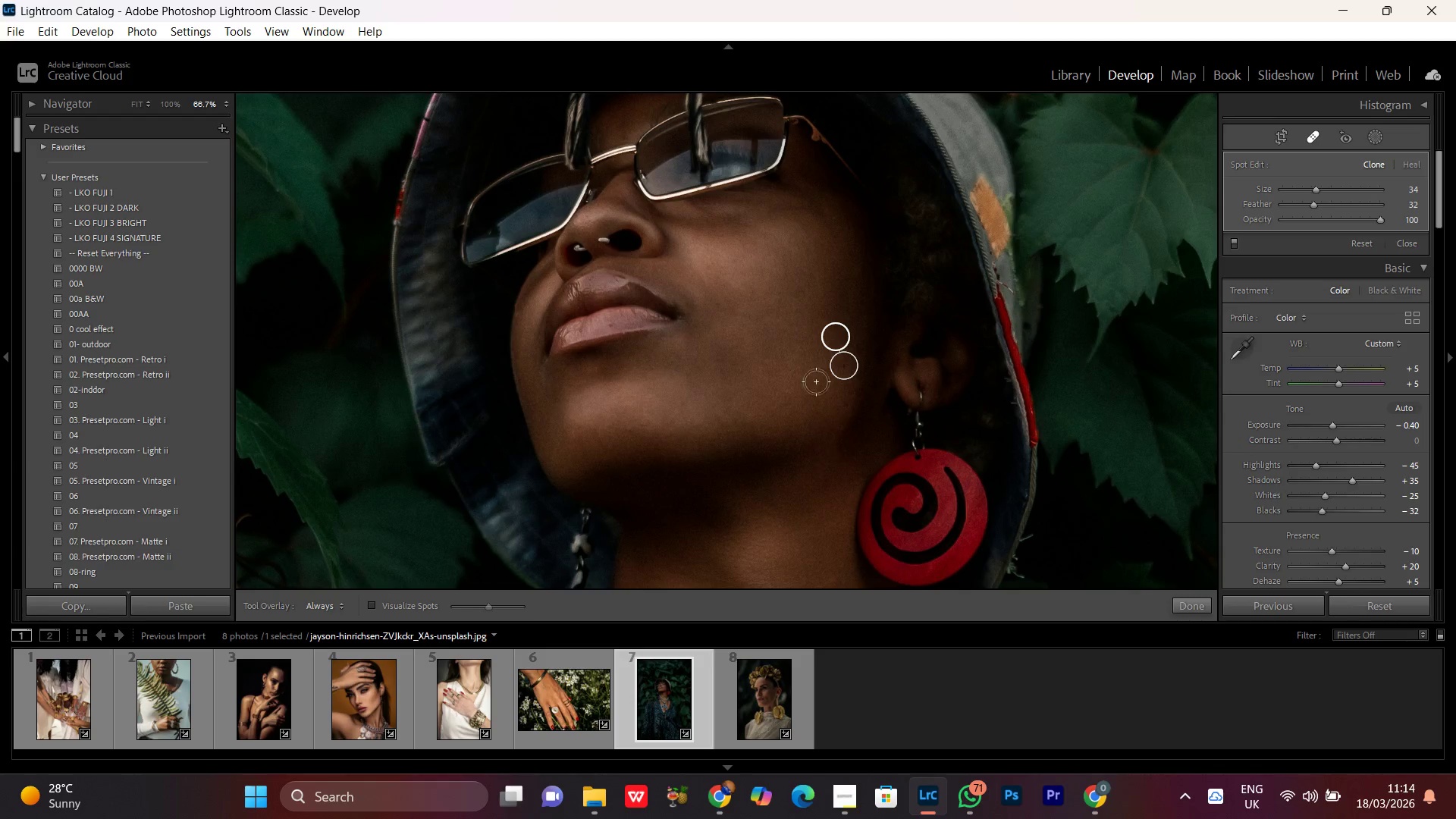 
scroll: coordinate [843, 364], scroll_direction: up, amount: 1.0
 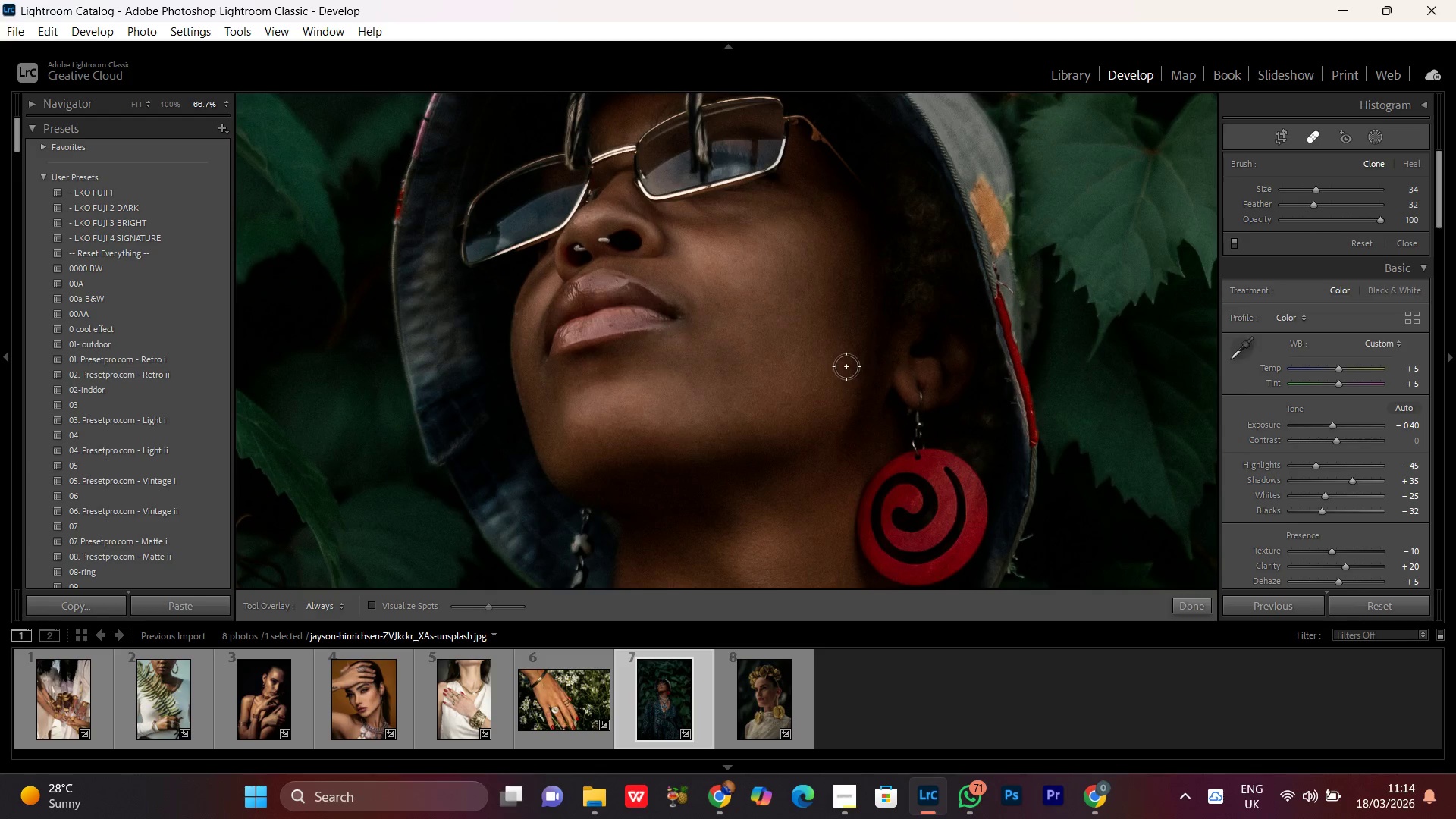 
wait(5.93)
 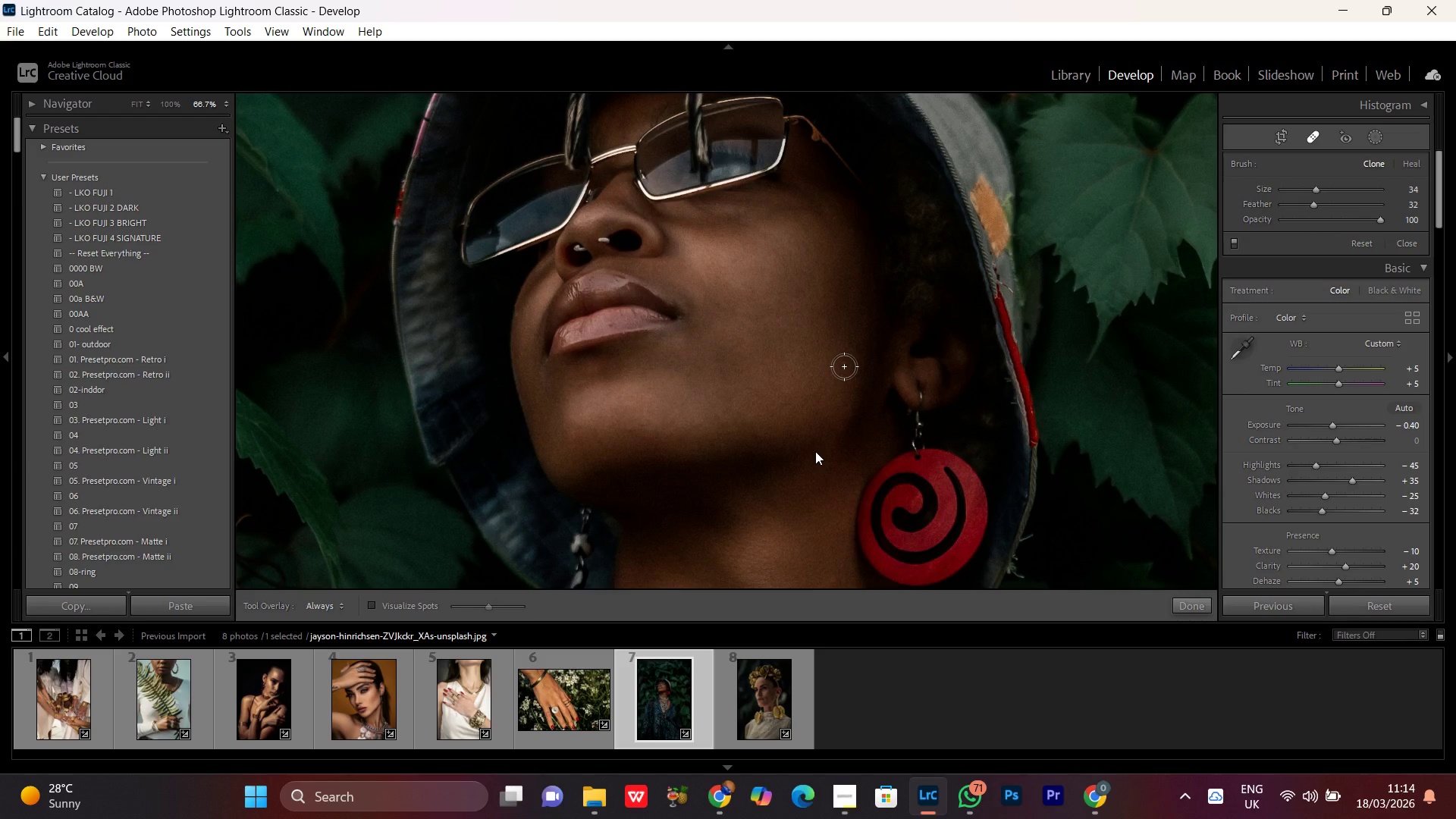 
left_click([795, 294])
 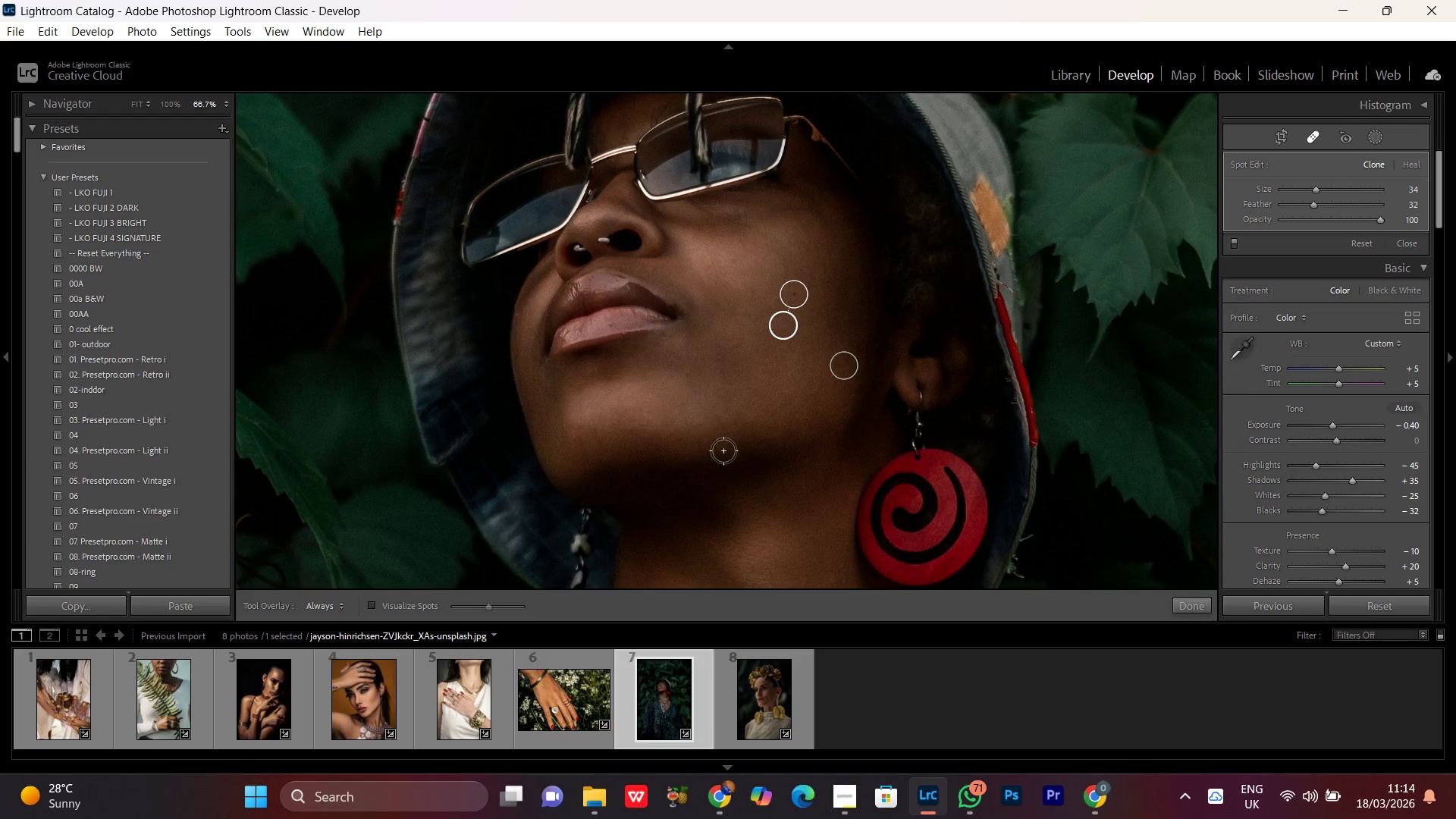 
wait(7.48)
 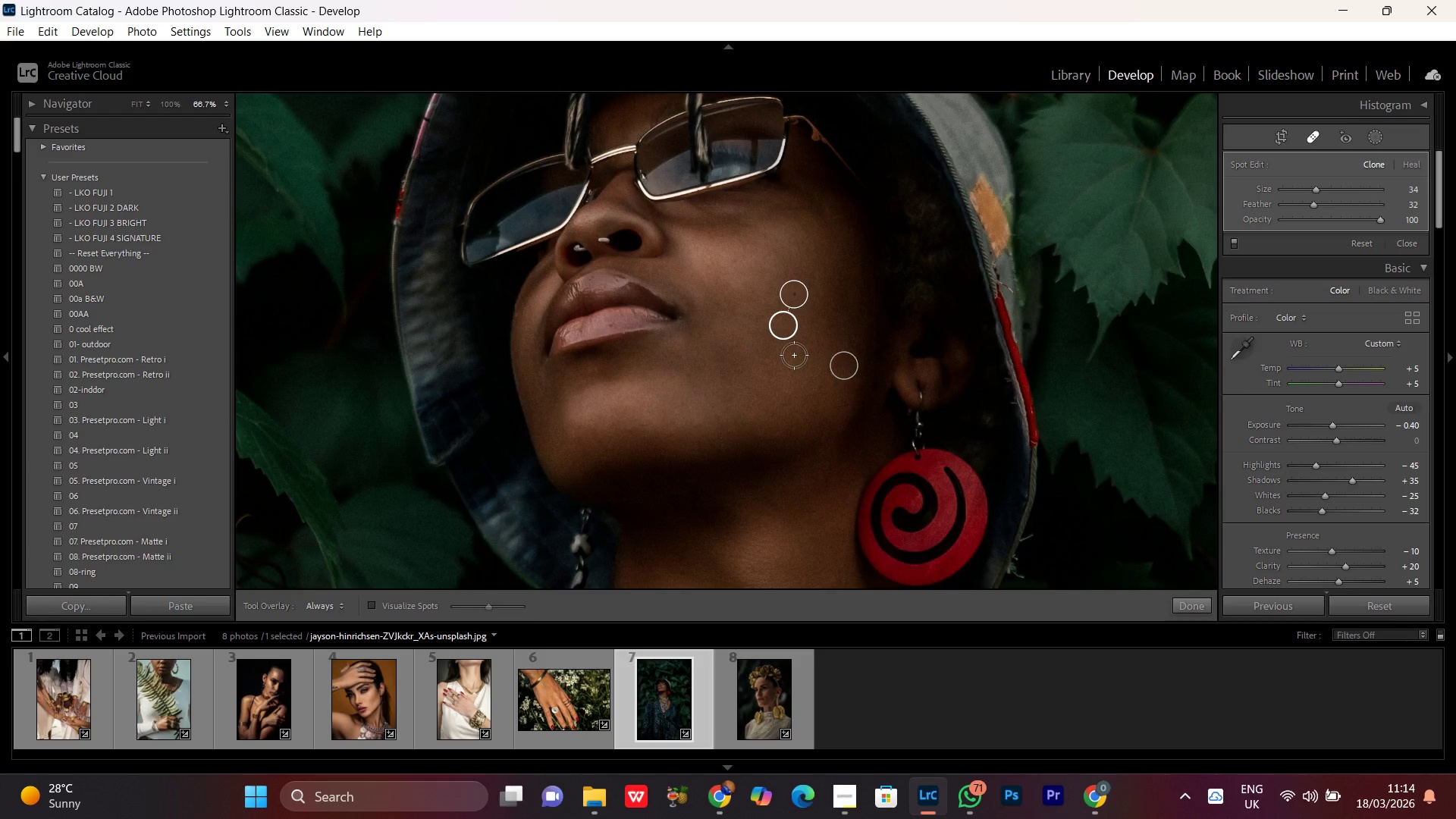 
left_click([522, 315])
 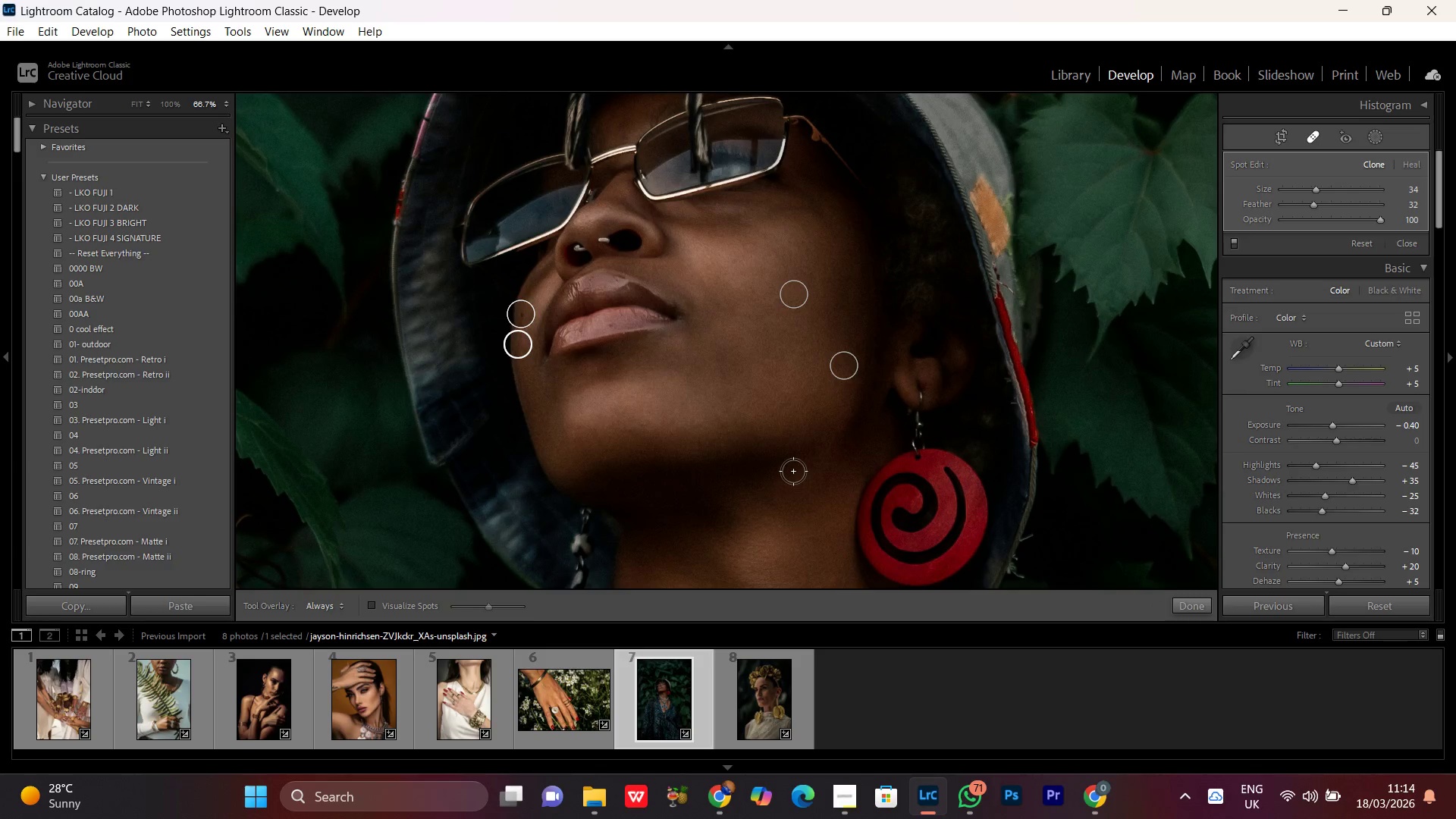 
wait(6.95)
 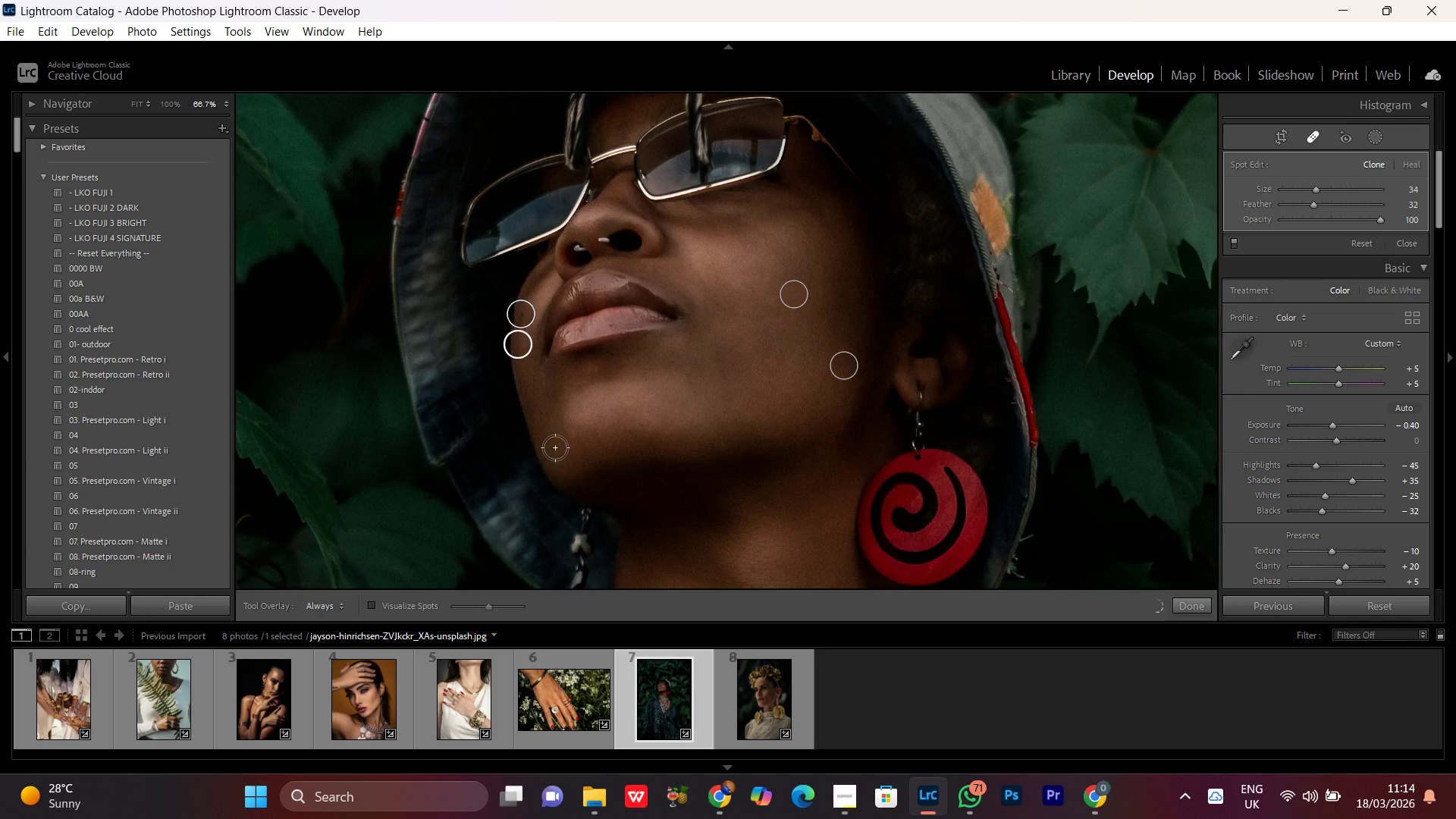 
hold_key(key=Space, duration=0.92)
 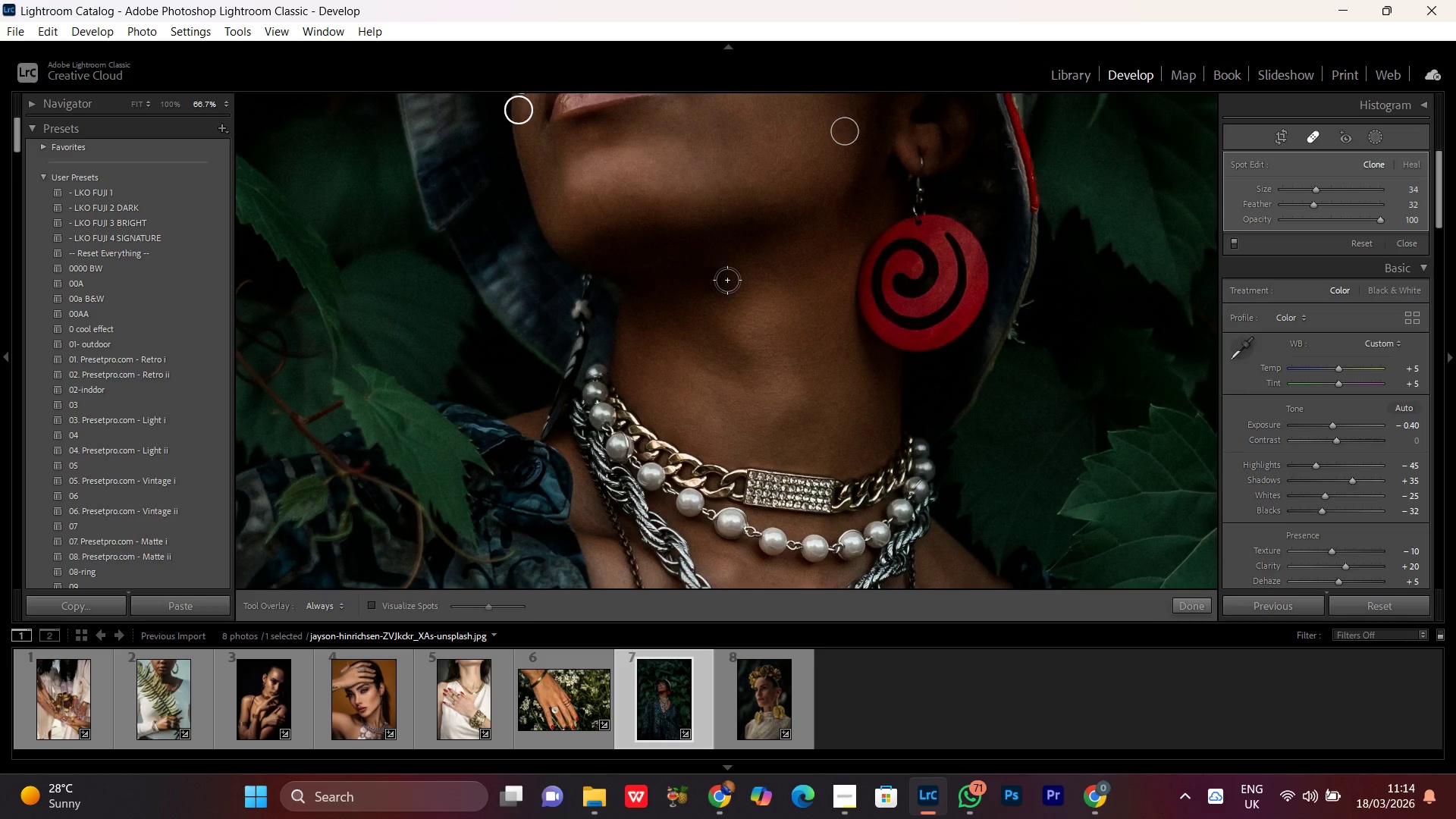 
left_click_drag(start_coordinate=[704, 478], to_coordinate=[705, 243])
 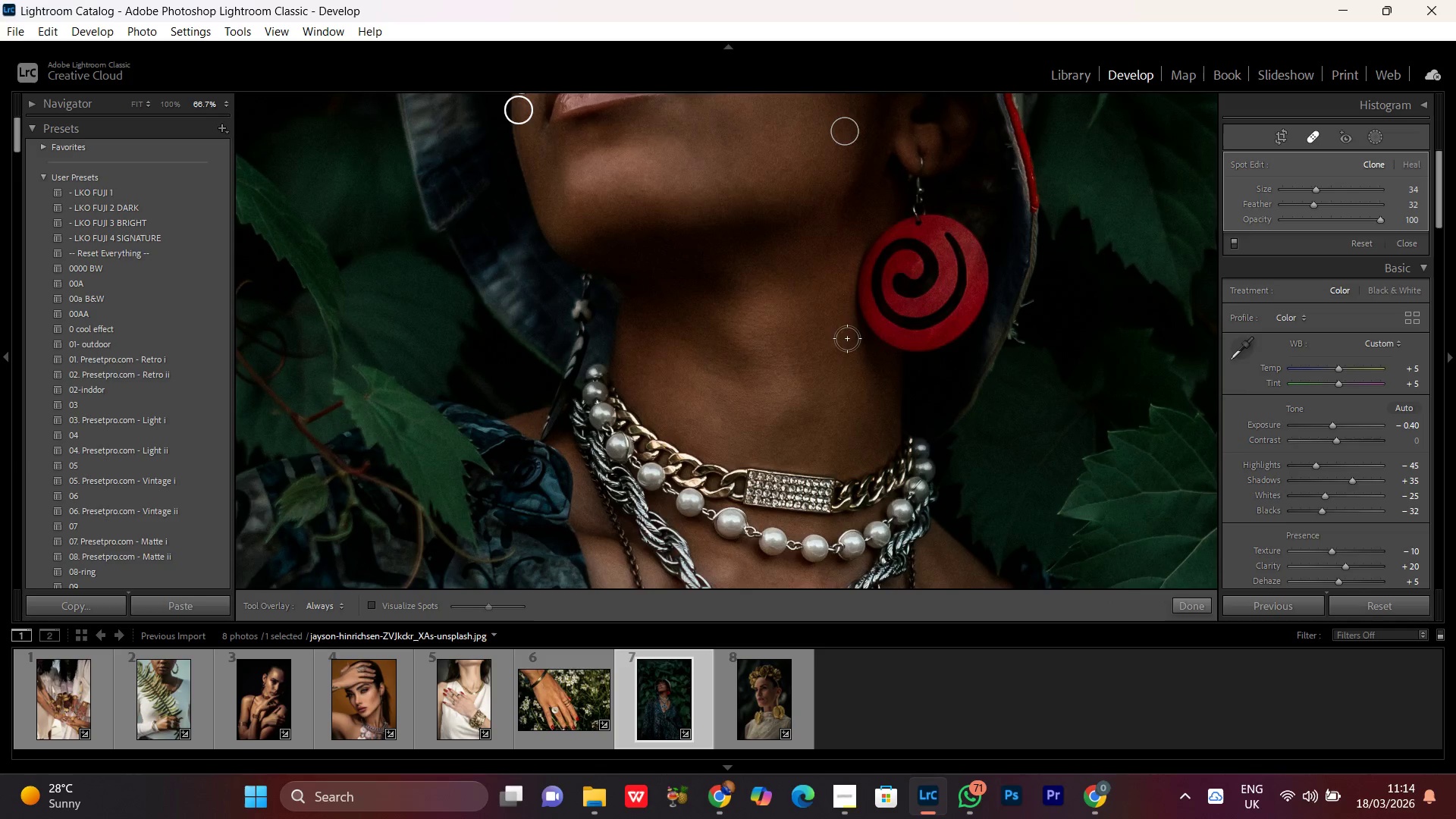 
left_click([832, 348])
 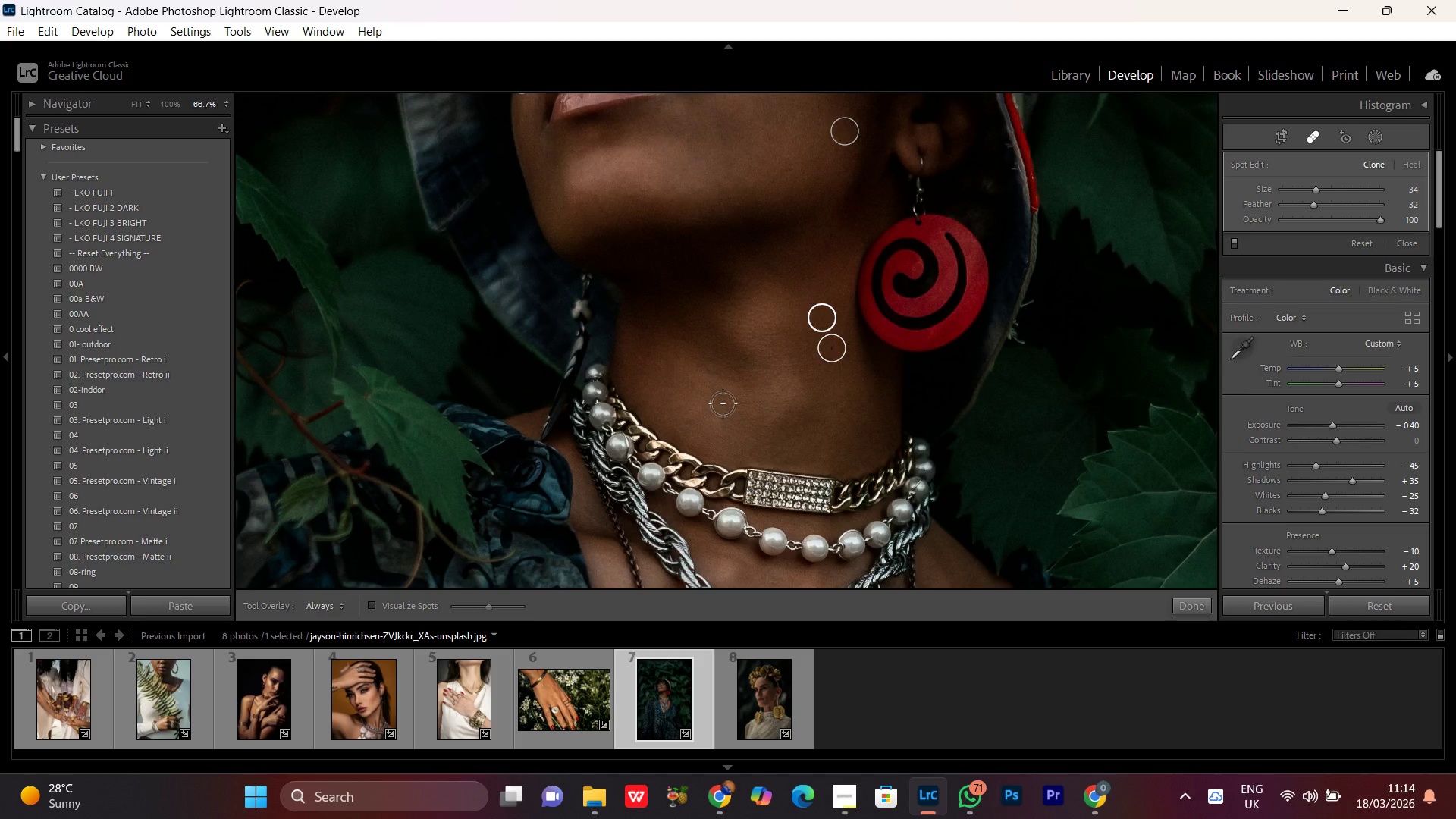 
left_click([1313, 143])
 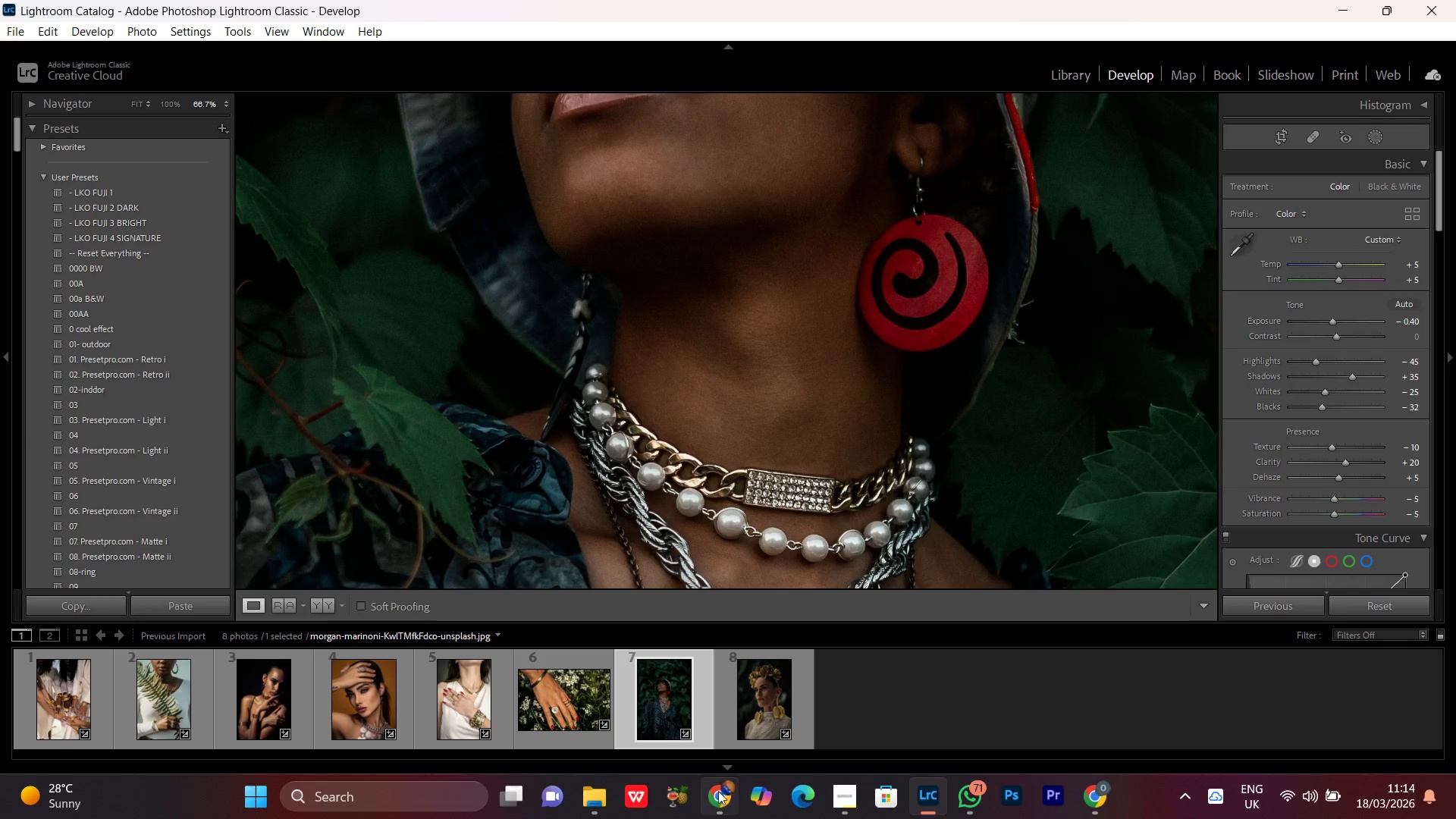 
double_click([724, 795])
 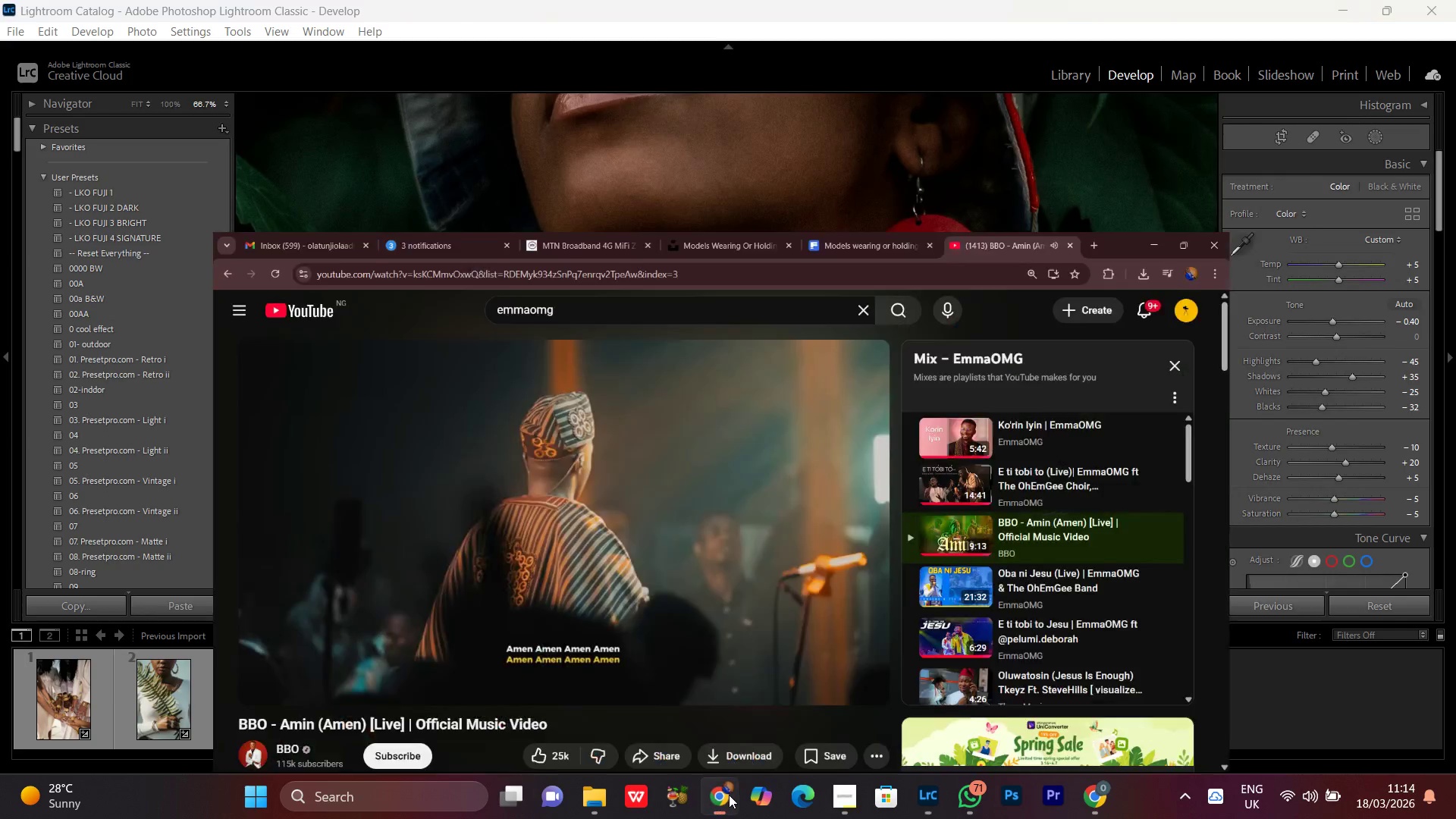 
double_click([729, 795])
 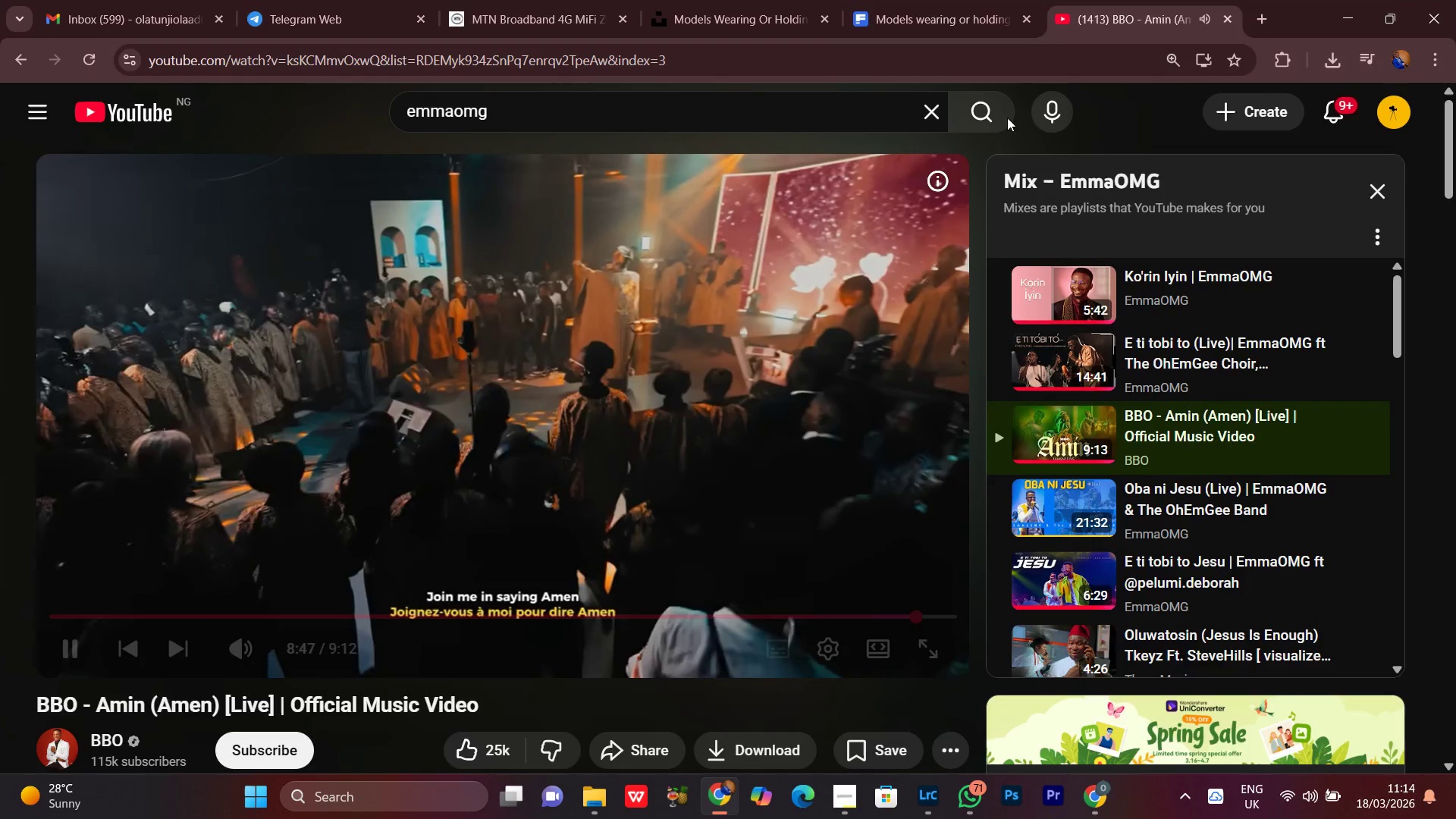 
left_click([956, 20])
 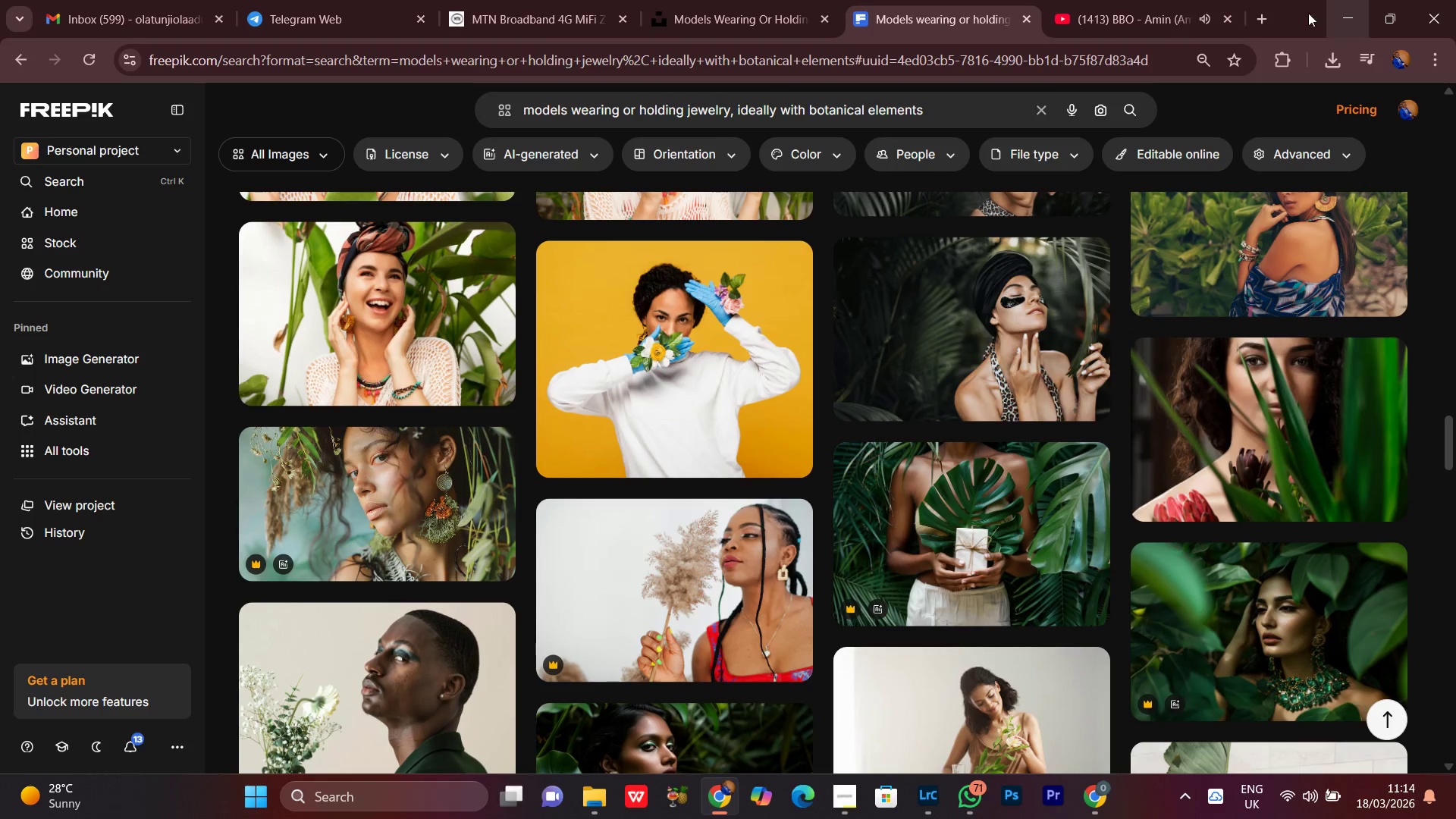 
left_click([1100, 0])
 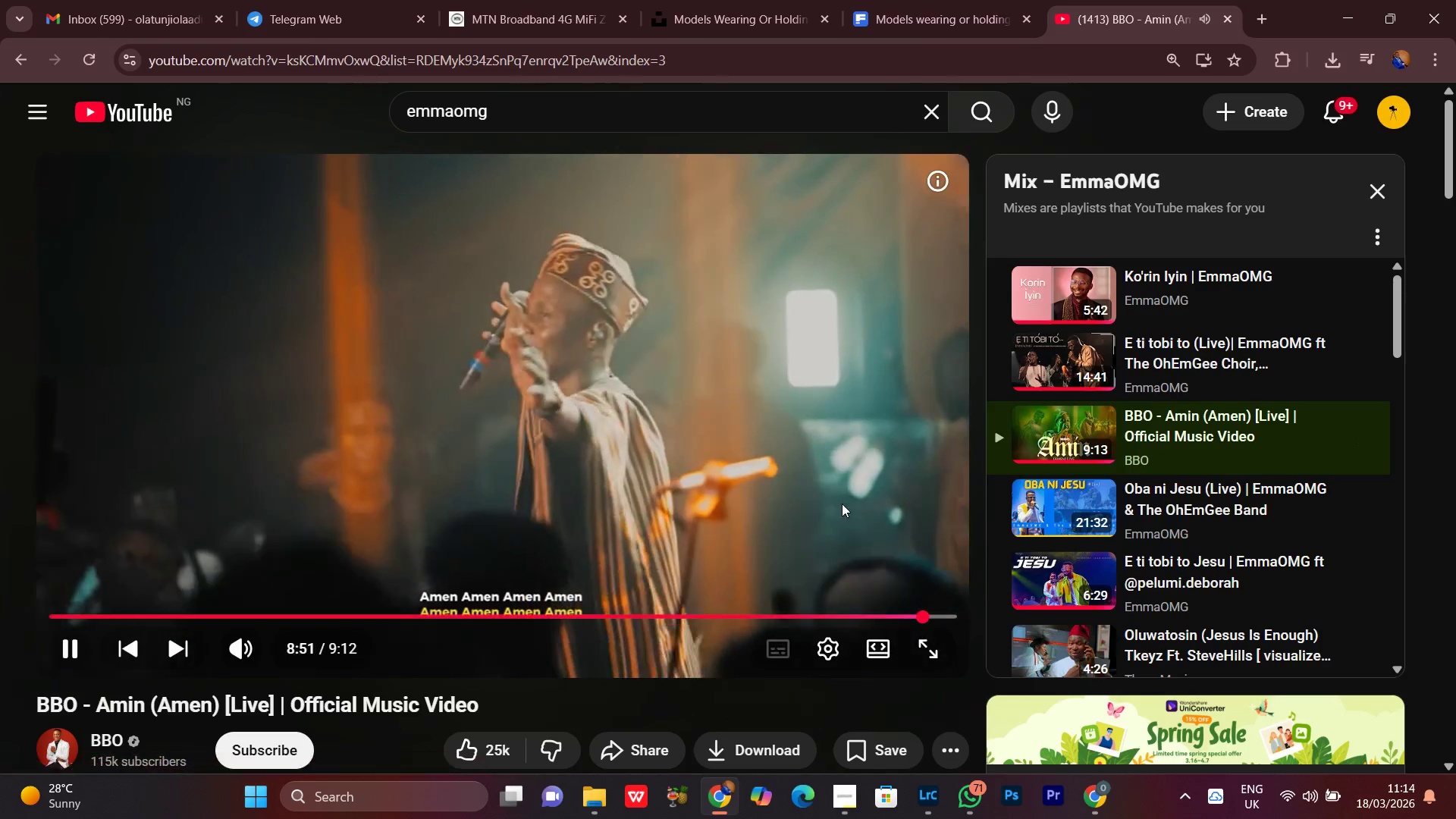 
mouse_move([829, 425])
 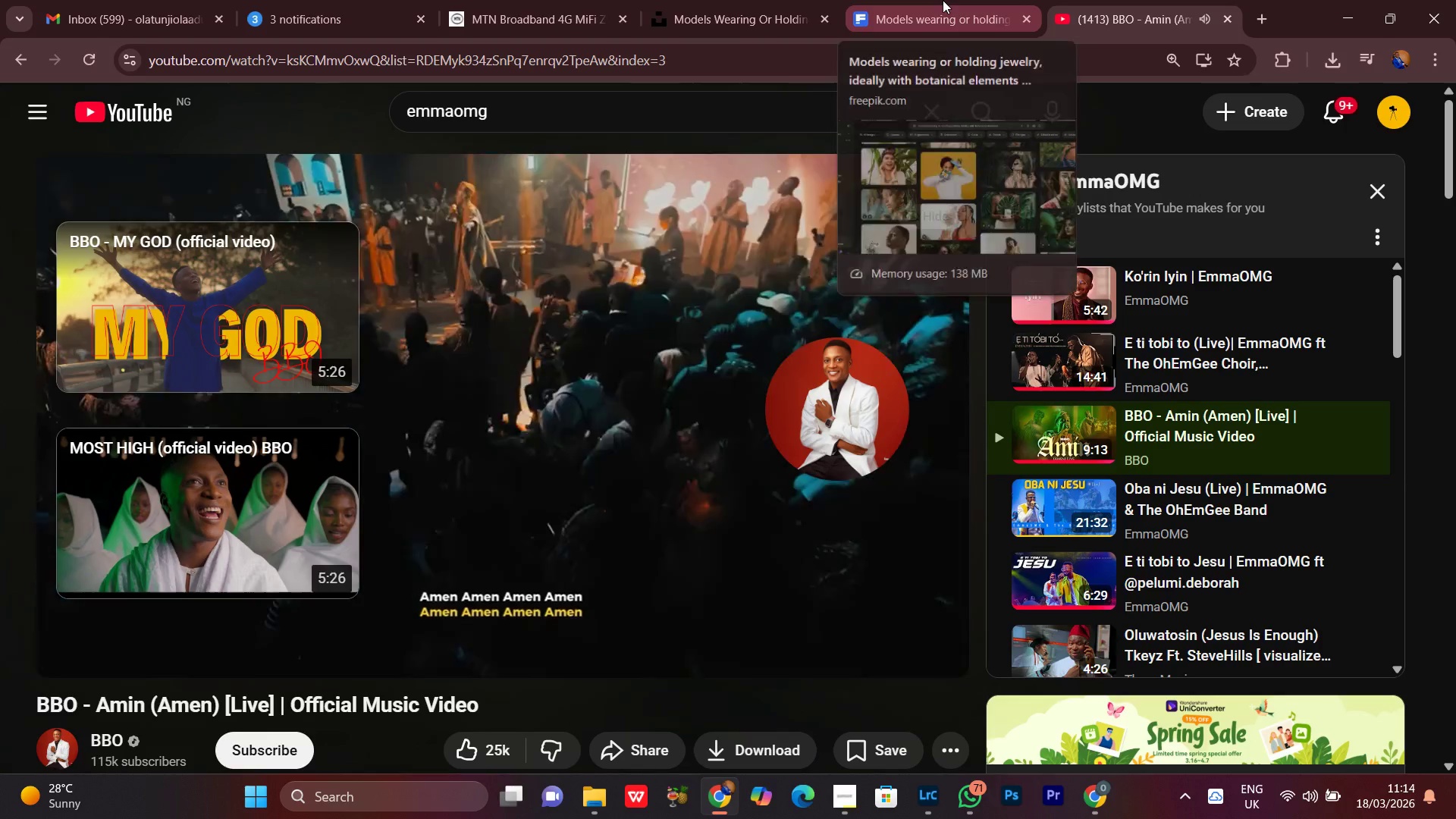 
left_click([943, 0])
 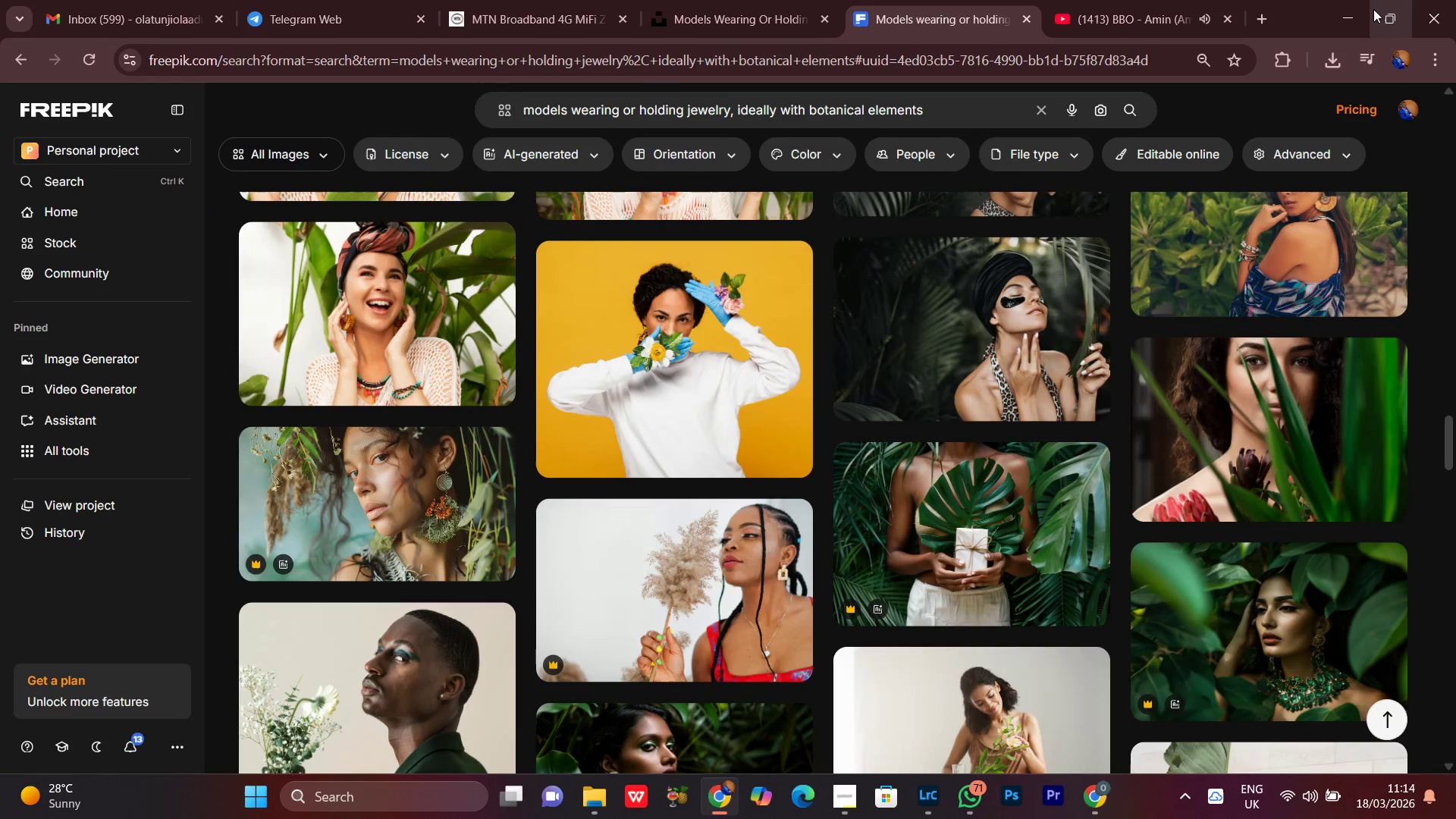 
left_click([1345, 10])
 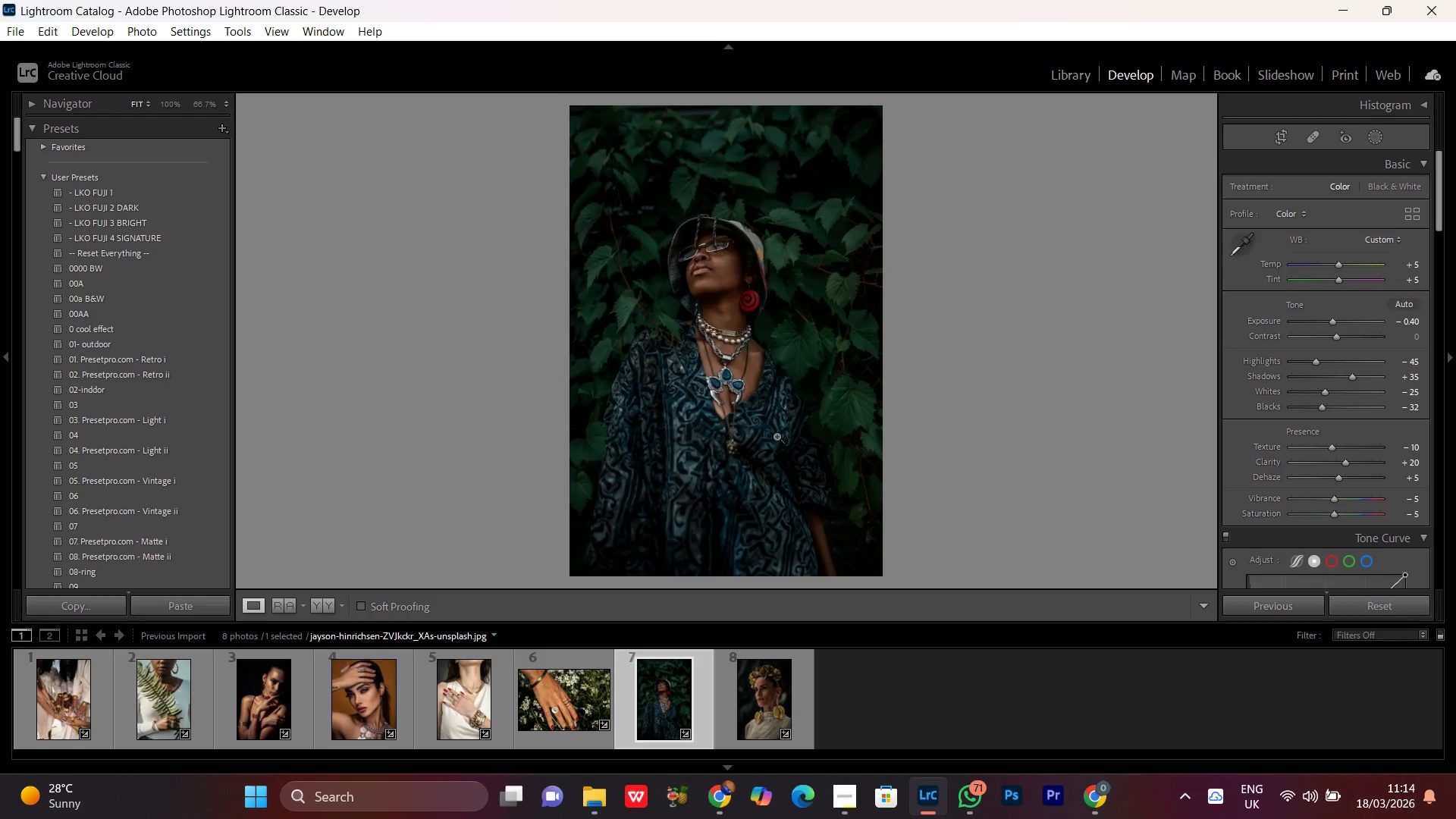 
left_click([718, 366])
 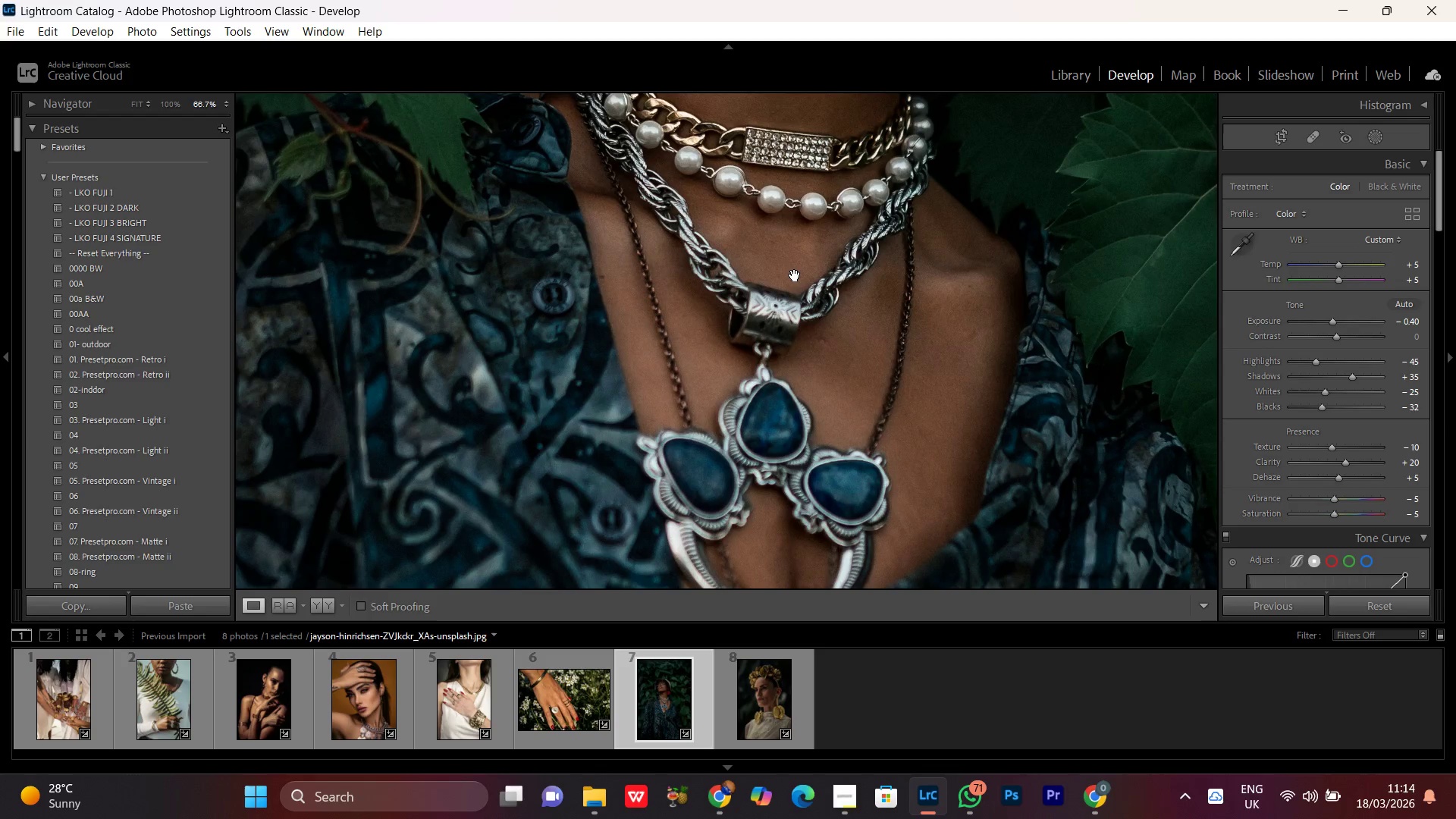 
left_click_drag(start_coordinate=[784, 243], to_coordinate=[795, 443])
 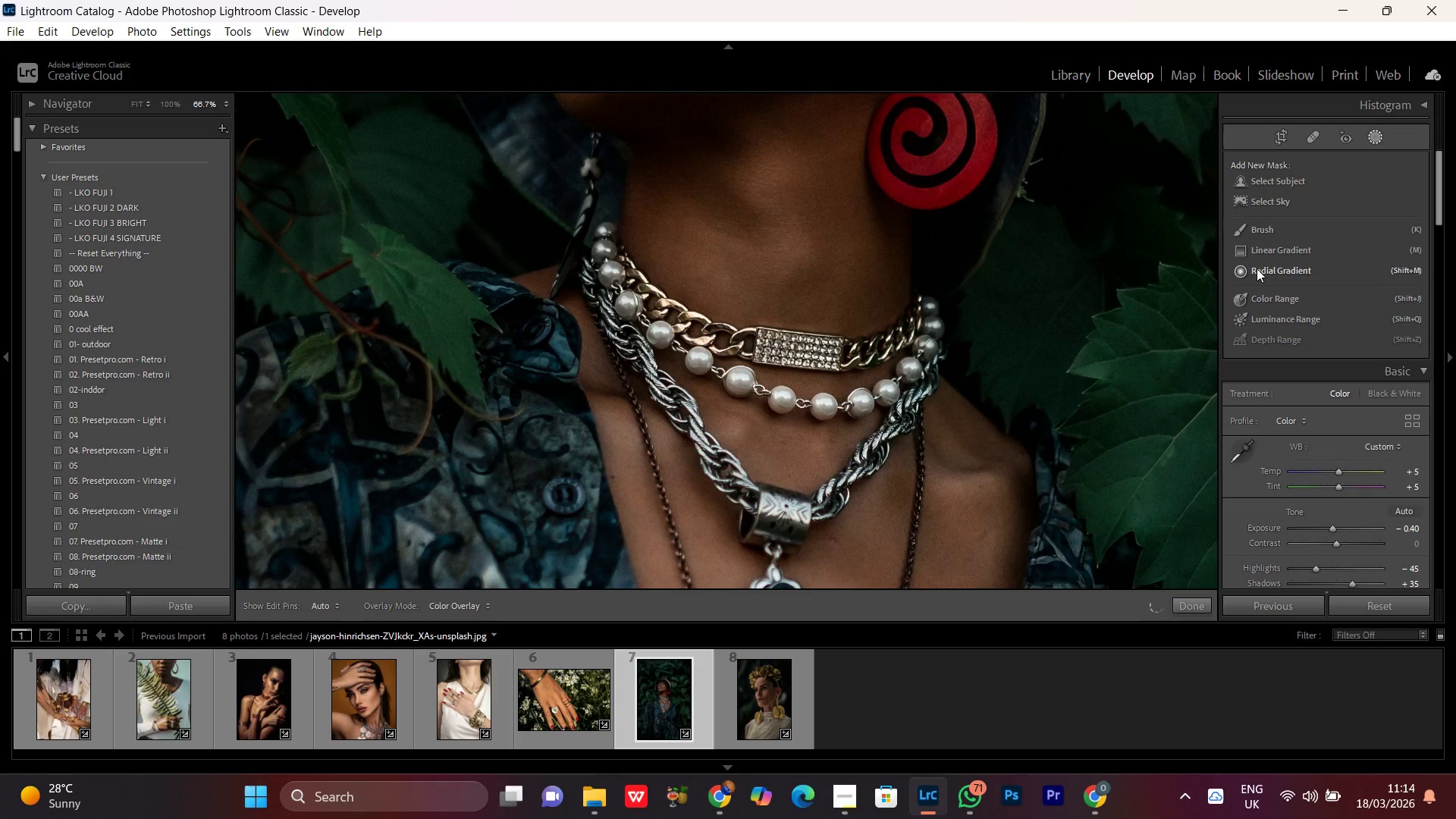 
left_click([1248, 226])
 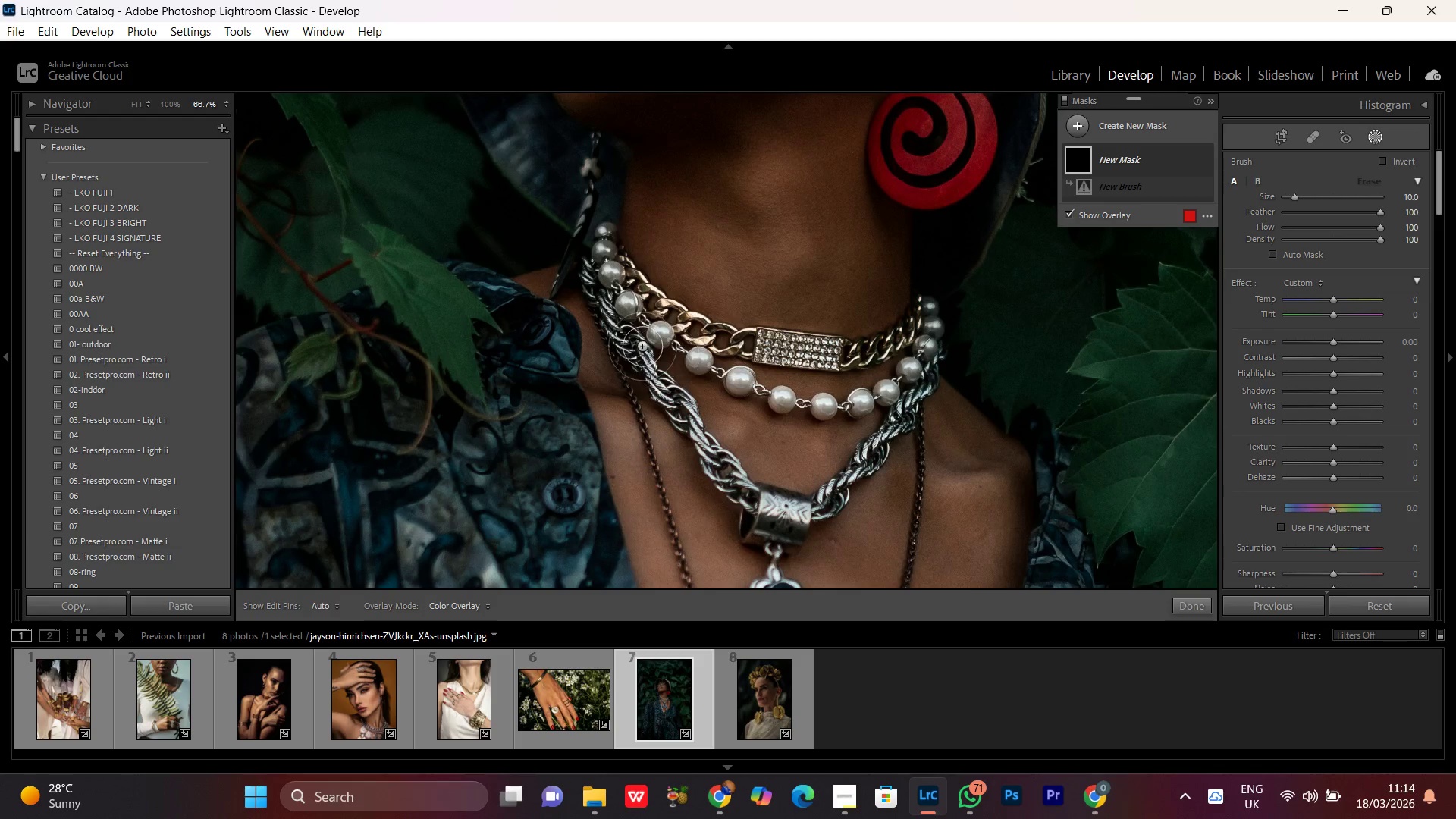 
left_click_drag(start_coordinate=[634, 328], to_coordinate=[607, 269])
 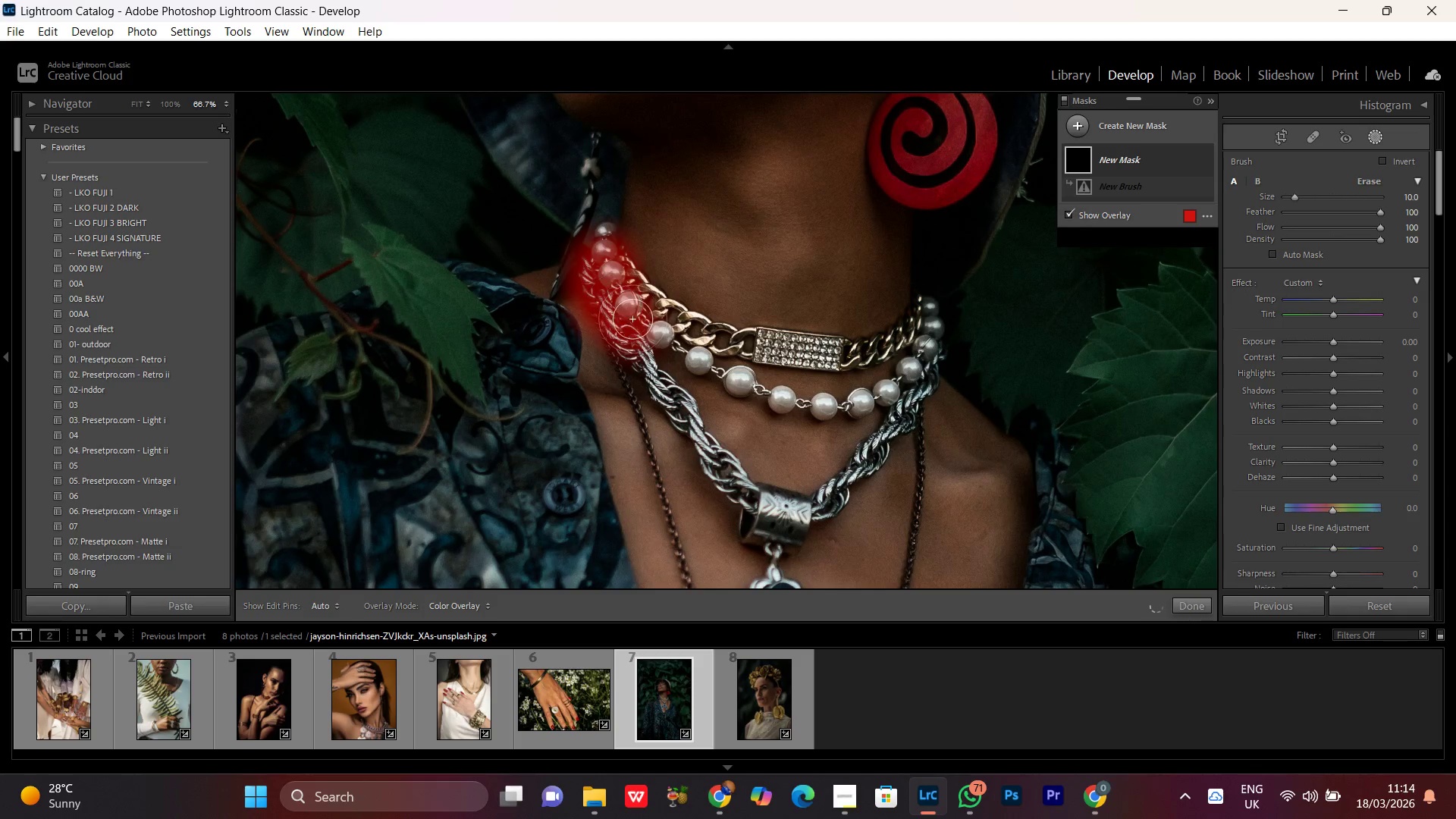 
scroll: coordinate [635, 321], scroll_direction: down, amount: 27.0
 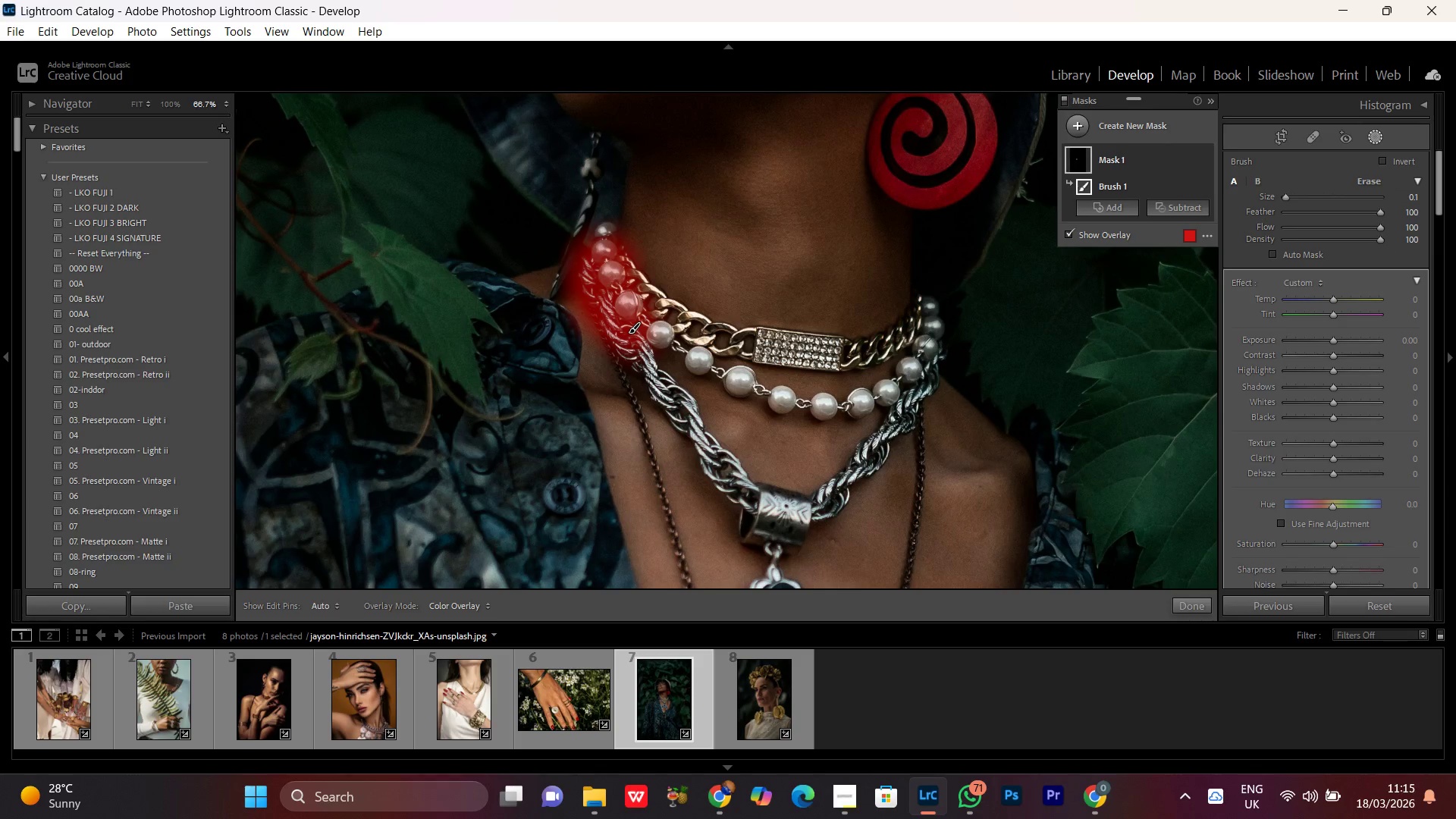 
left_click_drag(start_coordinate=[650, 322], to_coordinate=[640, 336])
 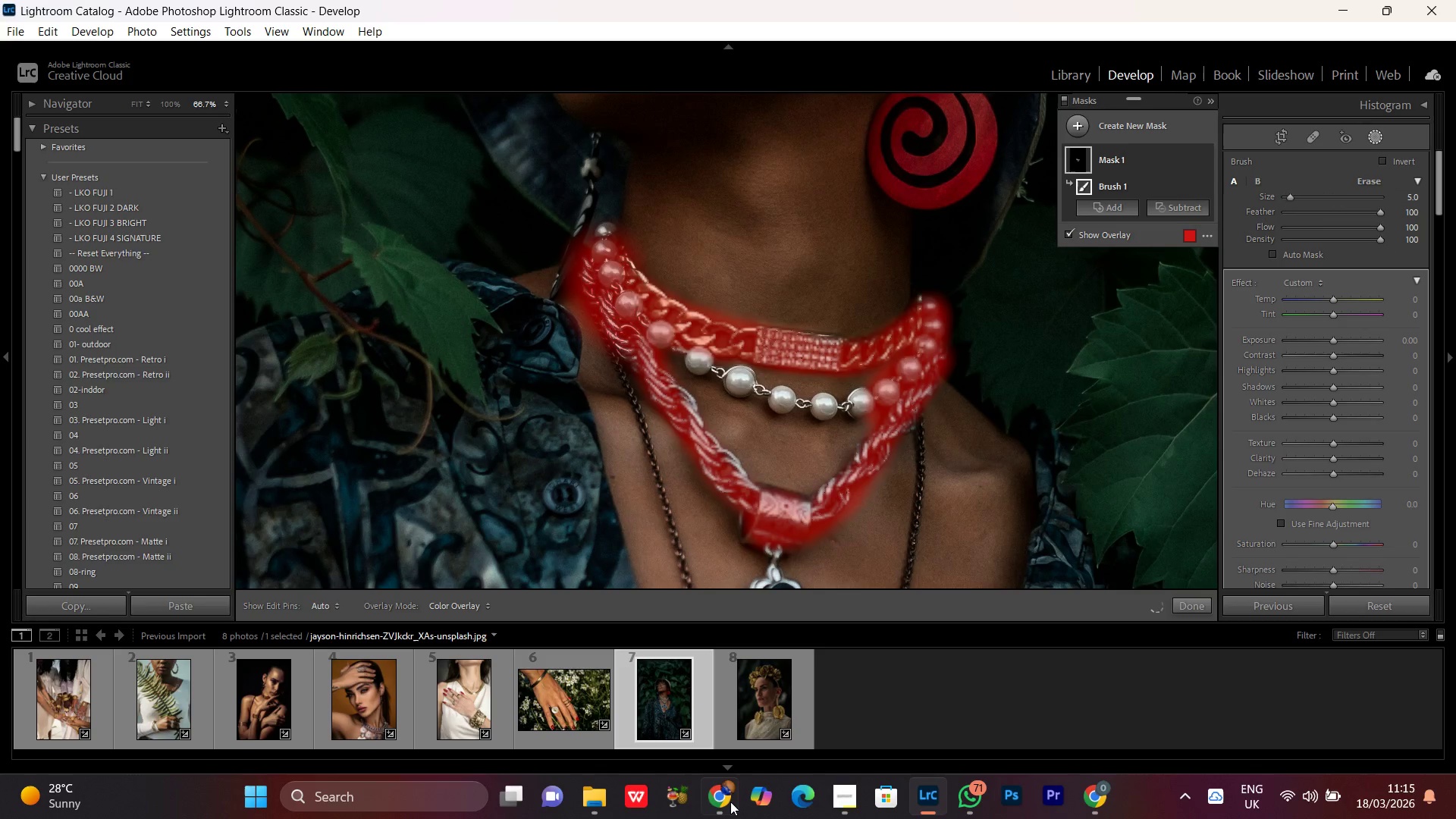 
scroll: coordinate [660, 335], scroll_direction: up, amount: 5.0
 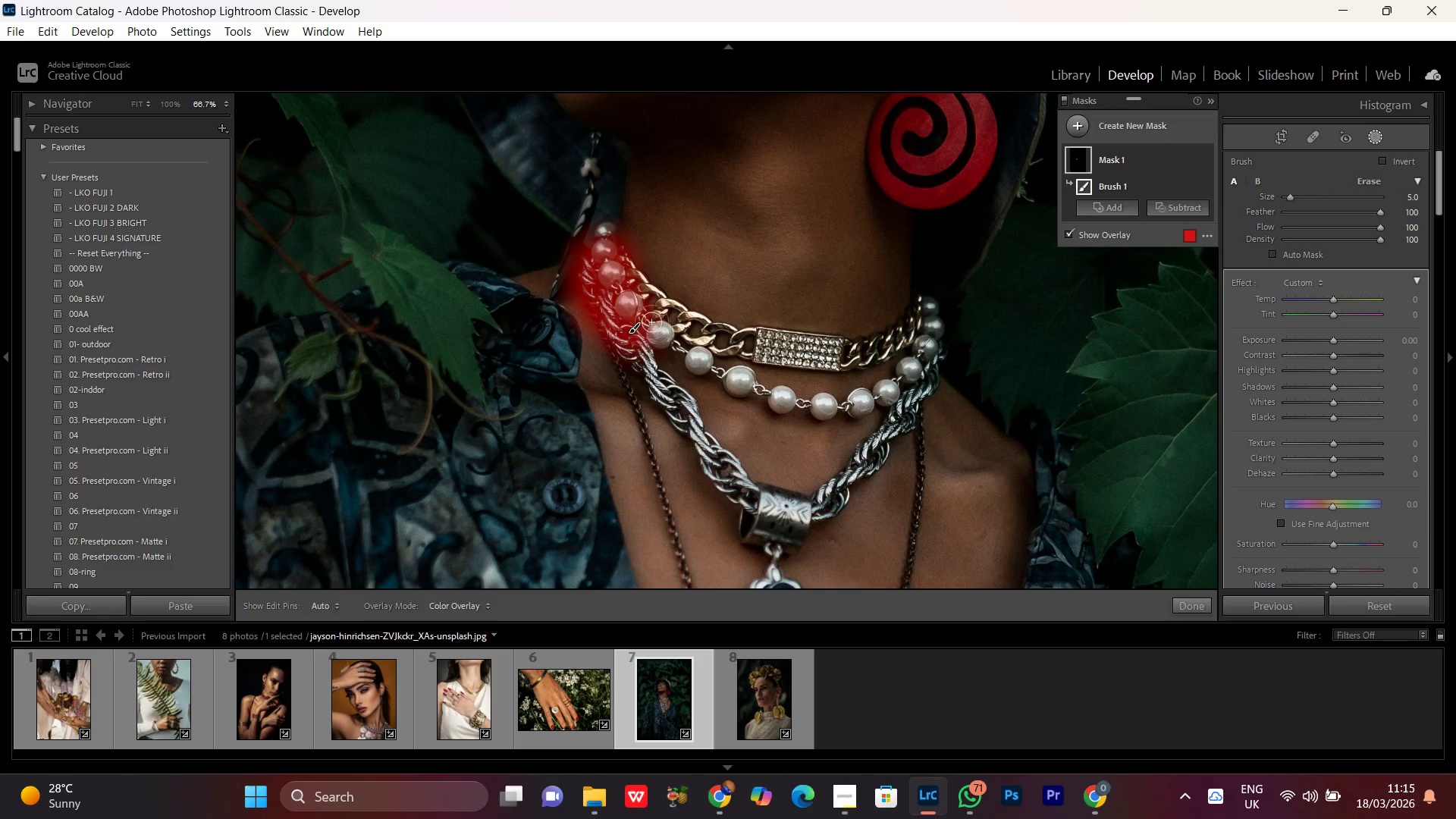 
left_click([730, 802])
 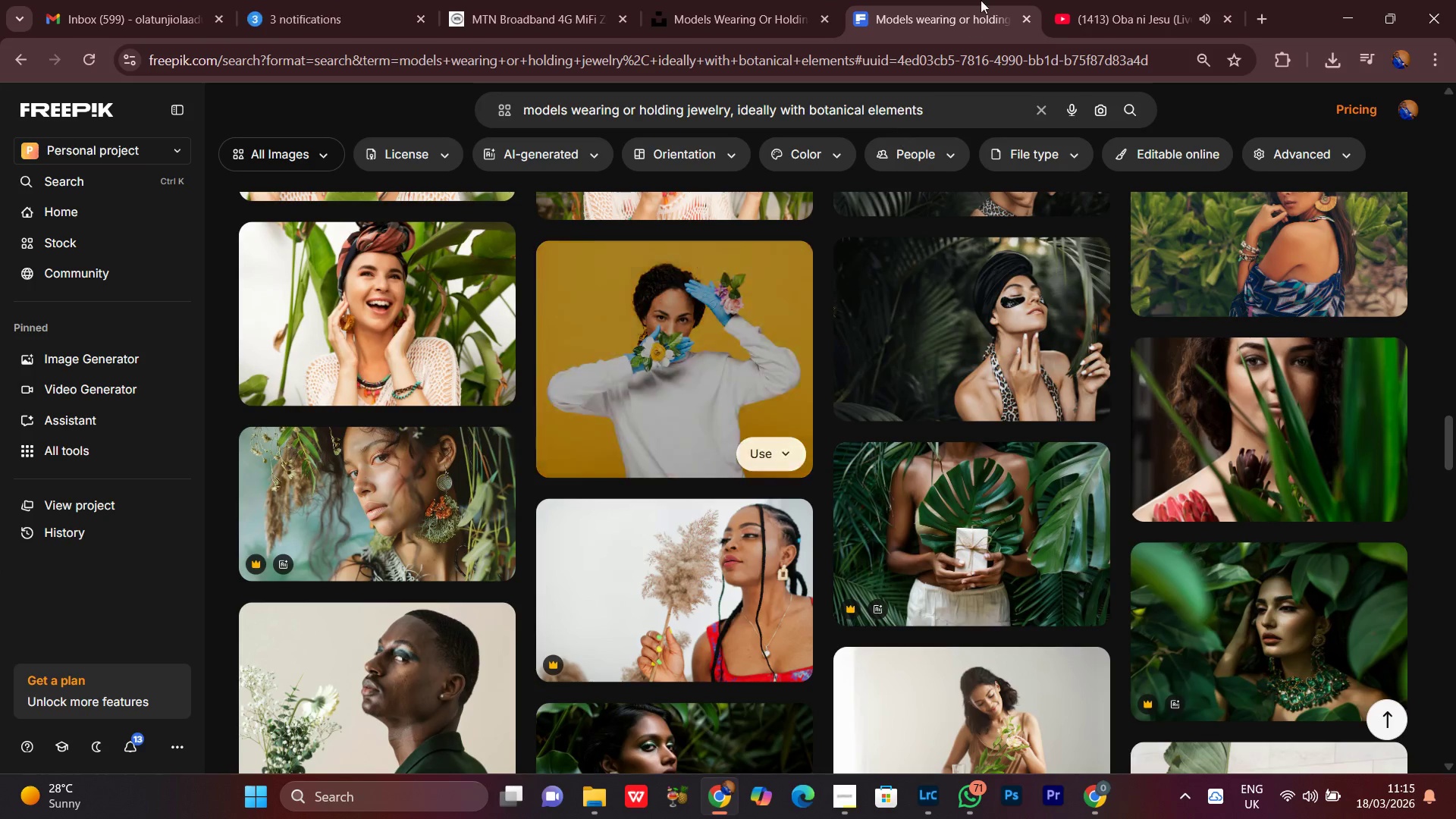 
left_click([1061, 0])
 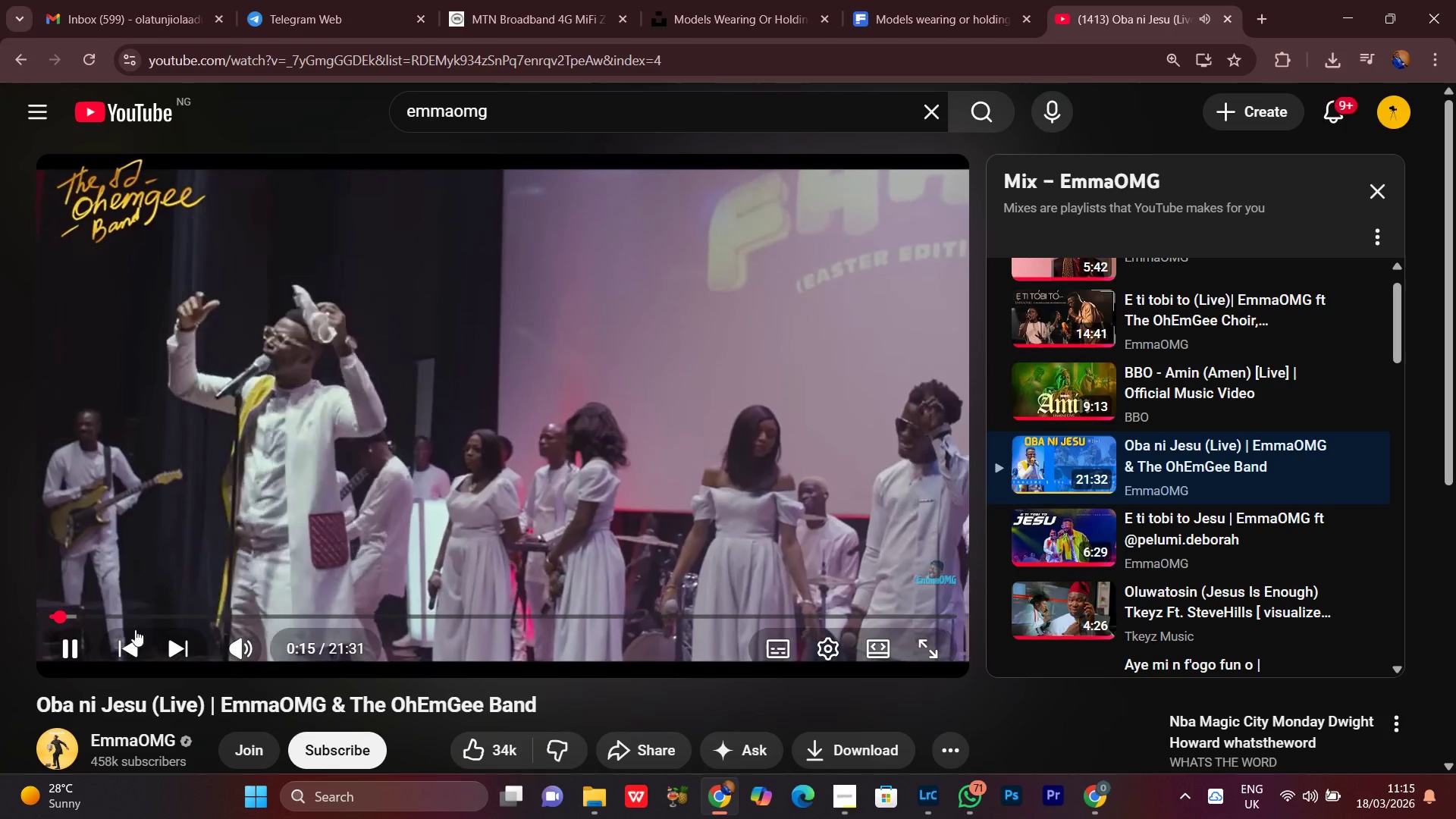 
left_click([115, 622])
 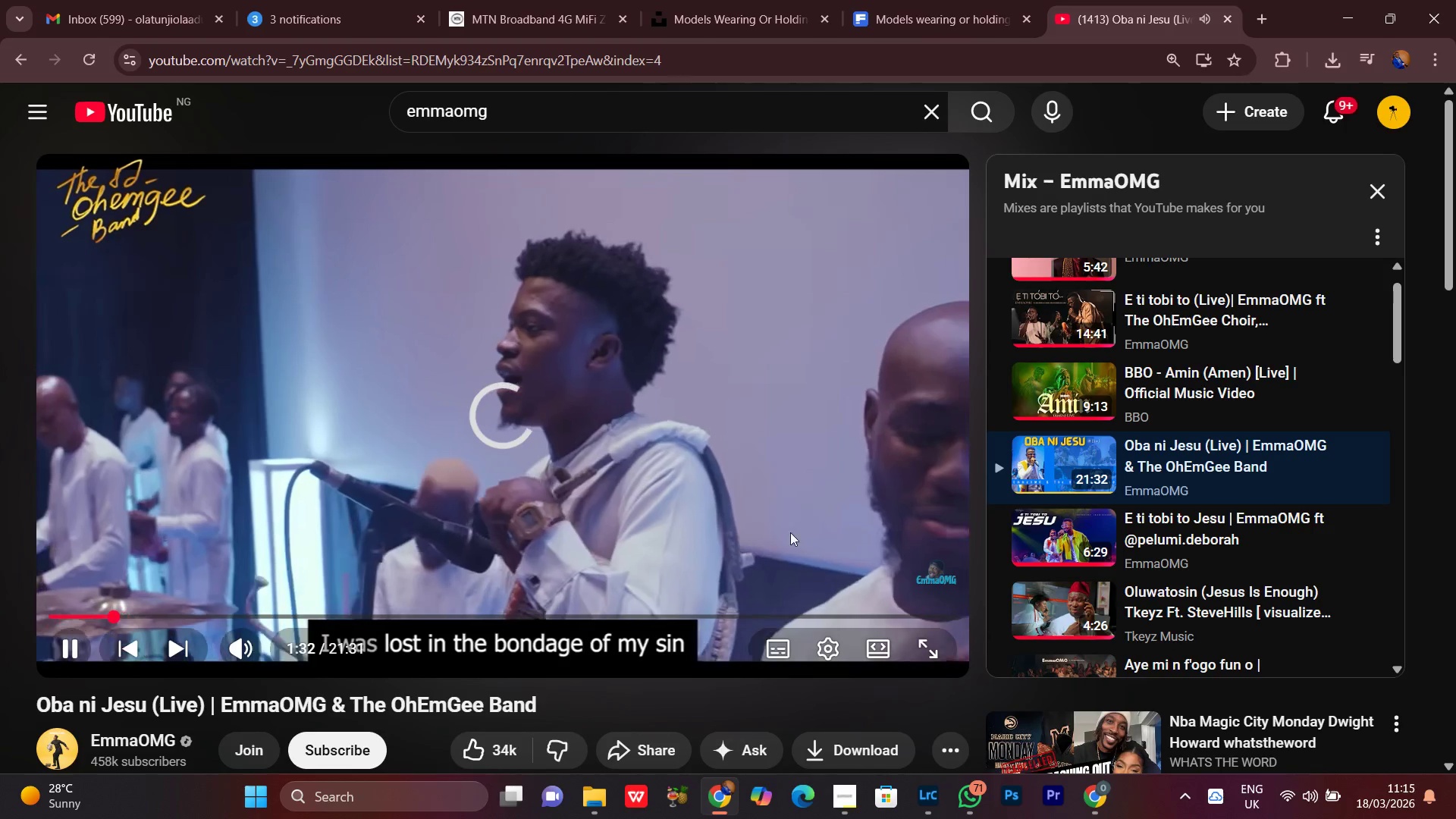 
scroll: coordinate [1213, 572], scroll_direction: down, amount: 3.0
 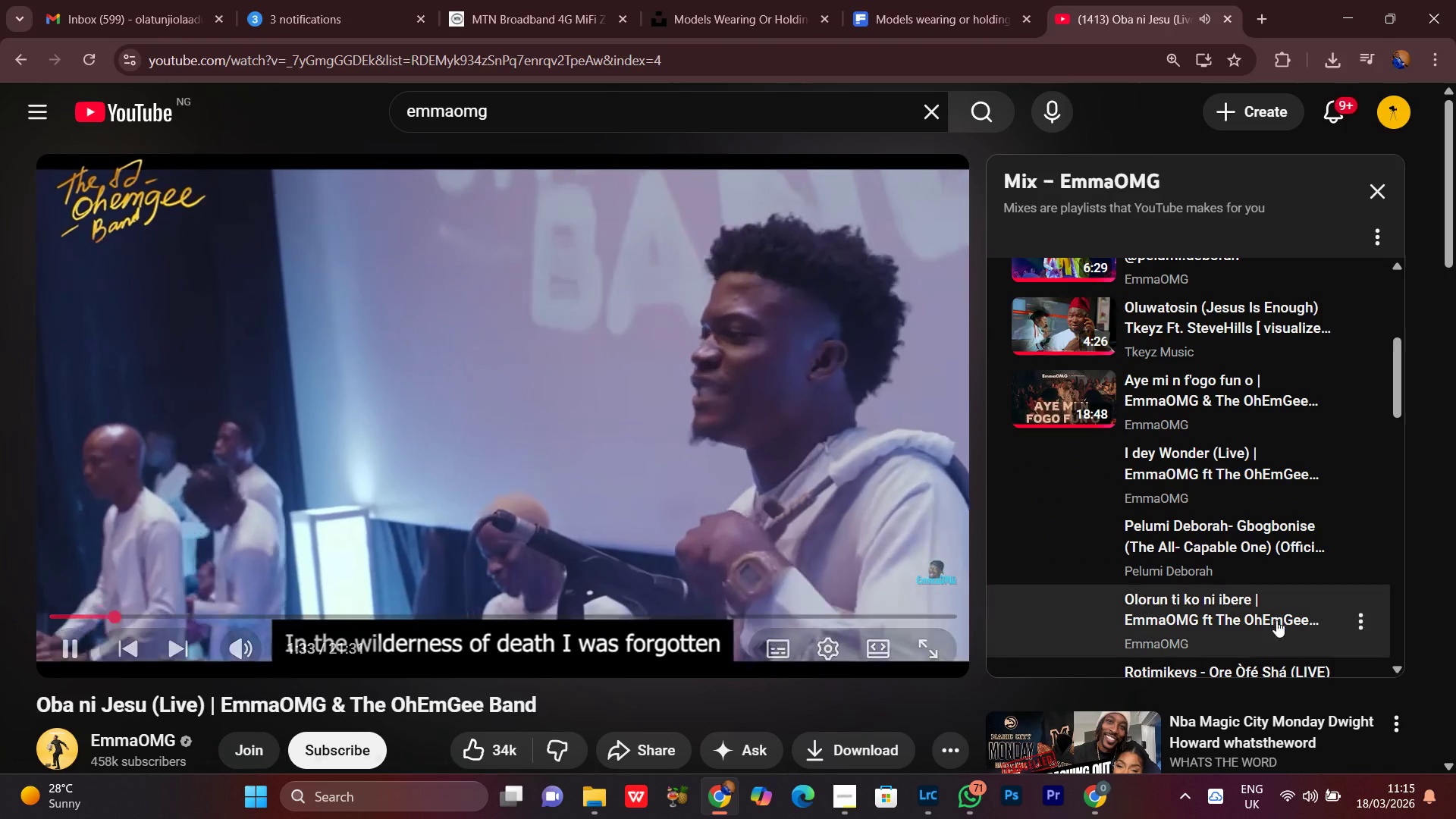 
scroll: coordinate [1224, 593], scroll_direction: up, amount: 1.0
 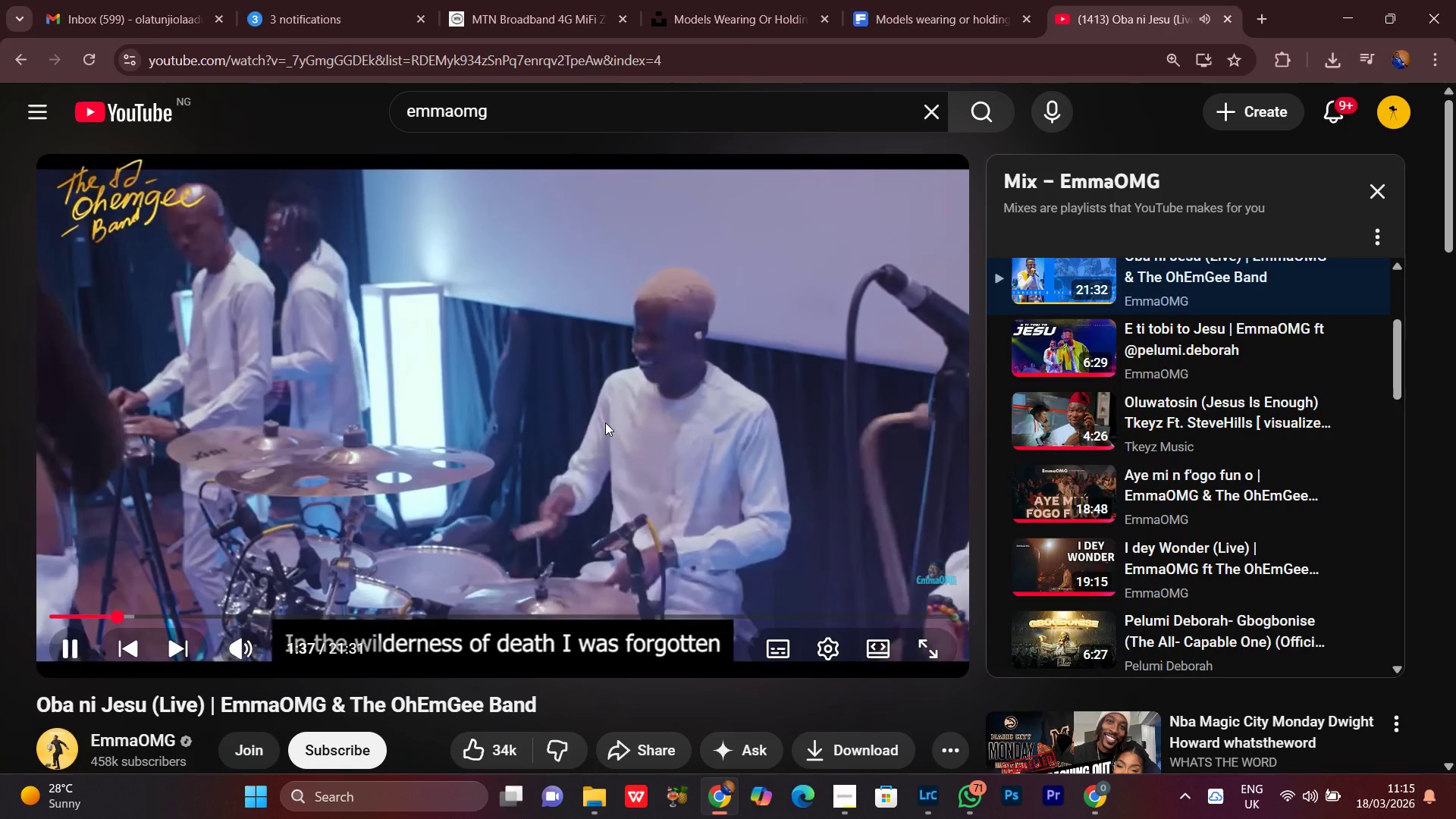 
scroll: coordinate [929, 512], scroll_direction: down, amount: 4.0
 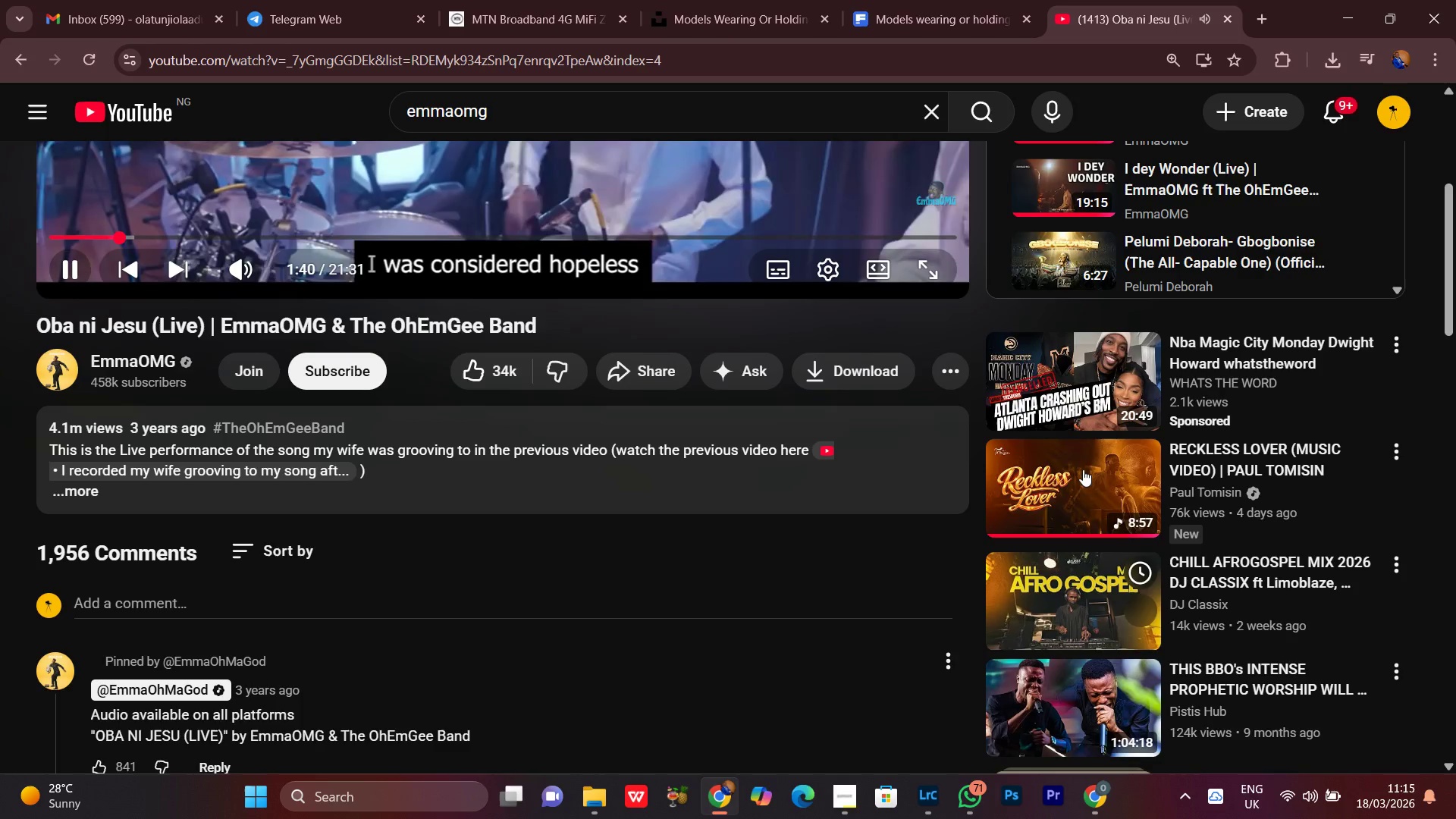 
left_click([1071, 475])
 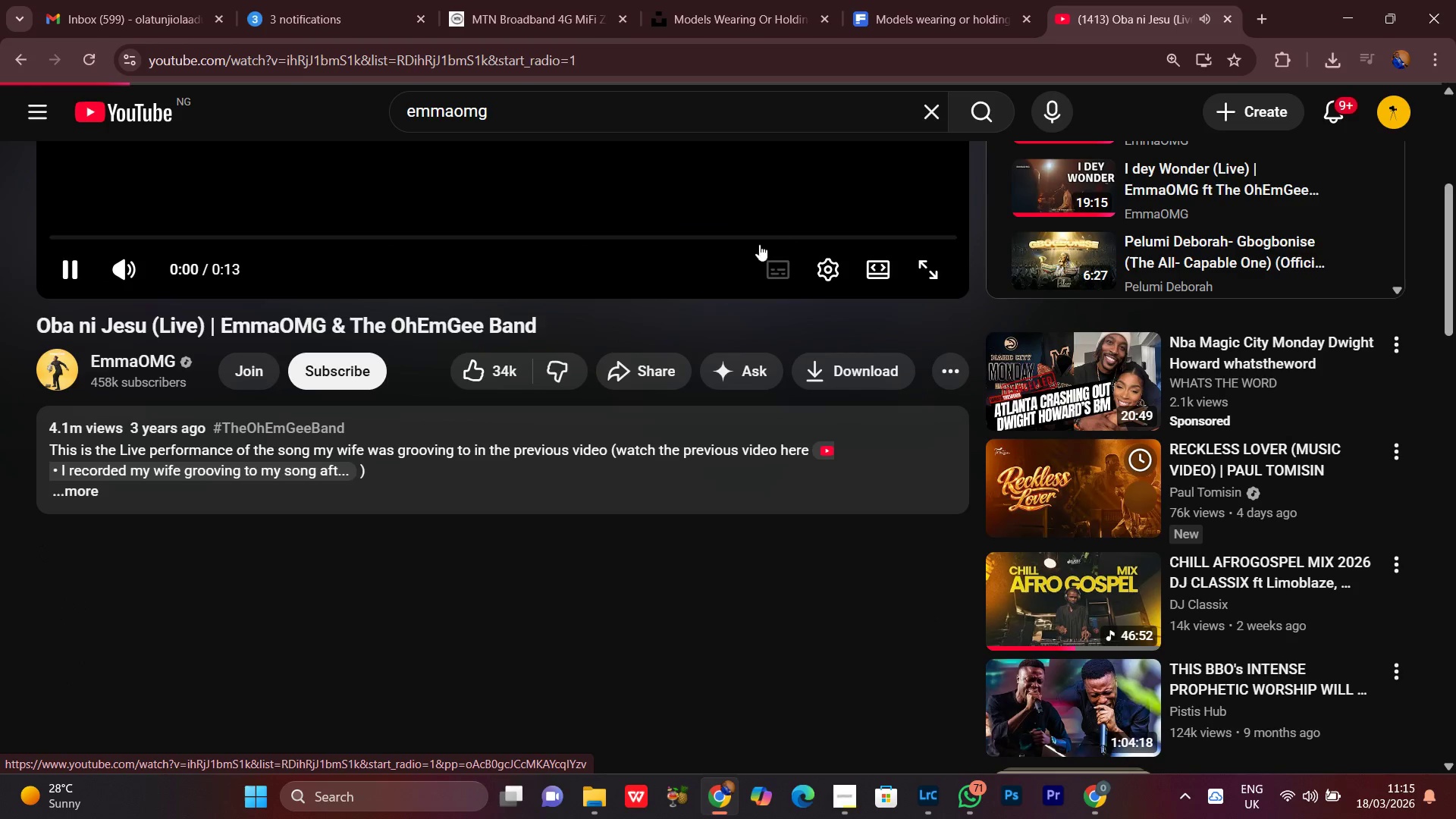 
left_click([930, 0])
 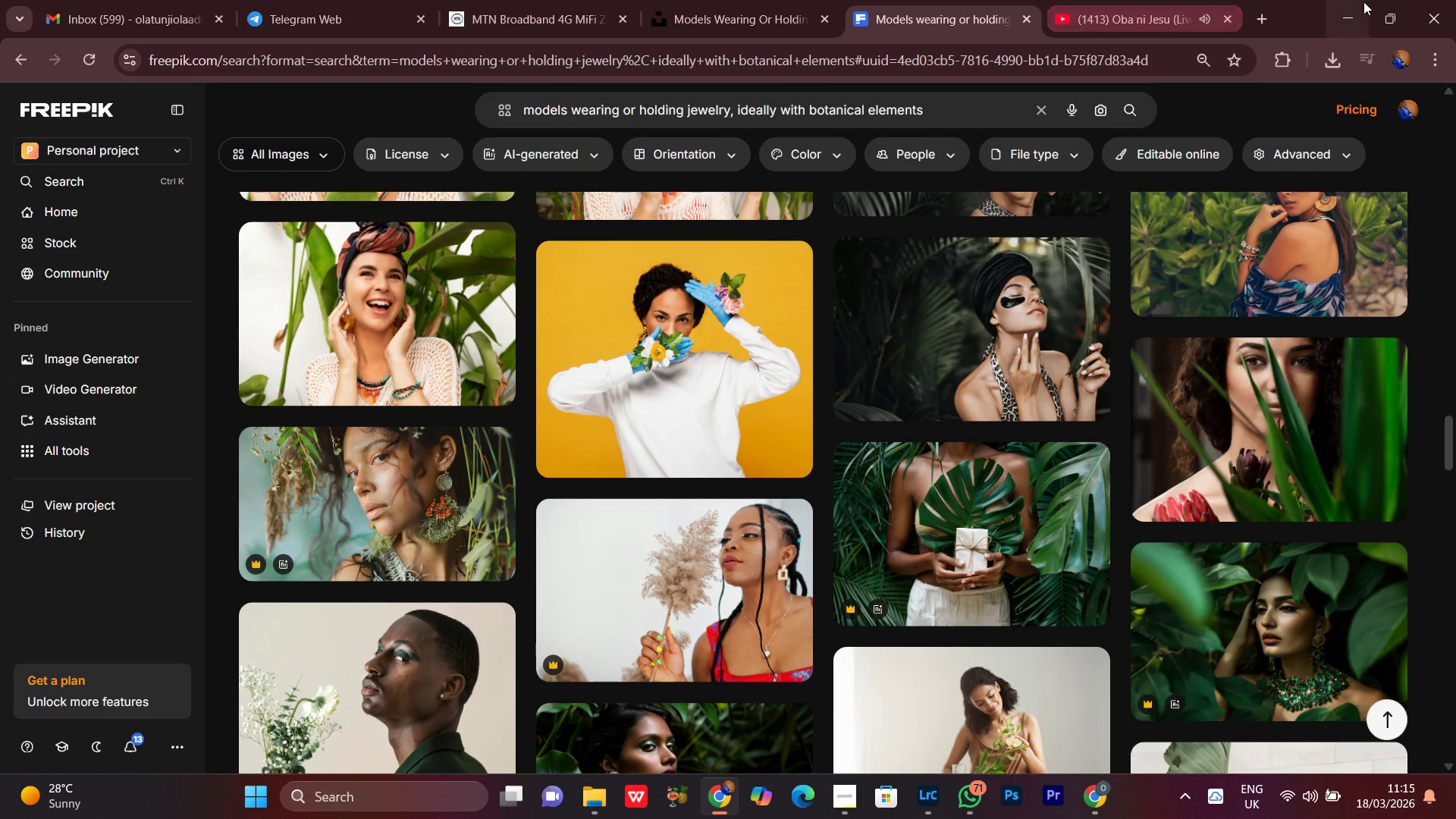 
left_click([1366, 2])
 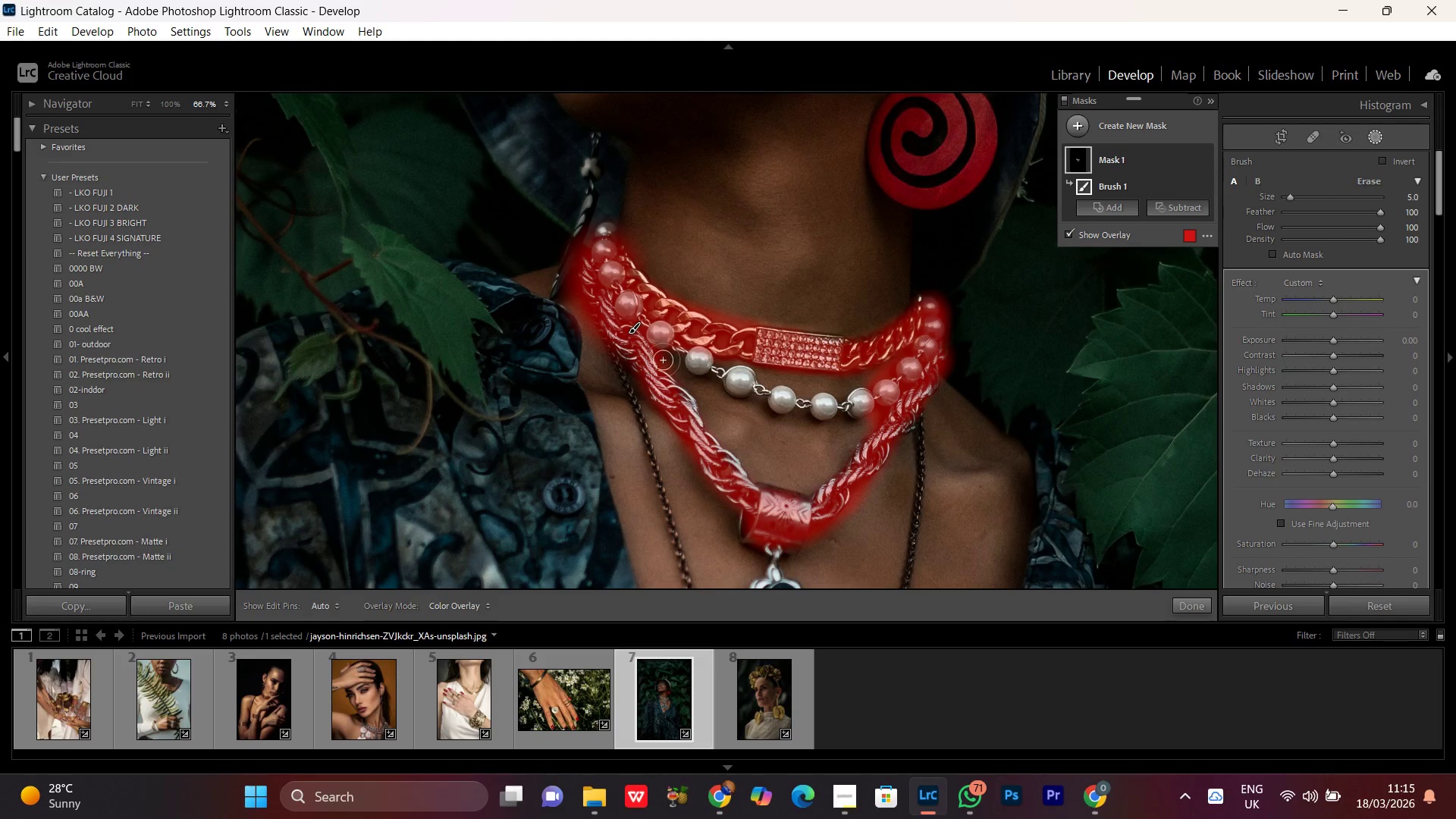 
wait(5.17)
 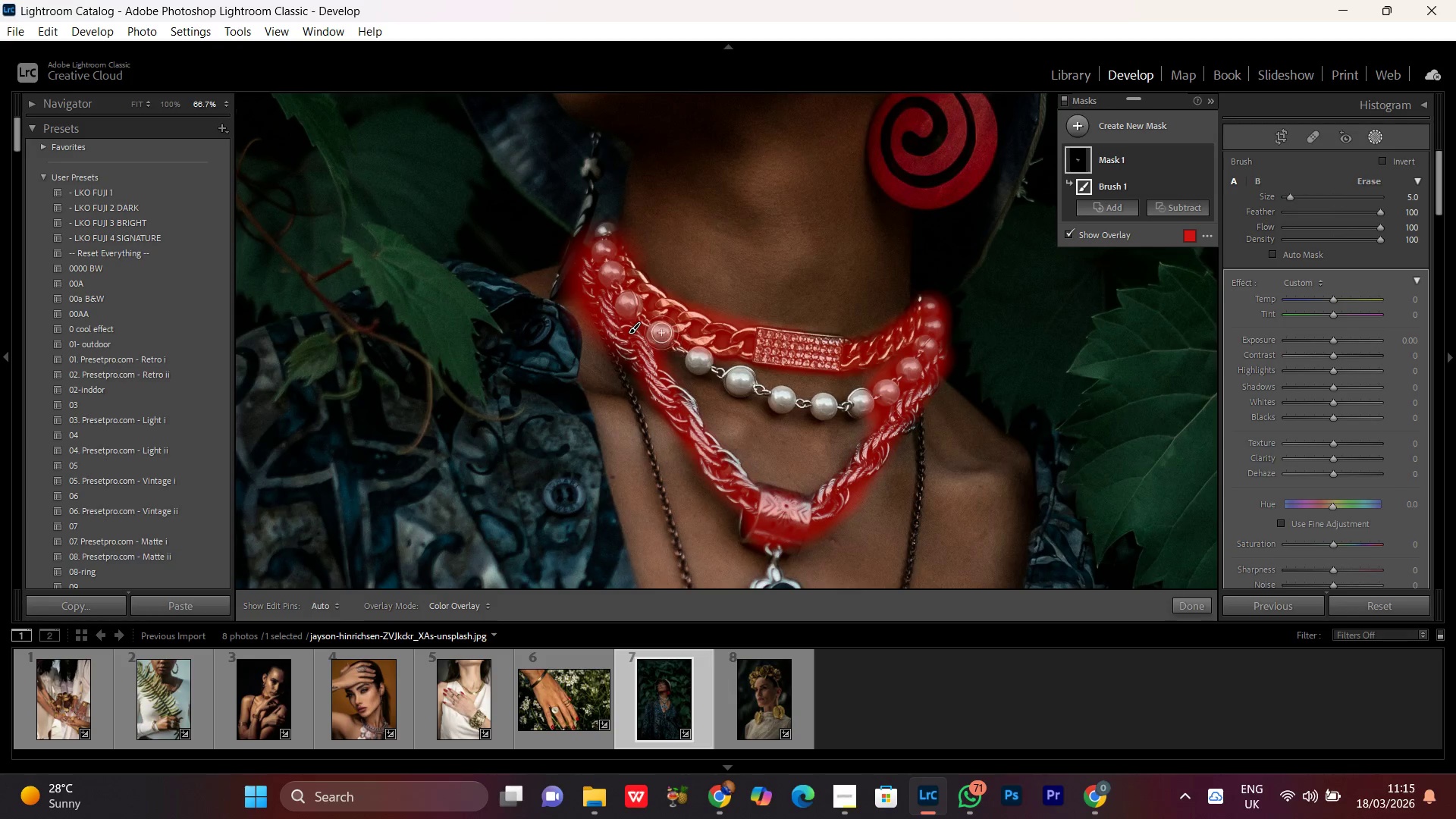 
left_click([661, 333])
 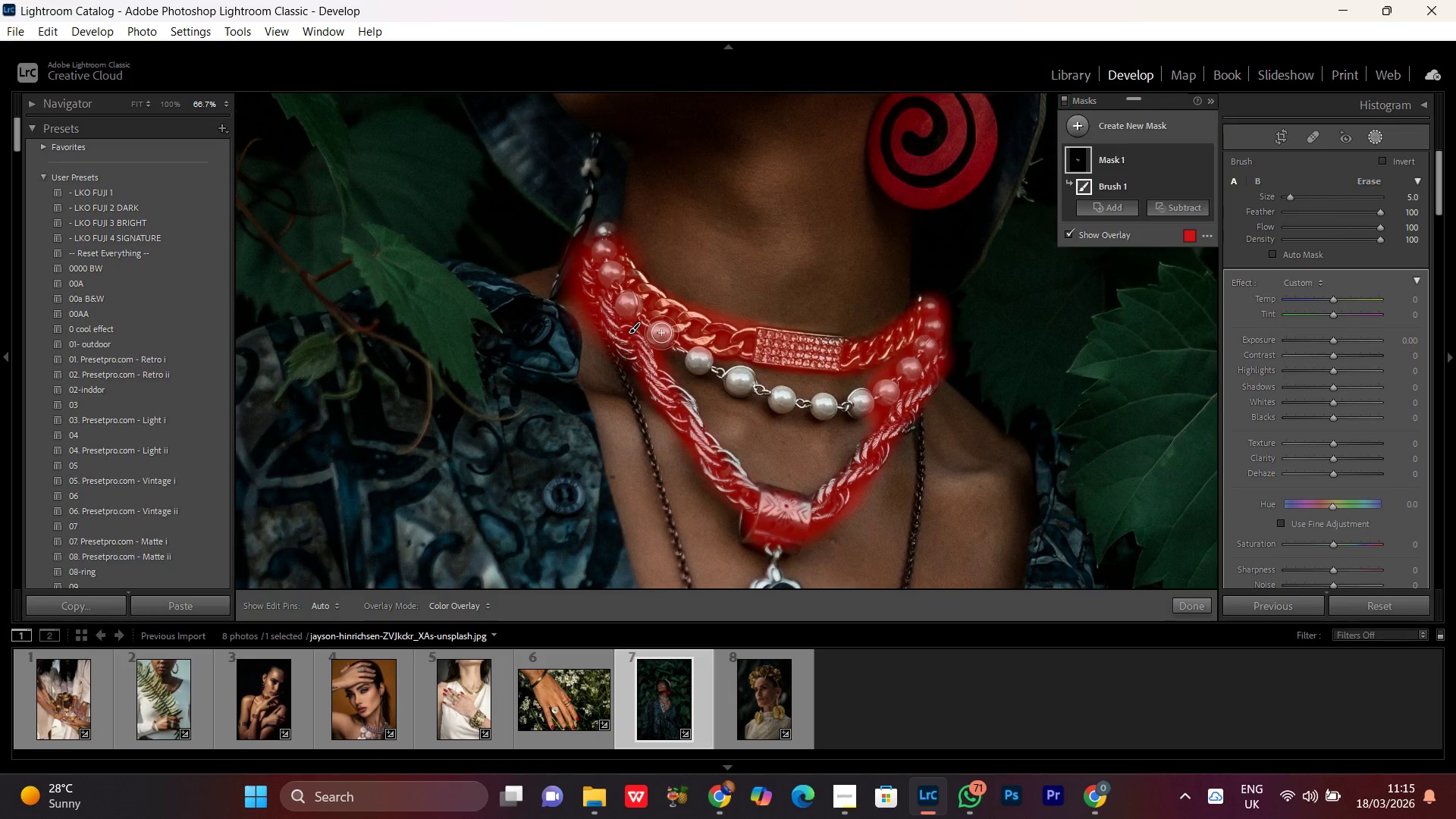 
scroll: coordinate [676, 349], scroll_direction: none, amount: 0.0
 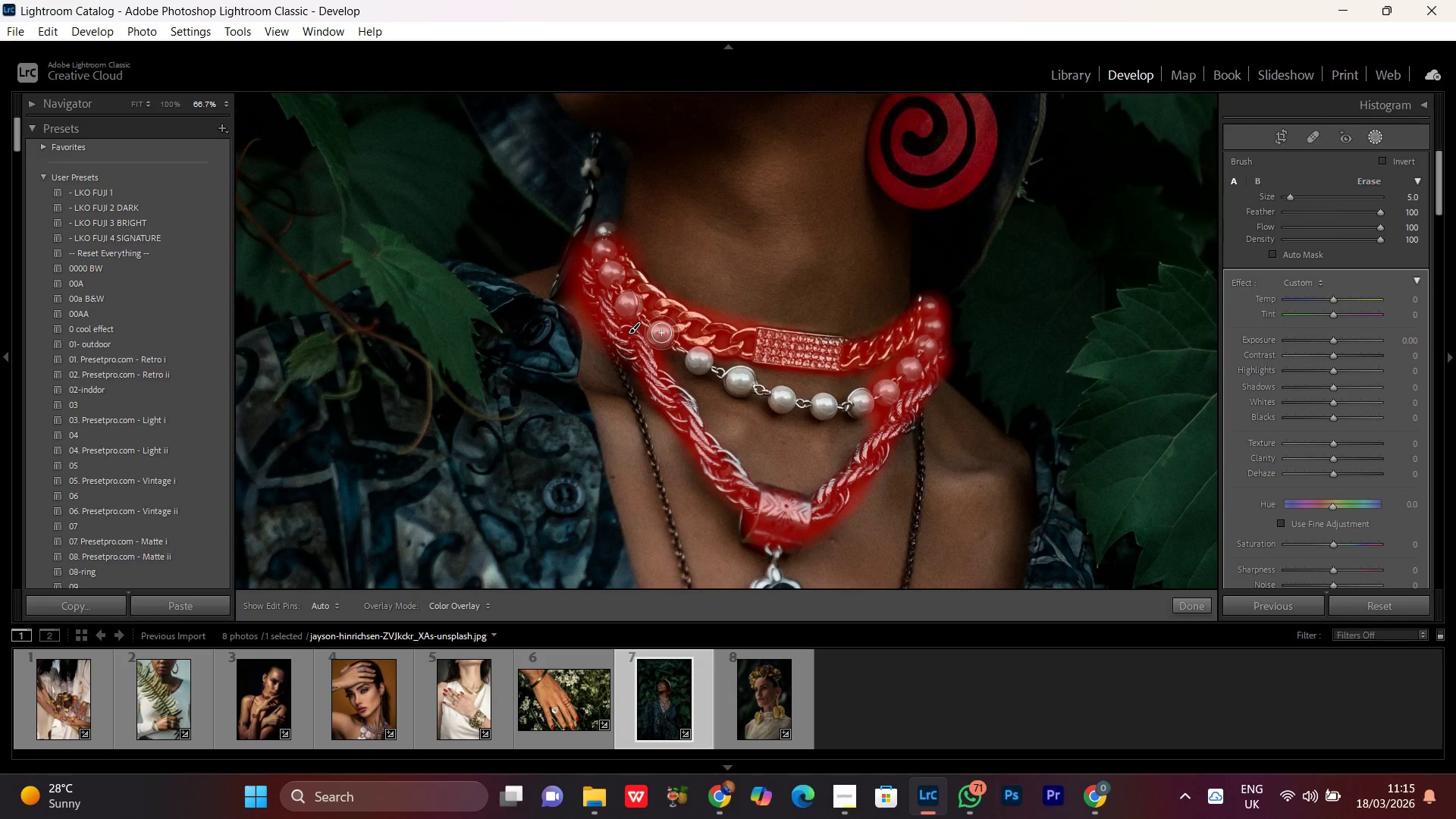 
double_click([661, 333])
 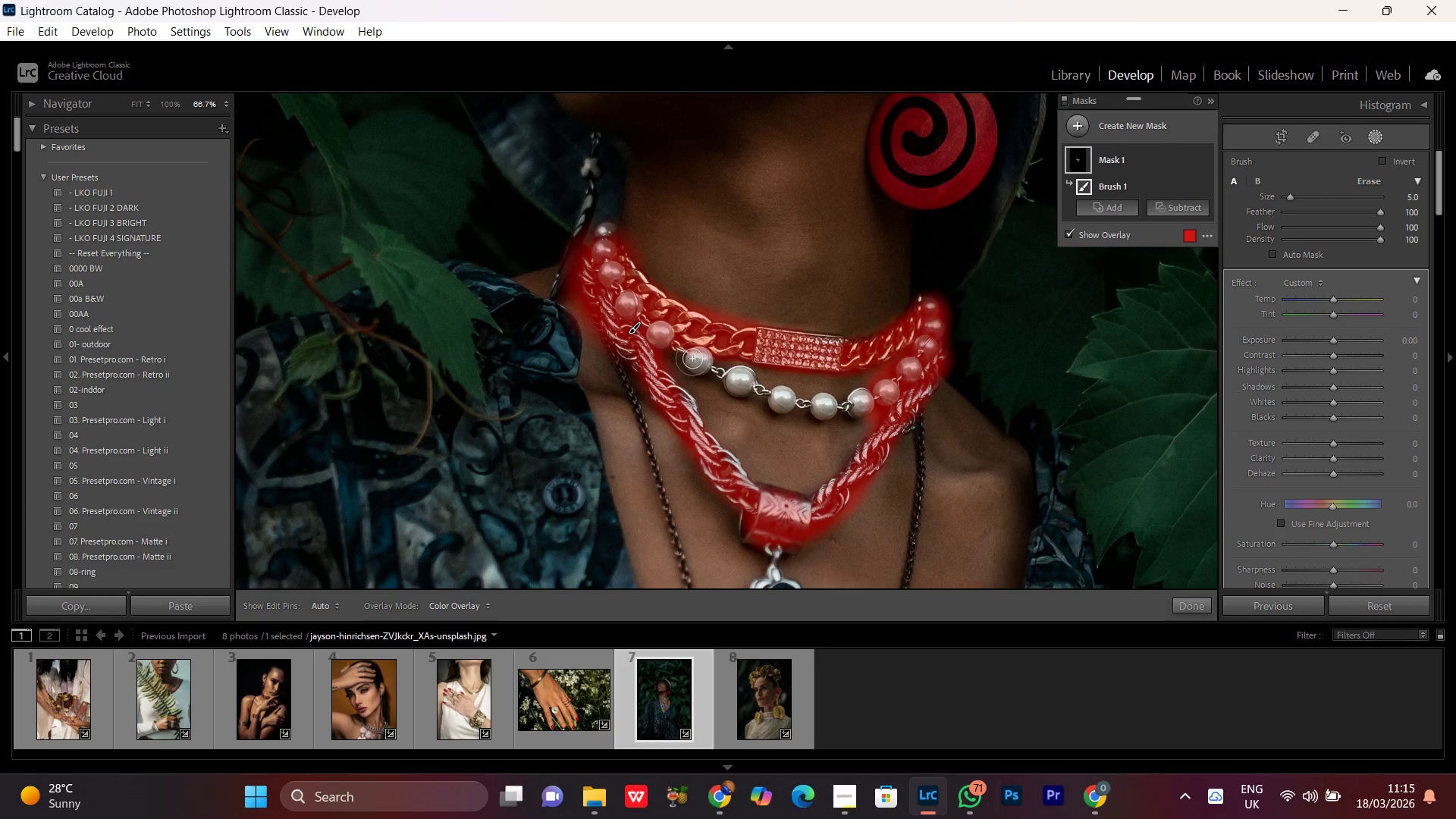 
double_click([702, 363])
 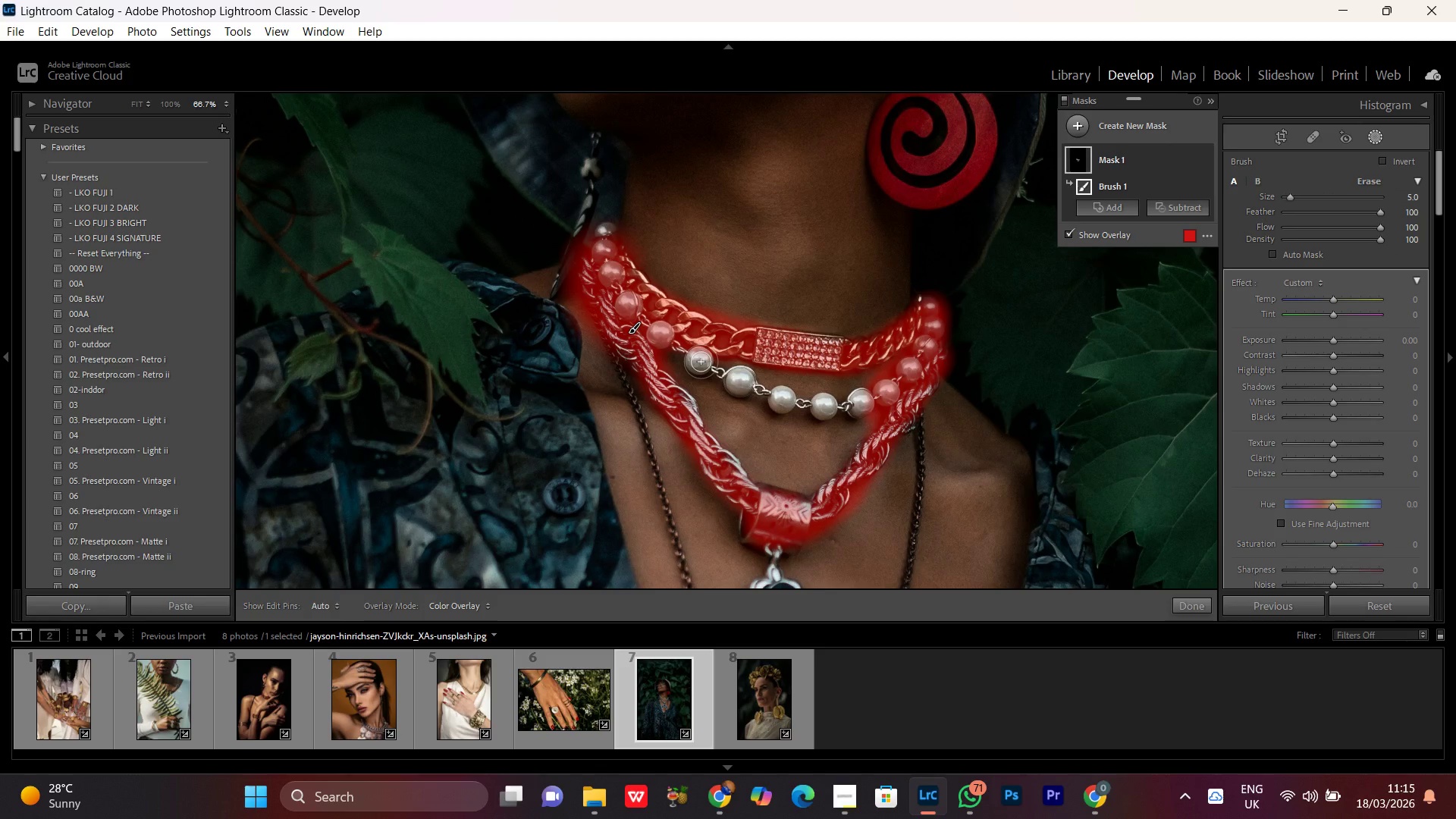 
left_click([699, 361])
 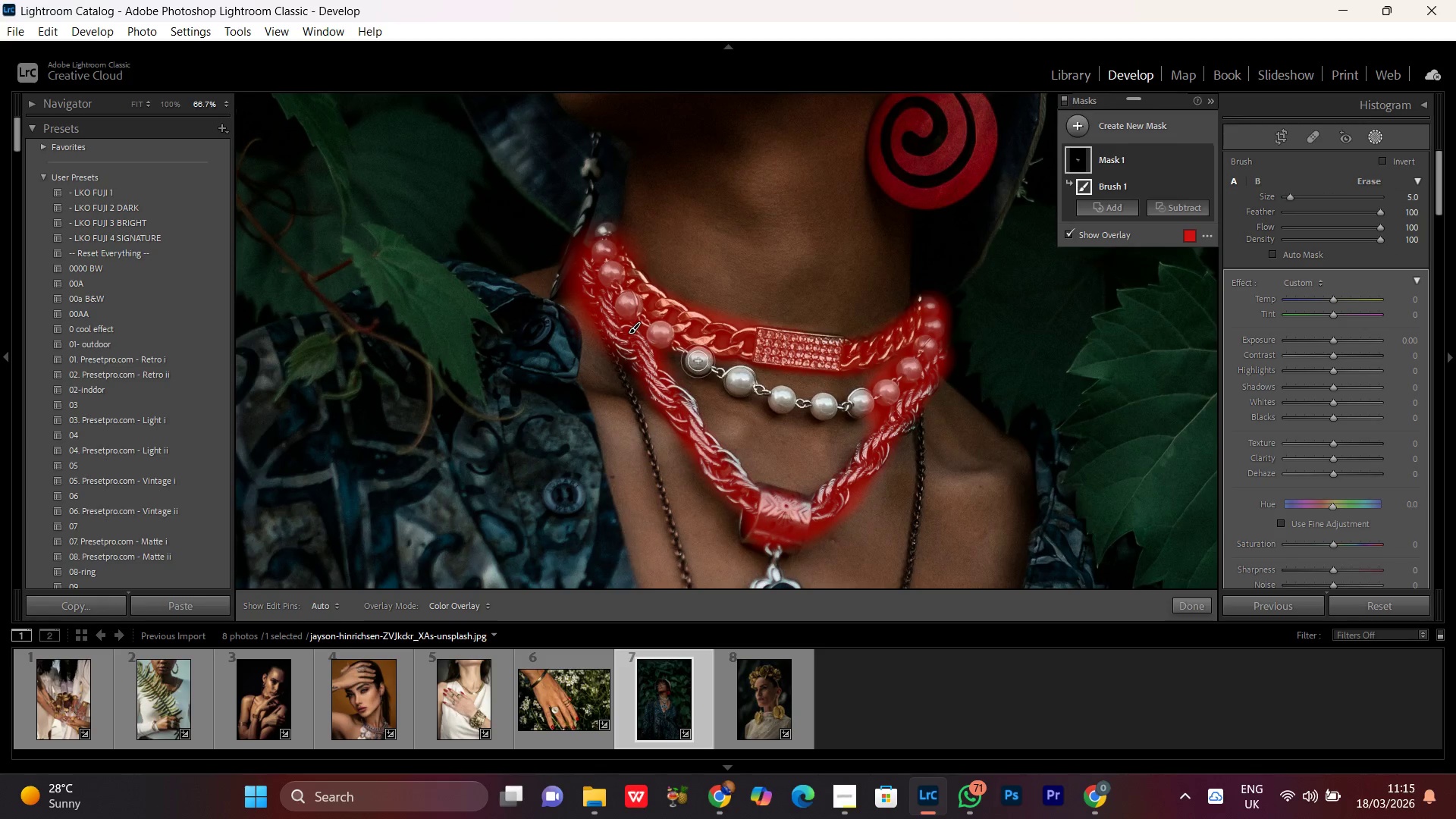 
triple_click([698, 361])
 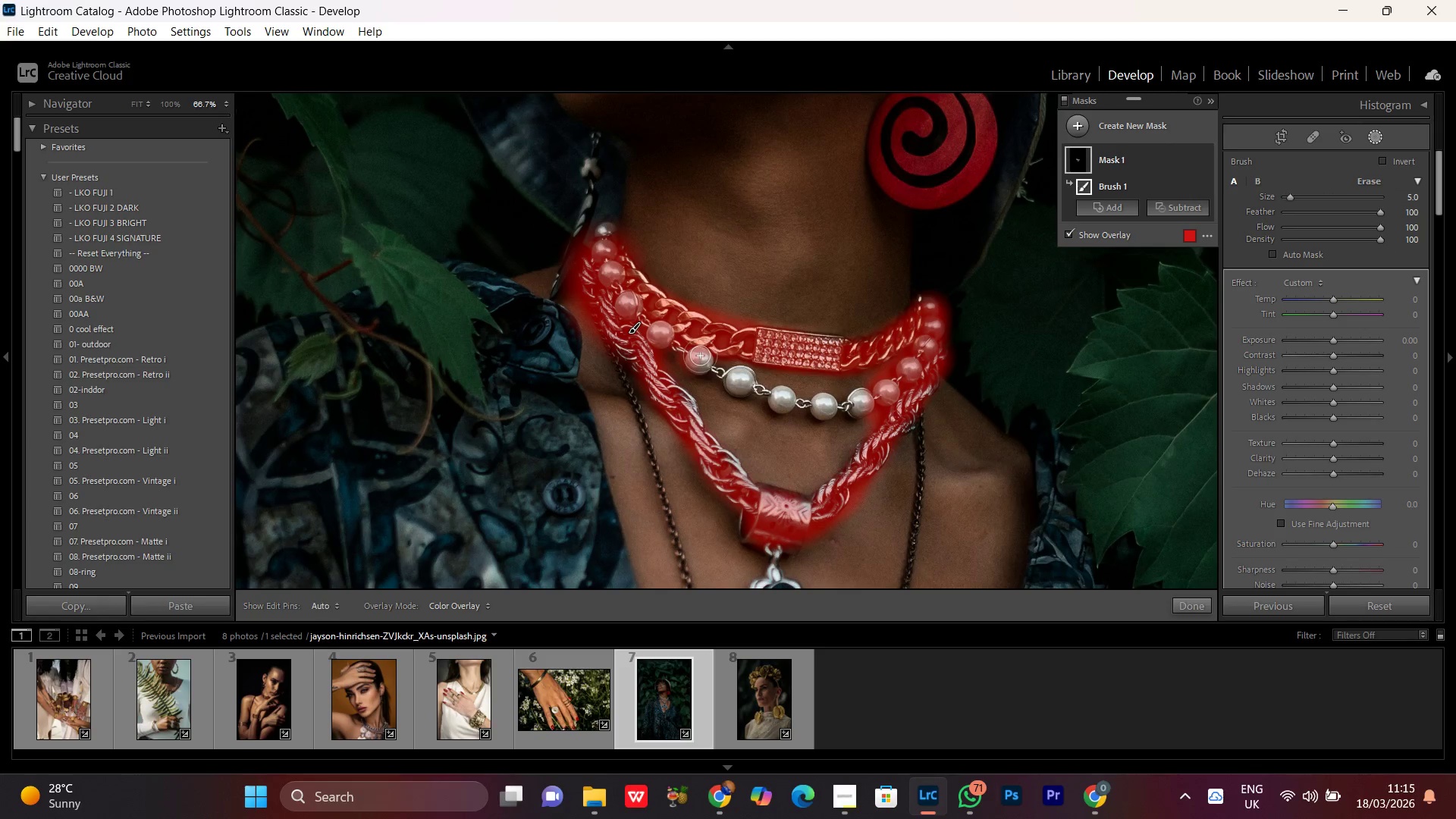 
scroll: coordinate [696, 352], scroll_direction: down, amount: 2.0
 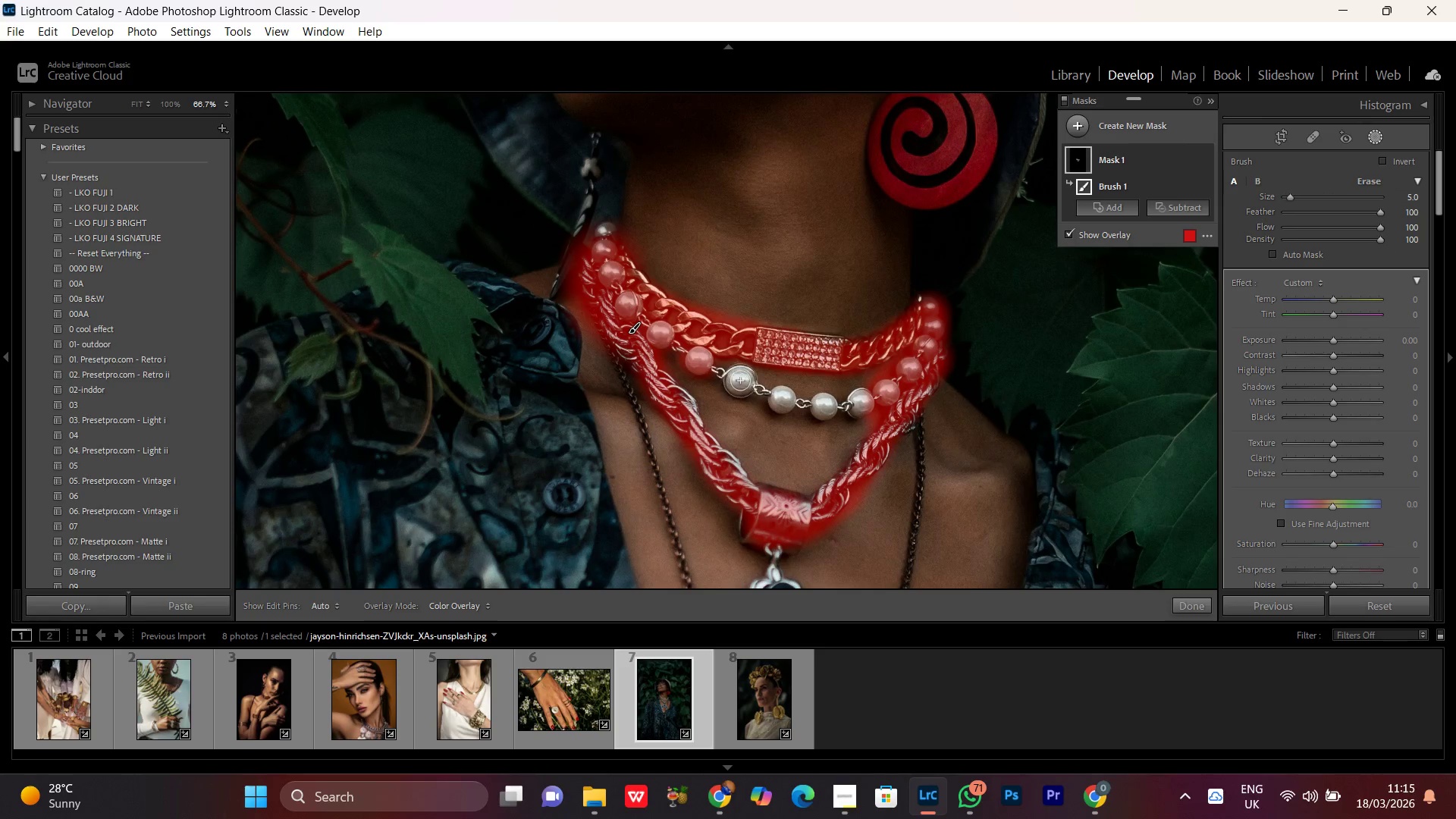 
double_click([740, 378])
 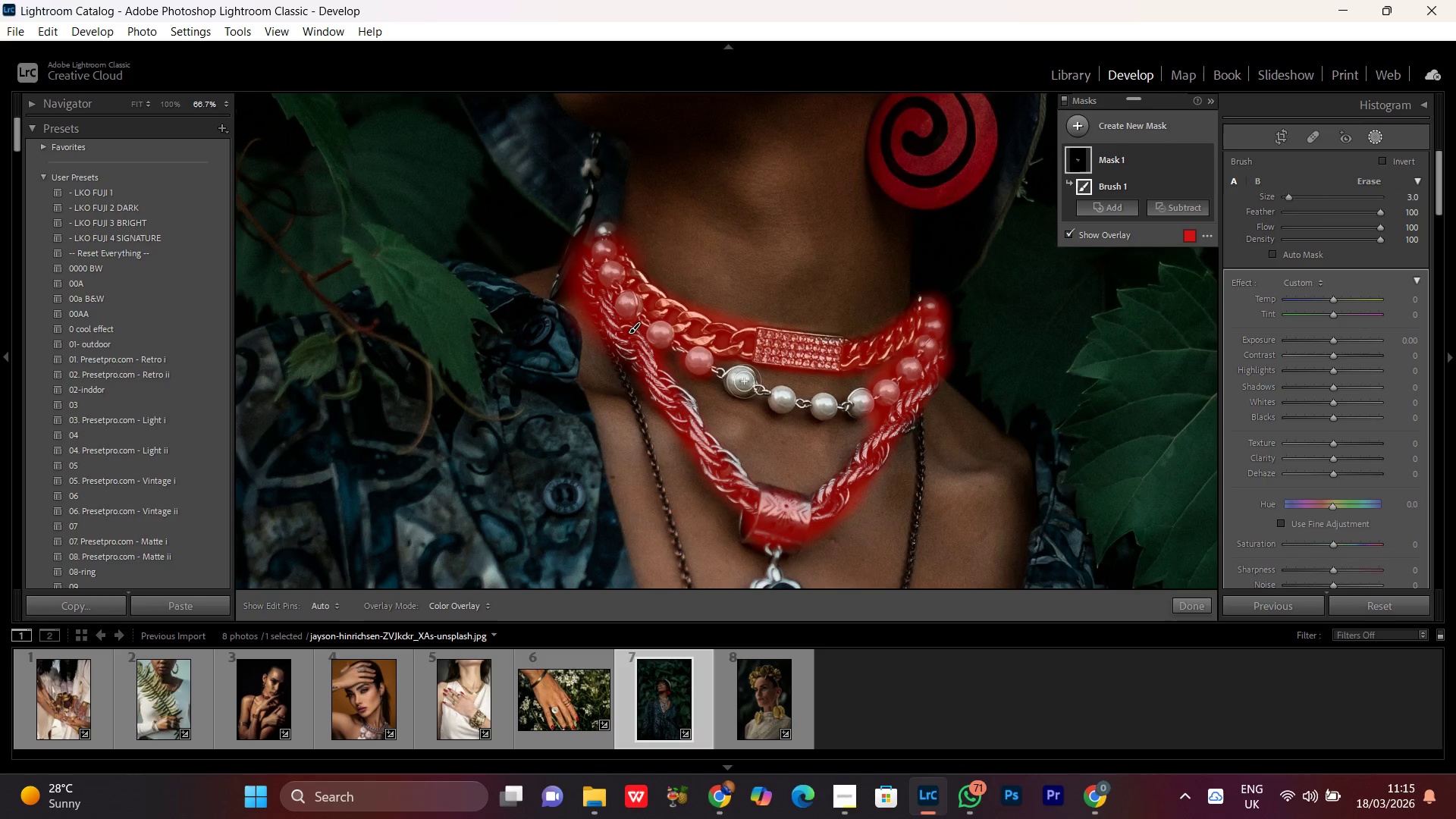 
scroll: coordinate [744, 381], scroll_direction: up, amount: 5.0
 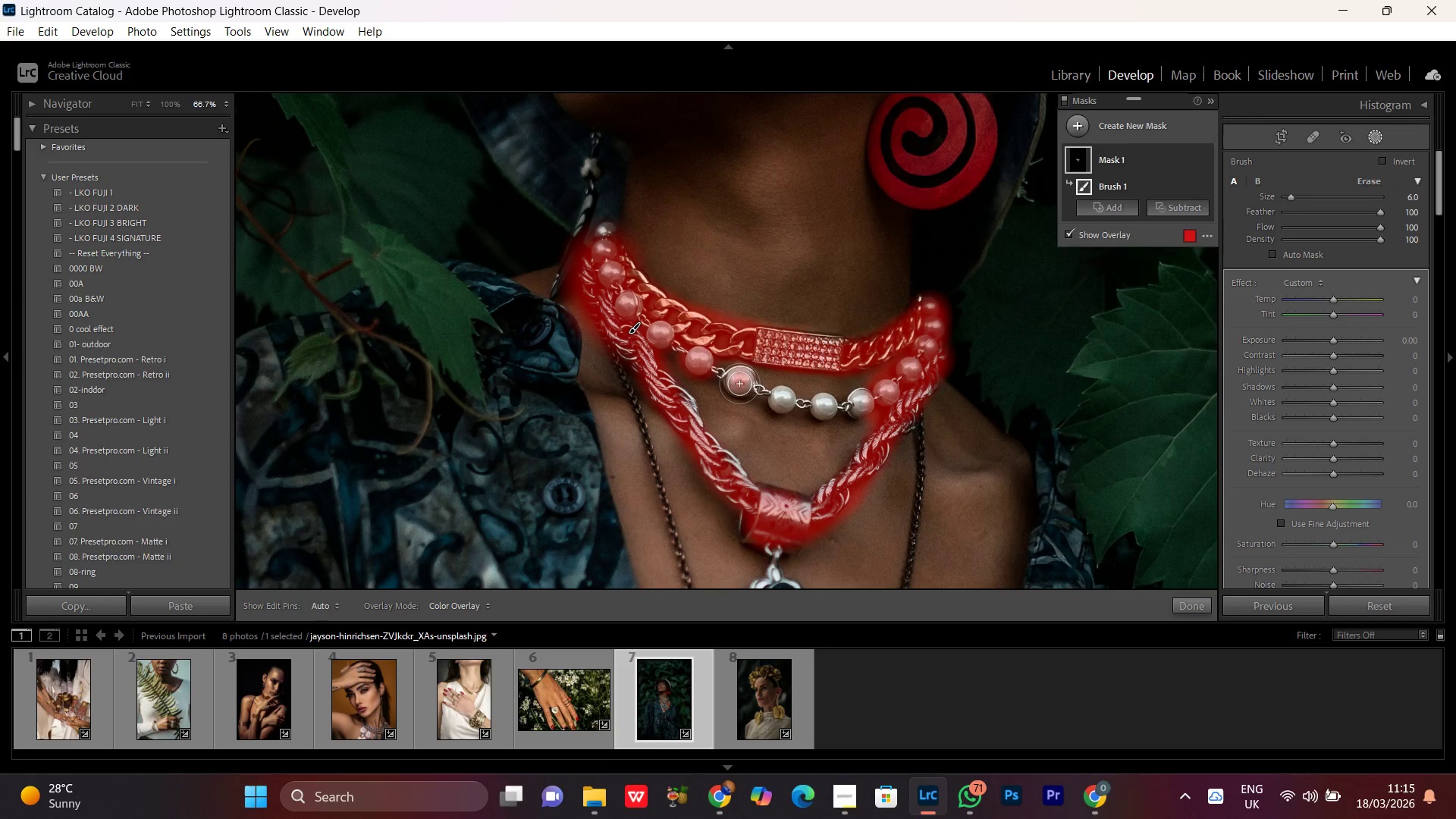 
double_click([739, 384])
 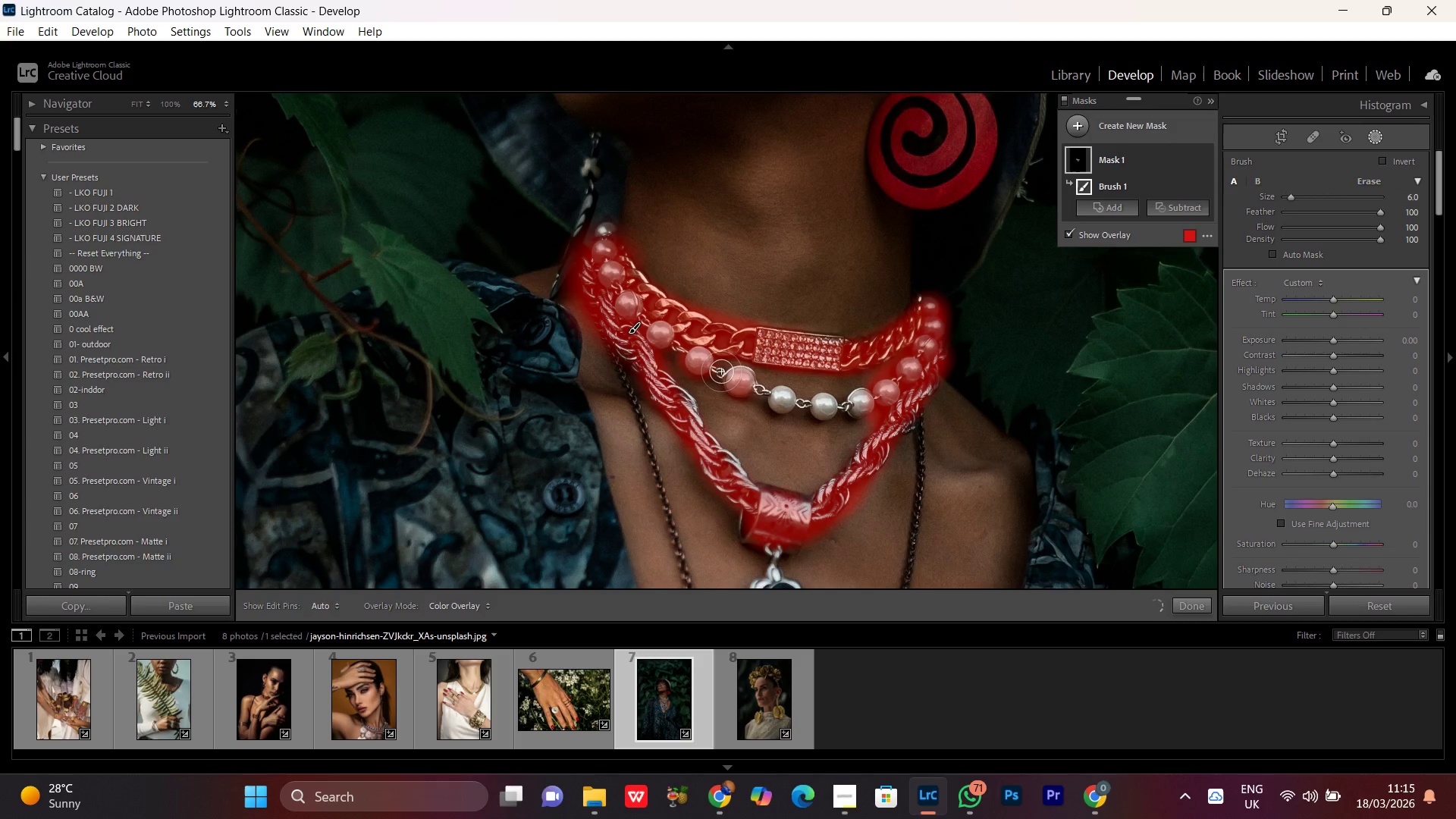 
left_click_drag(start_coordinate=[721, 372], to_coordinate=[734, 379])
 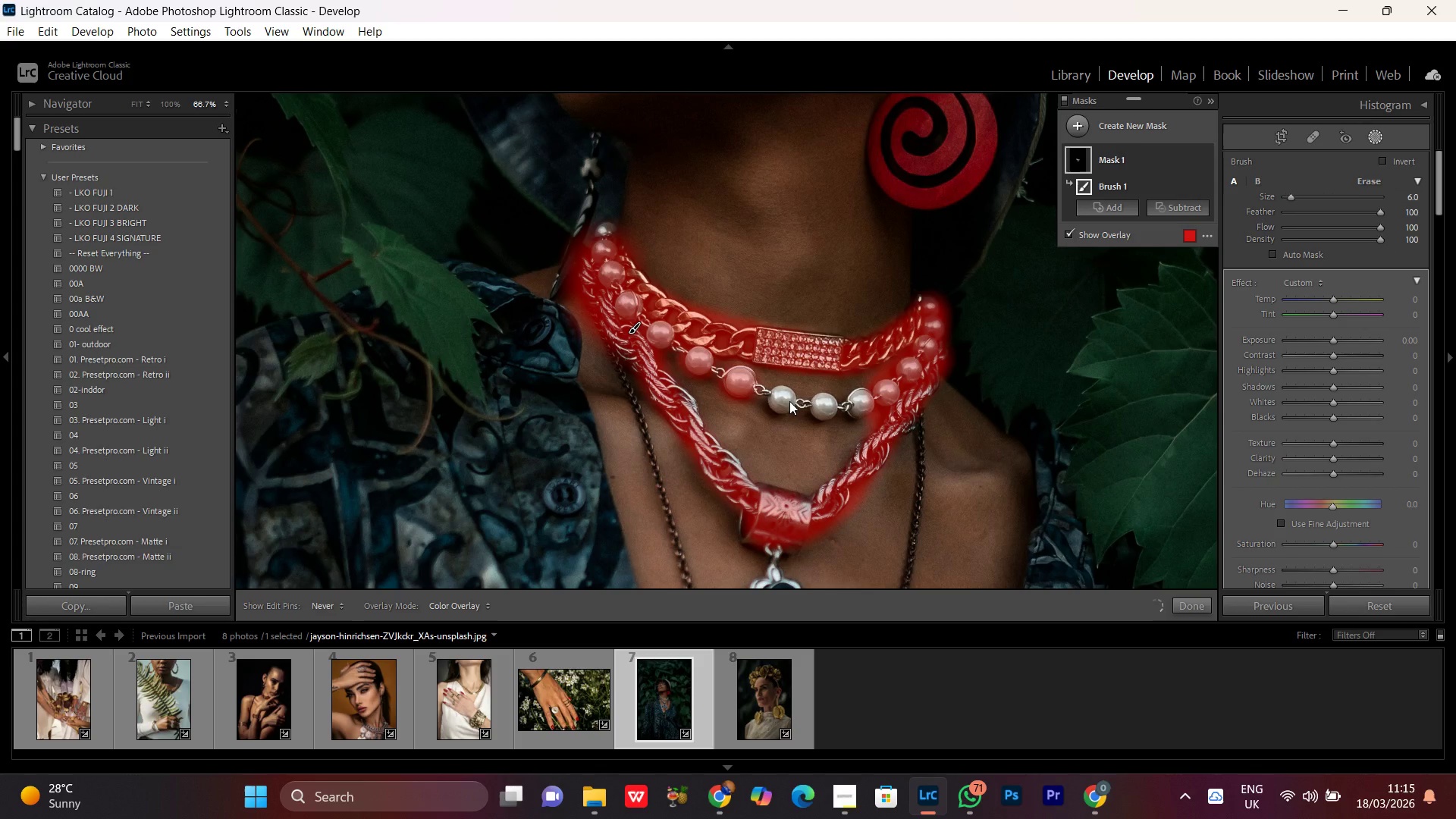 
left_click_drag(start_coordinate=[787, 400], to_coordinate=[780, 398])
 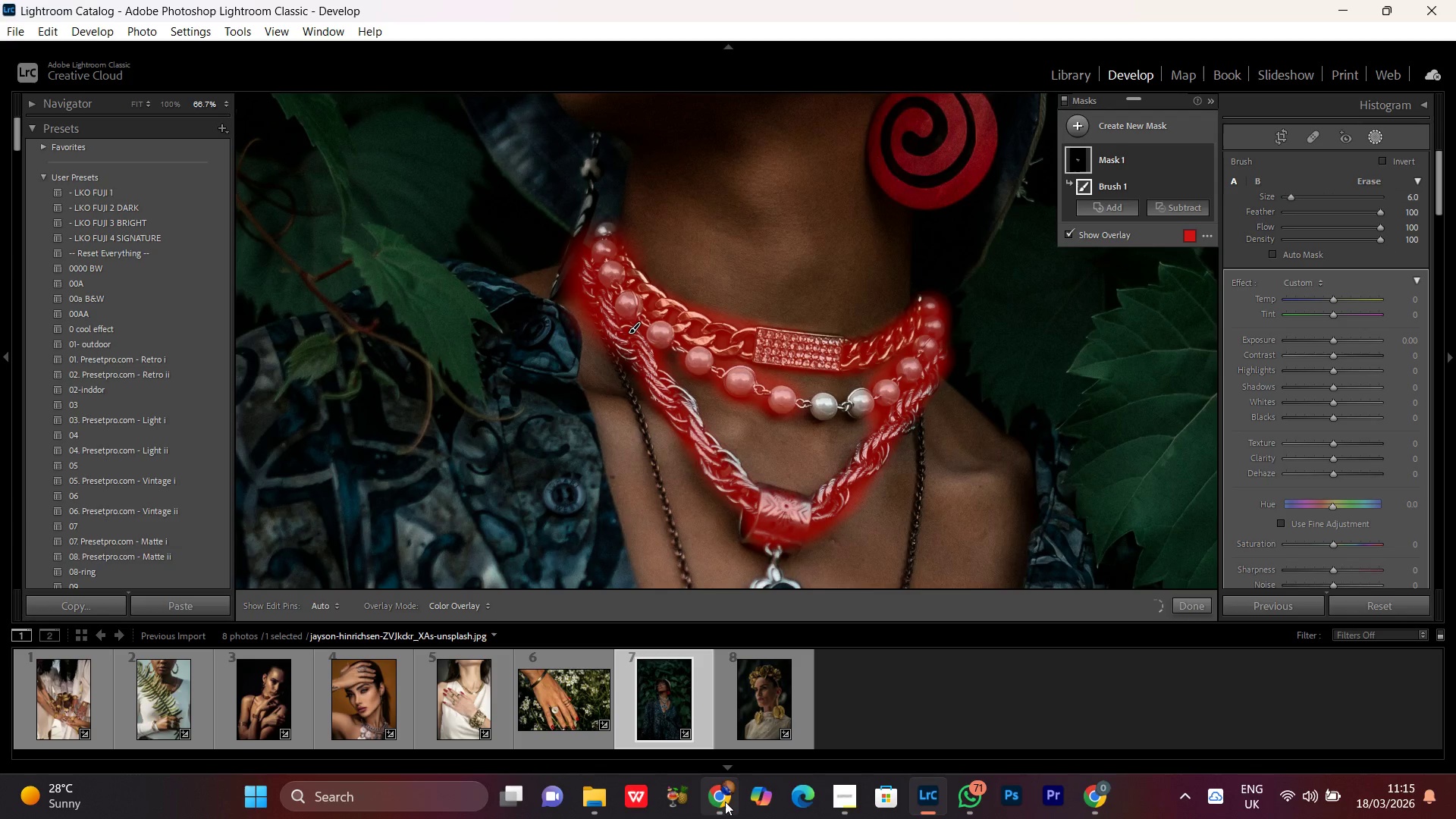 
left_click([723, 800])
 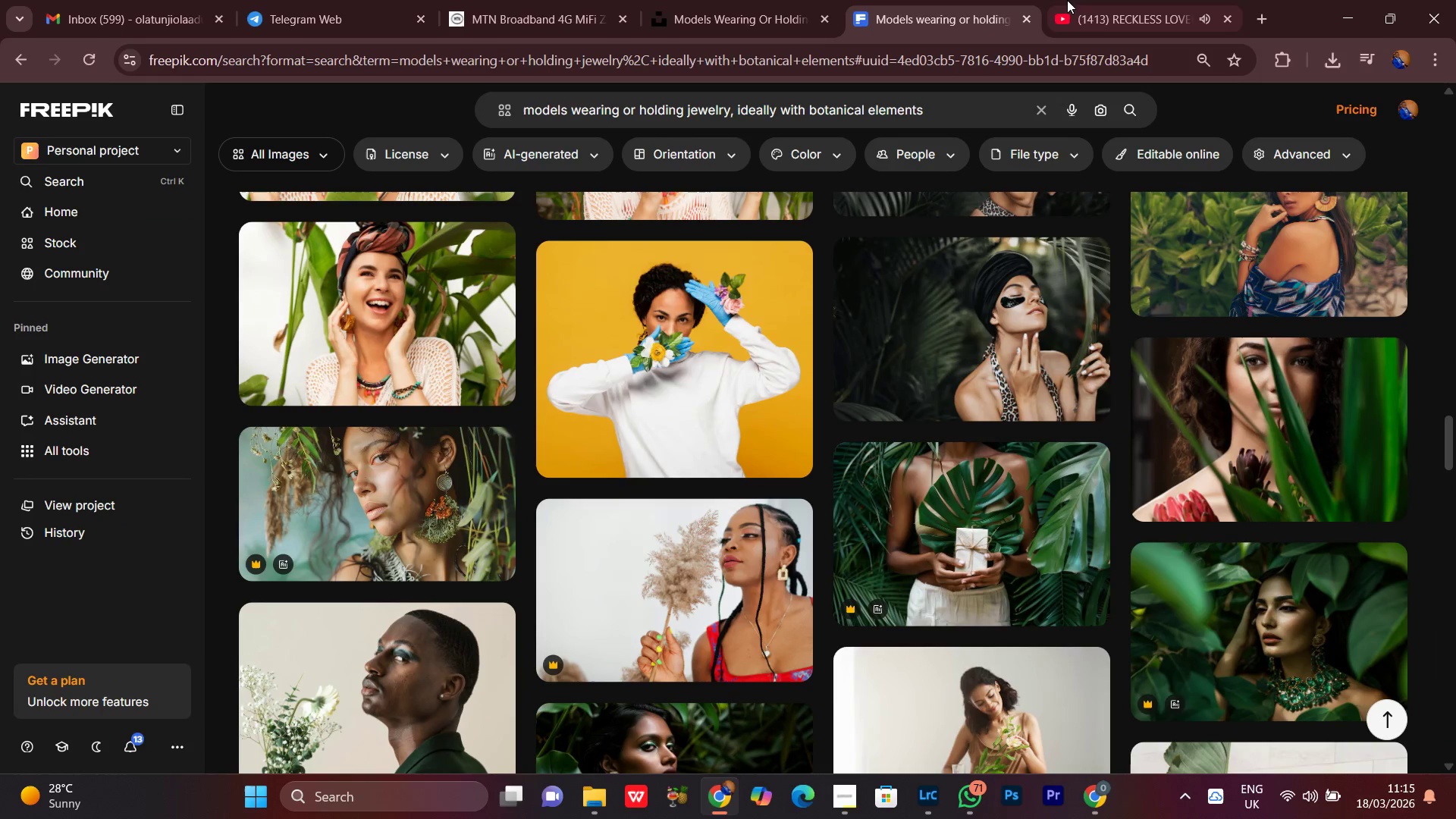 
left_click([1125, 0])
 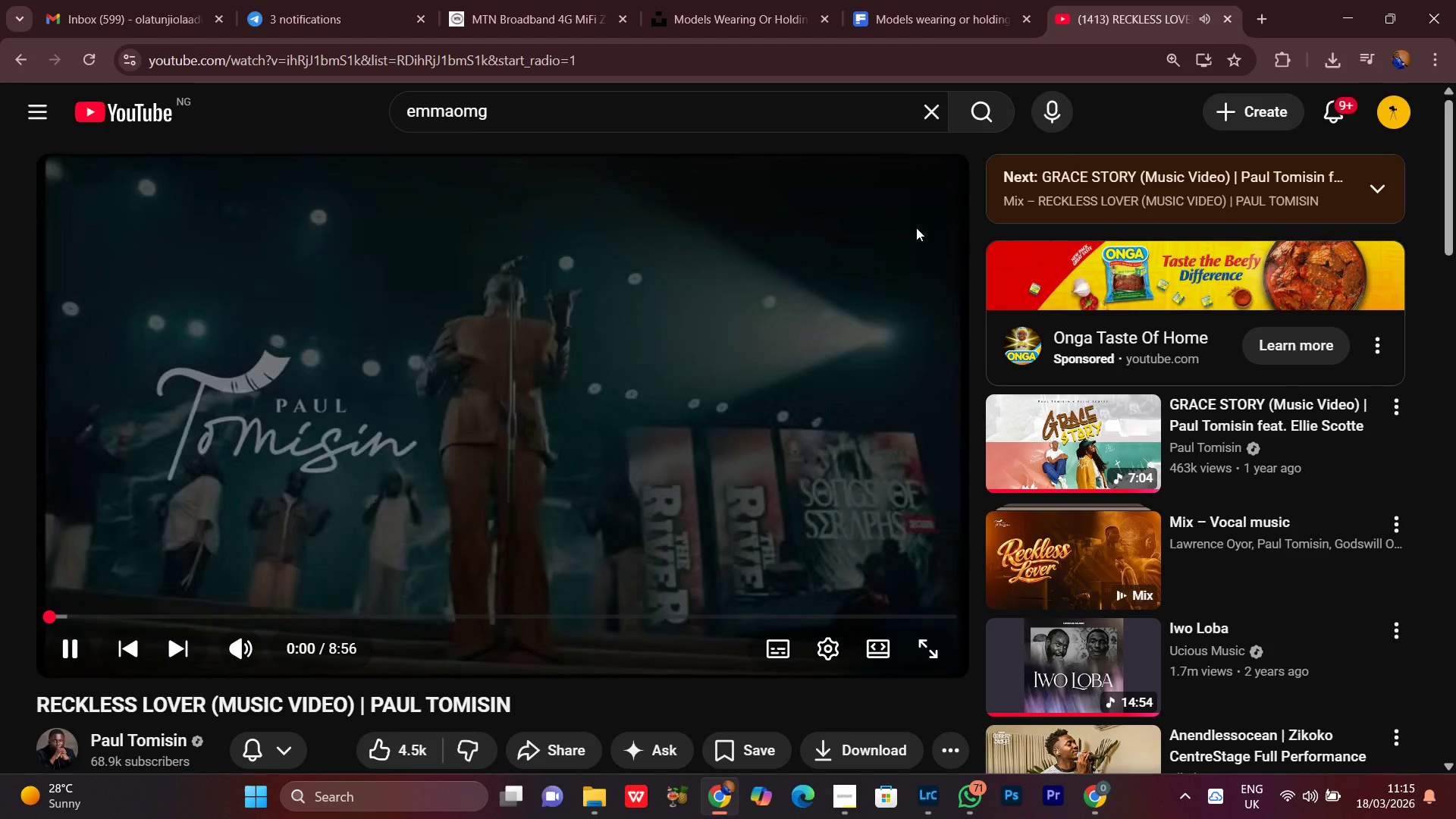 
left_click([937, 2])
 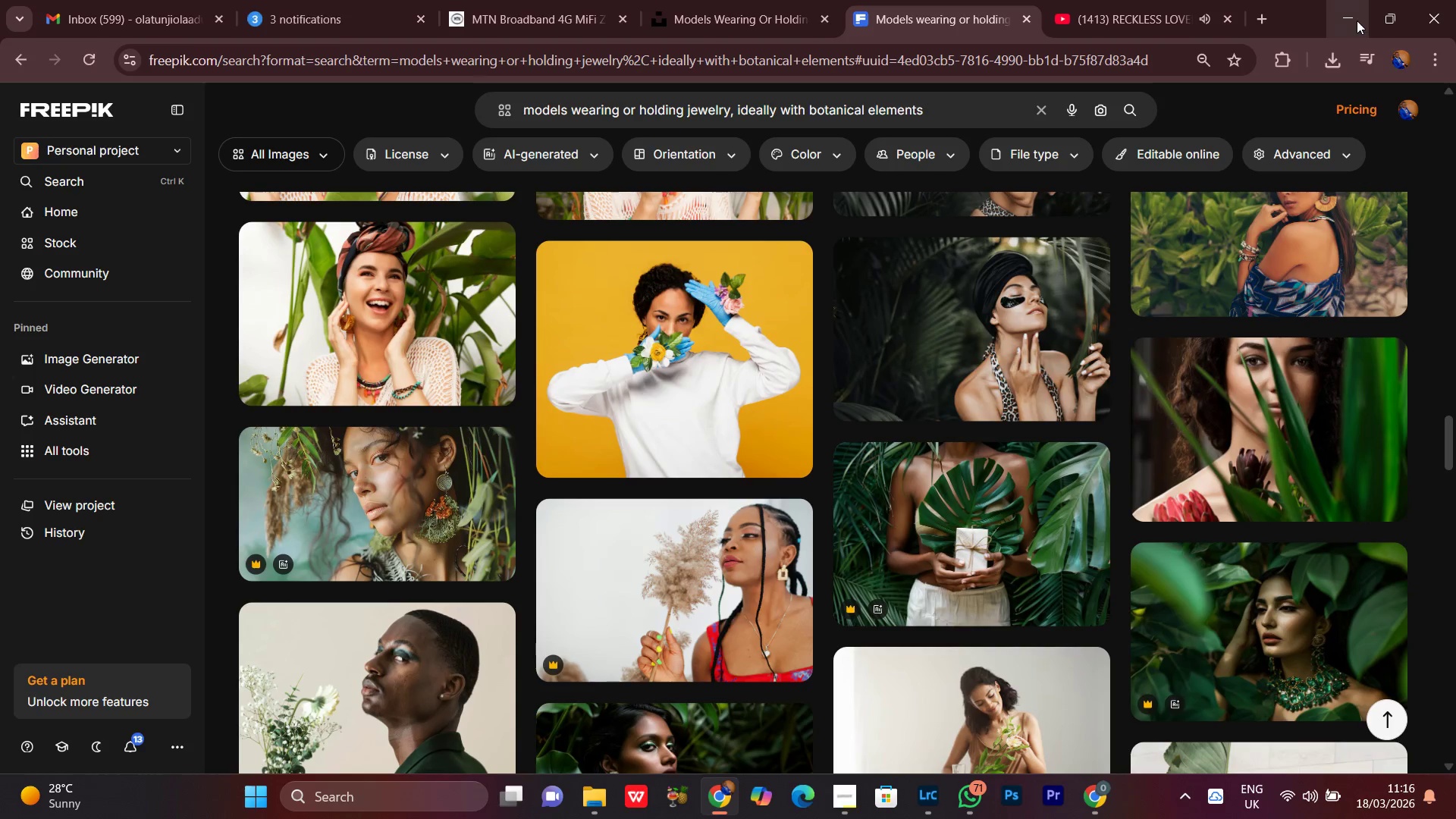 
left_click([1357, 20])
 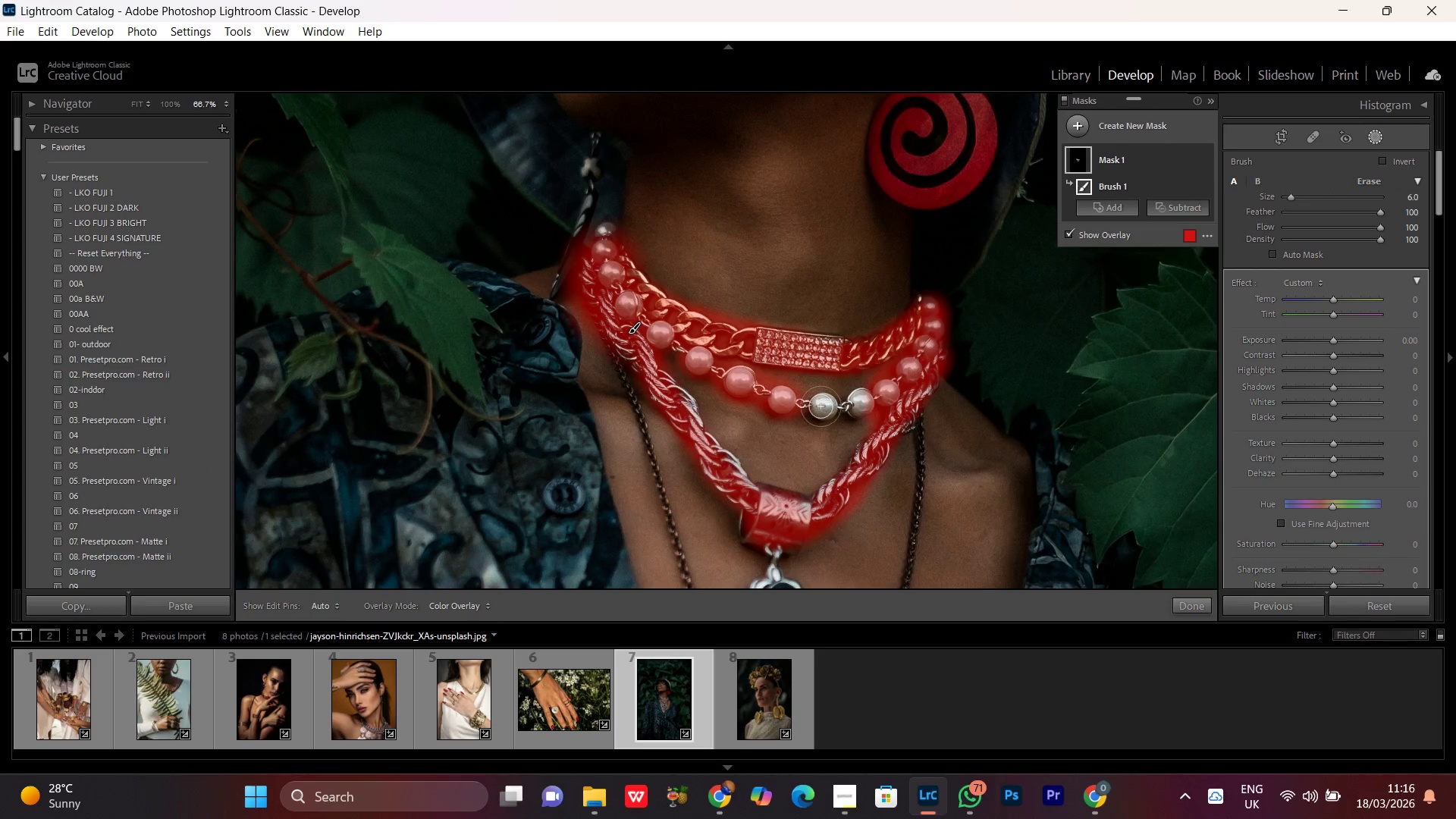 
double_click([821, 406])
 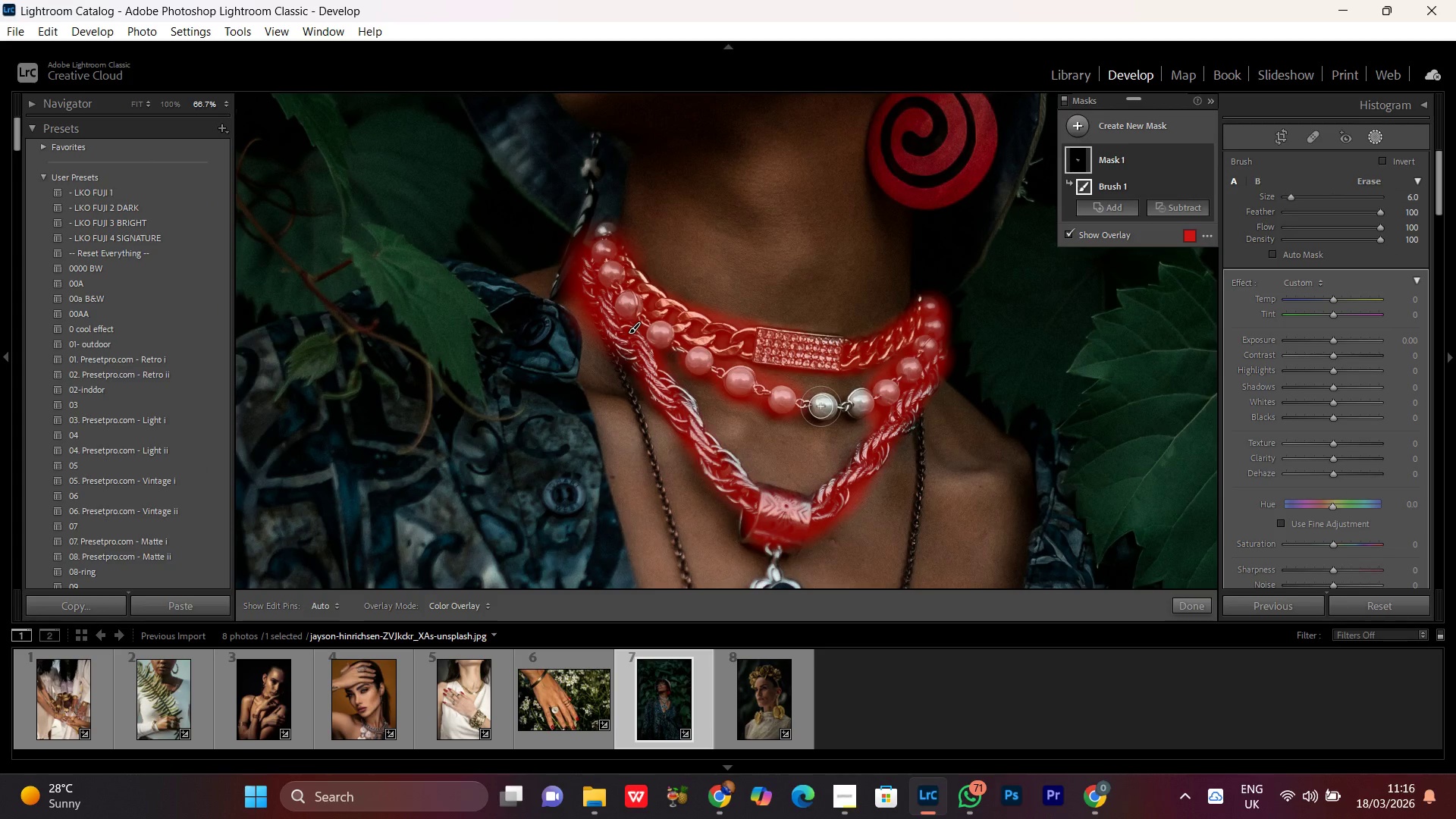 
triple_click([821, 406])
 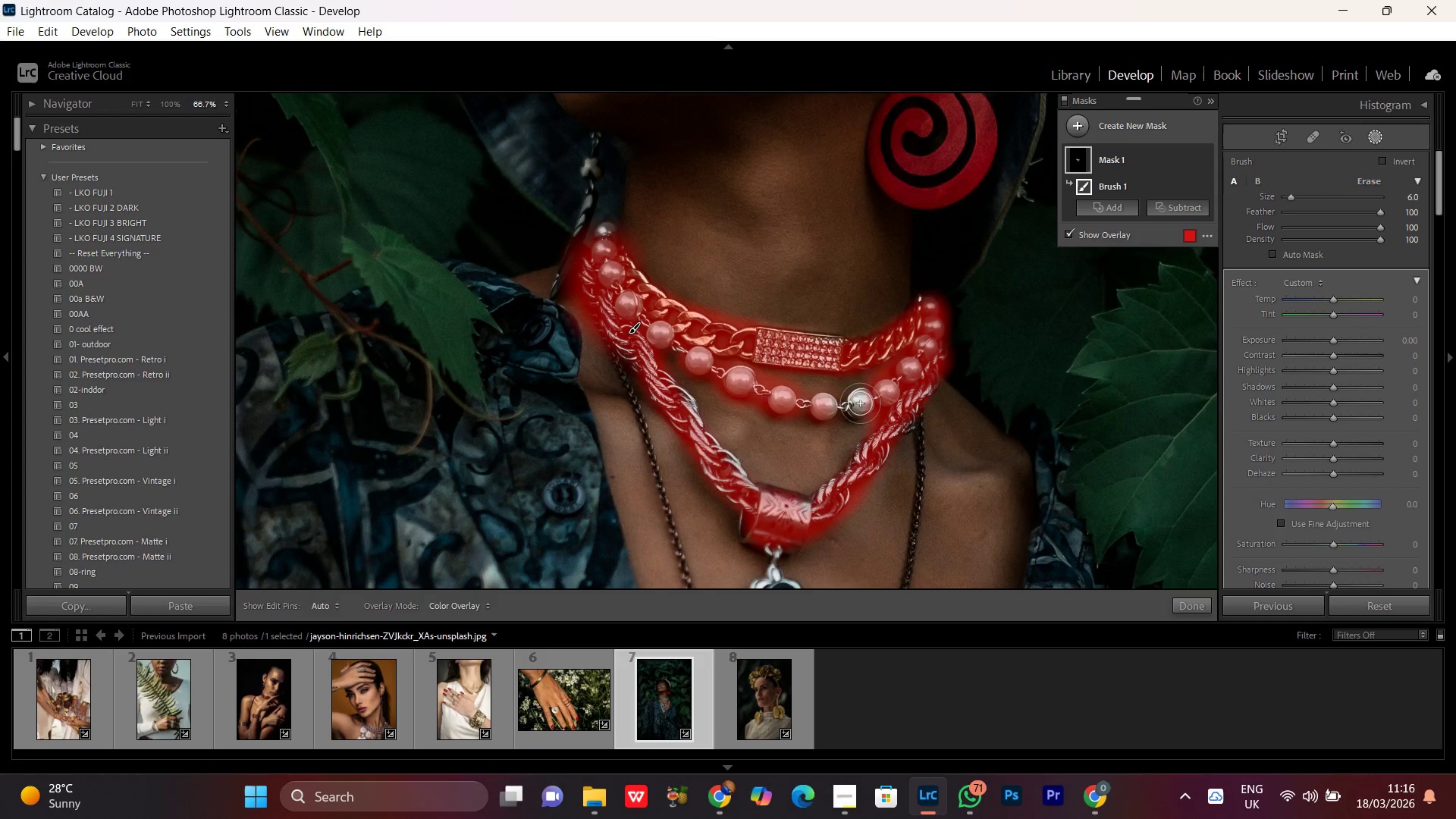 
left_click([859, 400])
 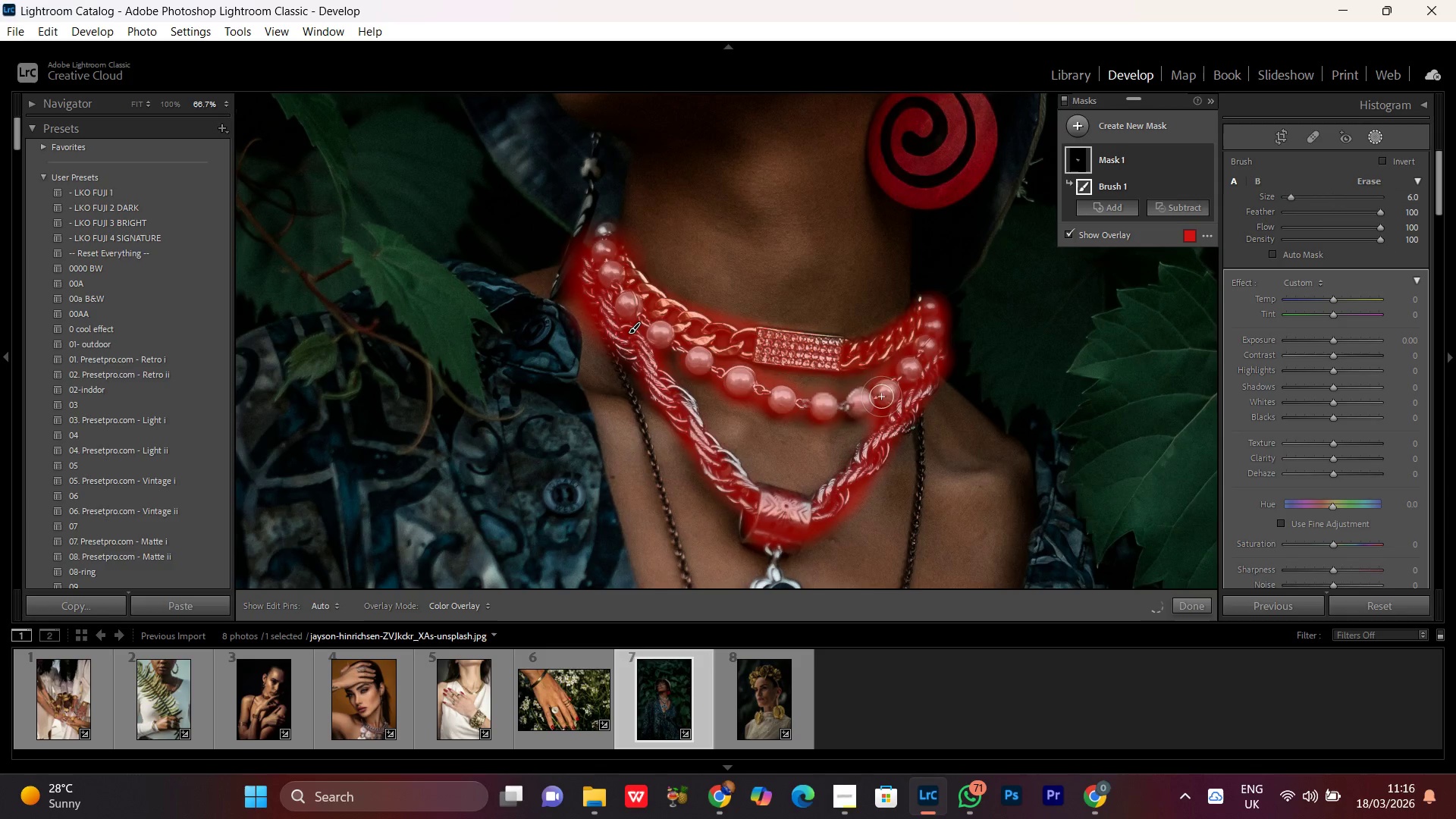 
hold_key(key=Space, duration=0.75)
 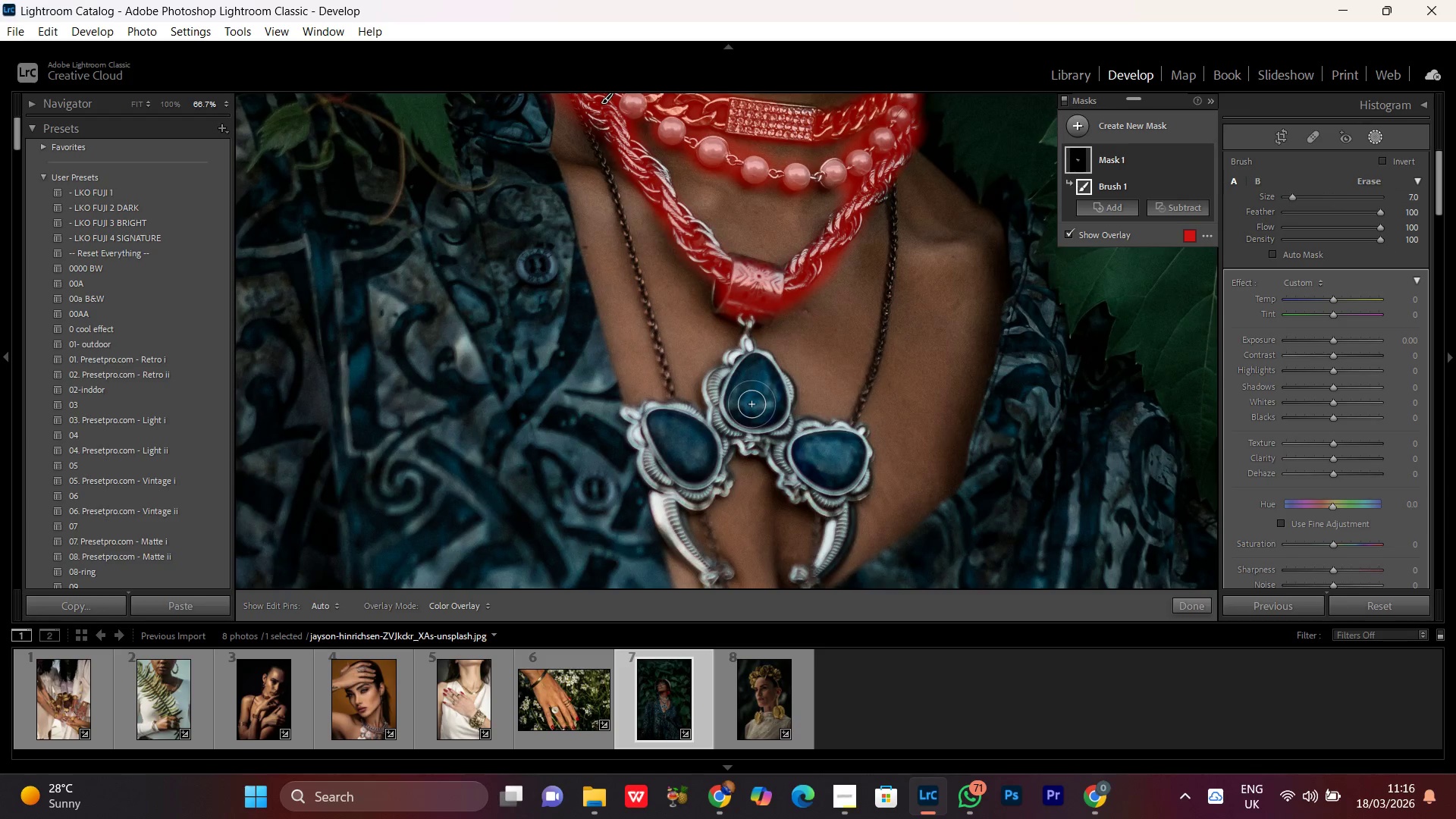 
left_click_drag(start_coordinate=[758, 541], to_coordinate=[731, 311])
 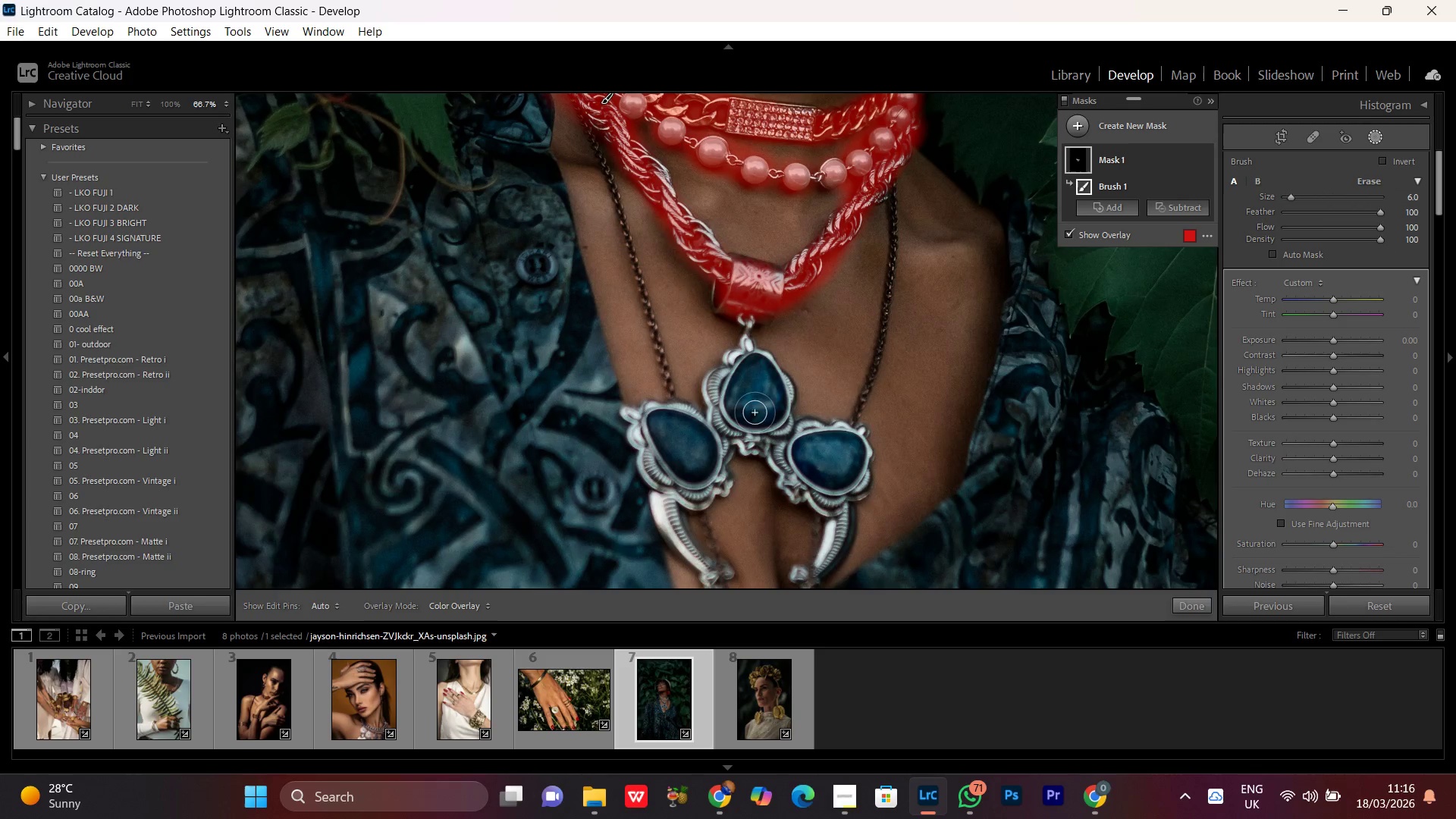 
left_click_drag(start_coordinate=[728, 426], to_coordinate=[833, 455])
 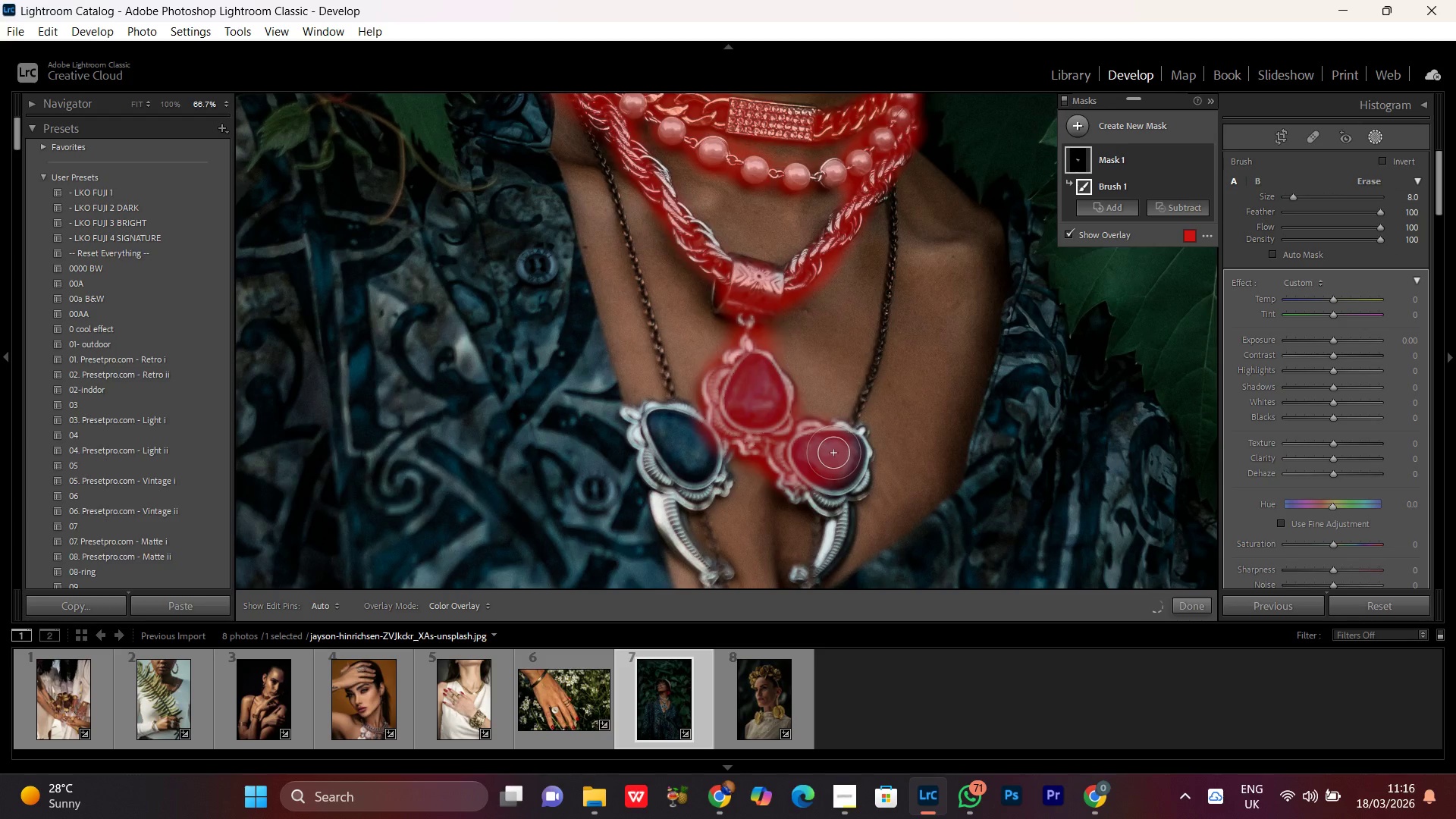 
scroll: coordinate [746, 413], scroll_direction: up, amount: 2.0
 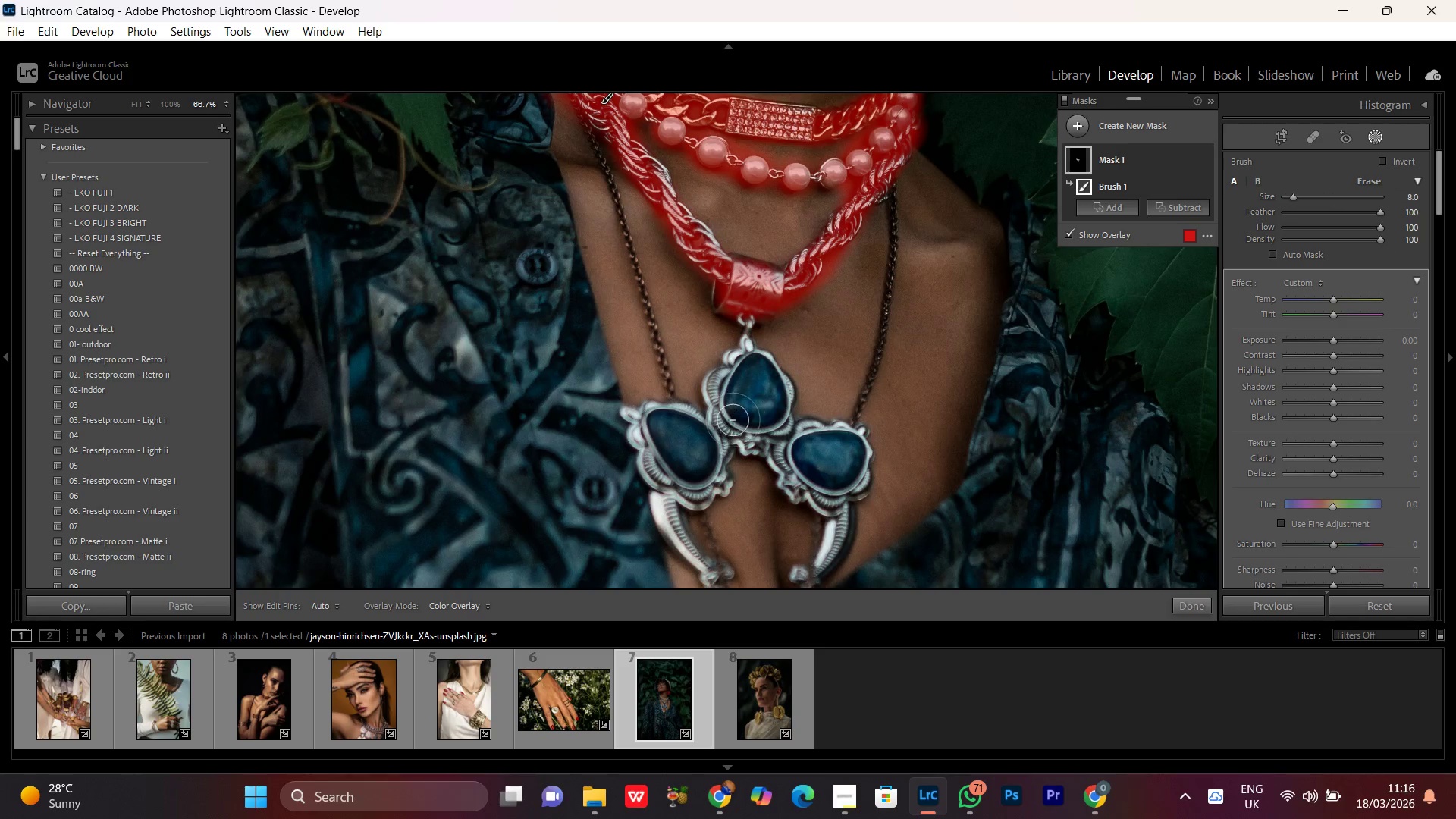 
left_click_drag(start_coordinate=[832, 448], to_coordinate=[810, 584])
 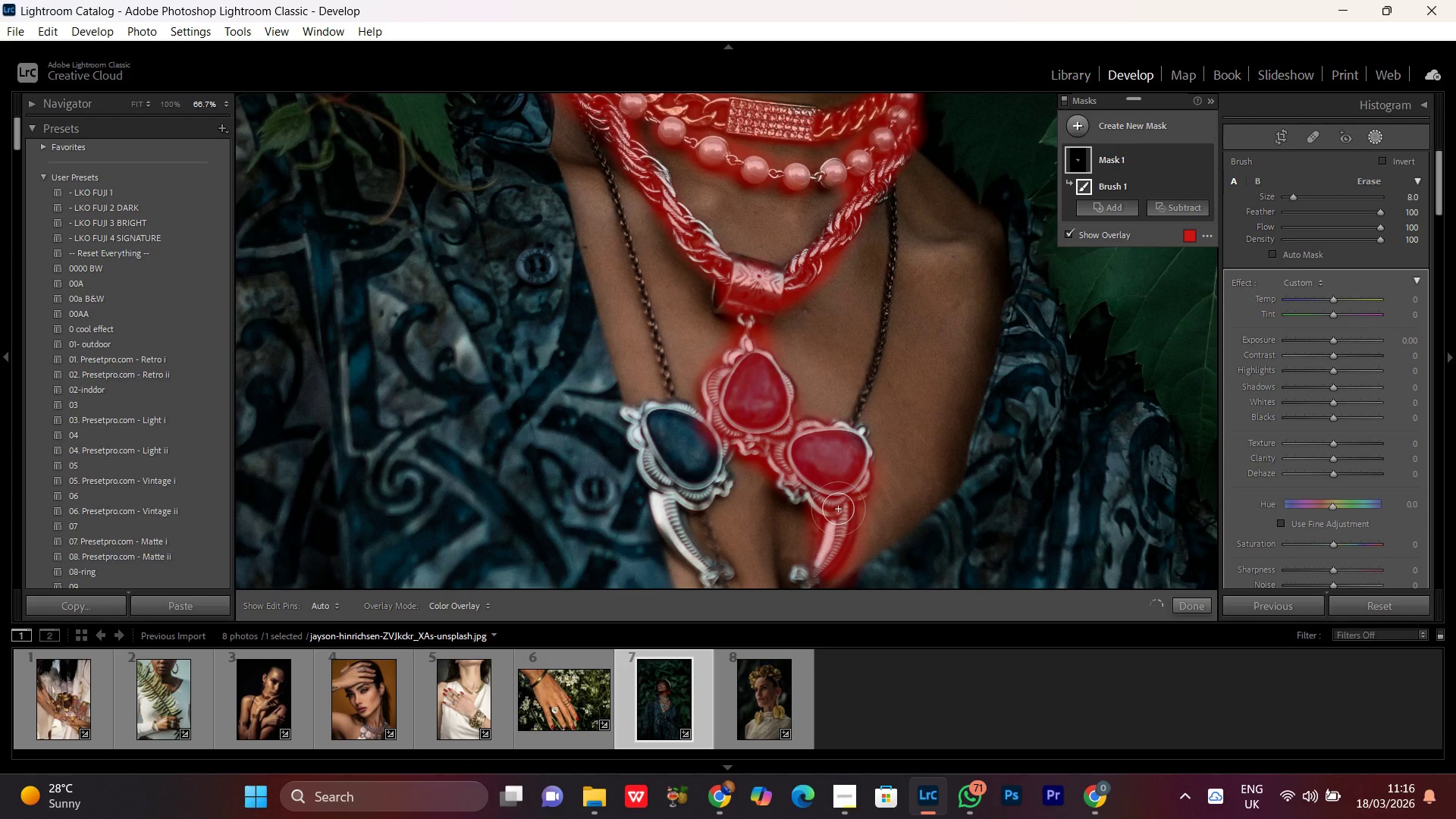 
left_click_drag(start_coordinate=[838, 509], to_coordinate=[736, 591])
 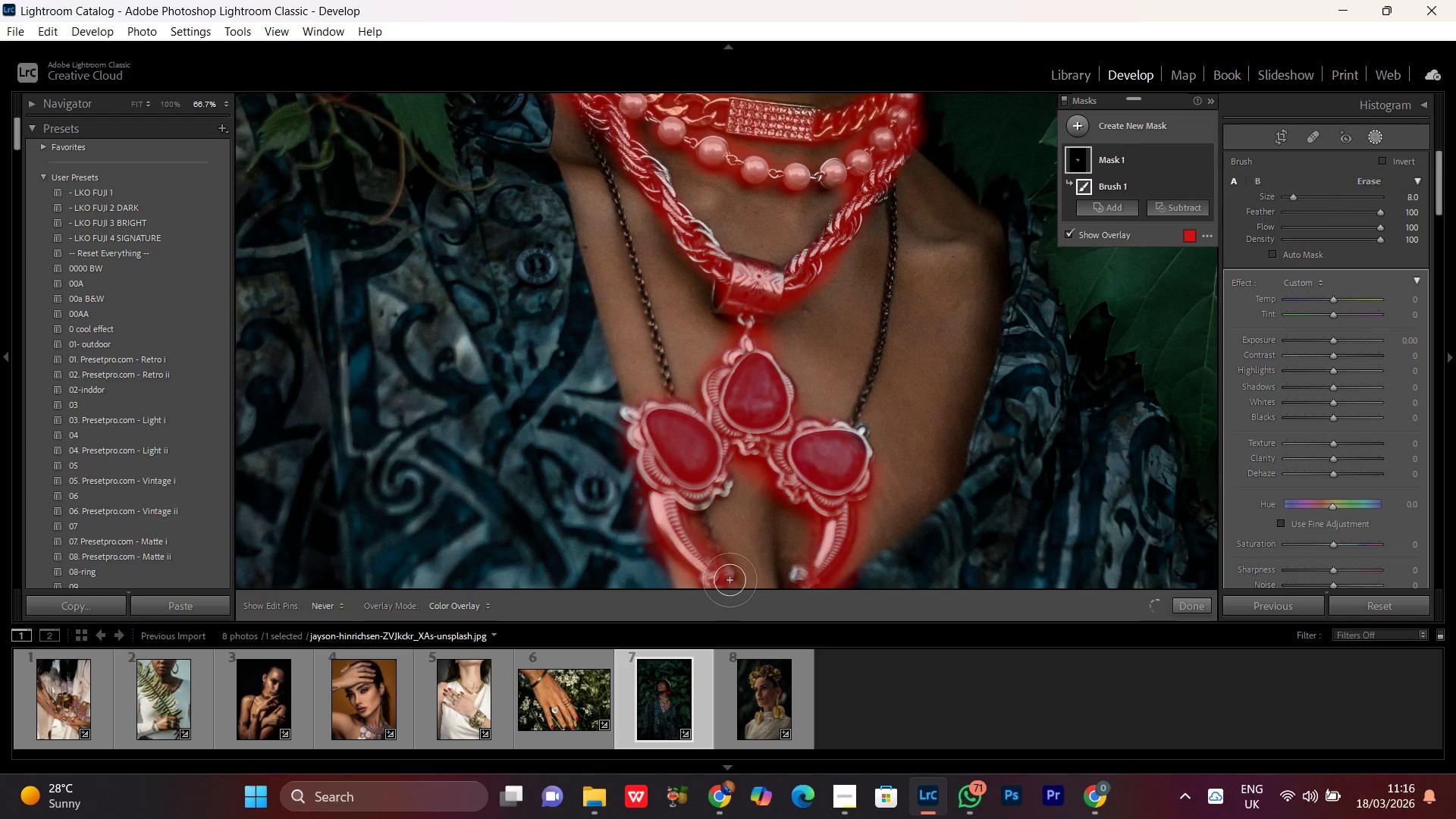 
hold_key(key=Space, duration=0.78)
 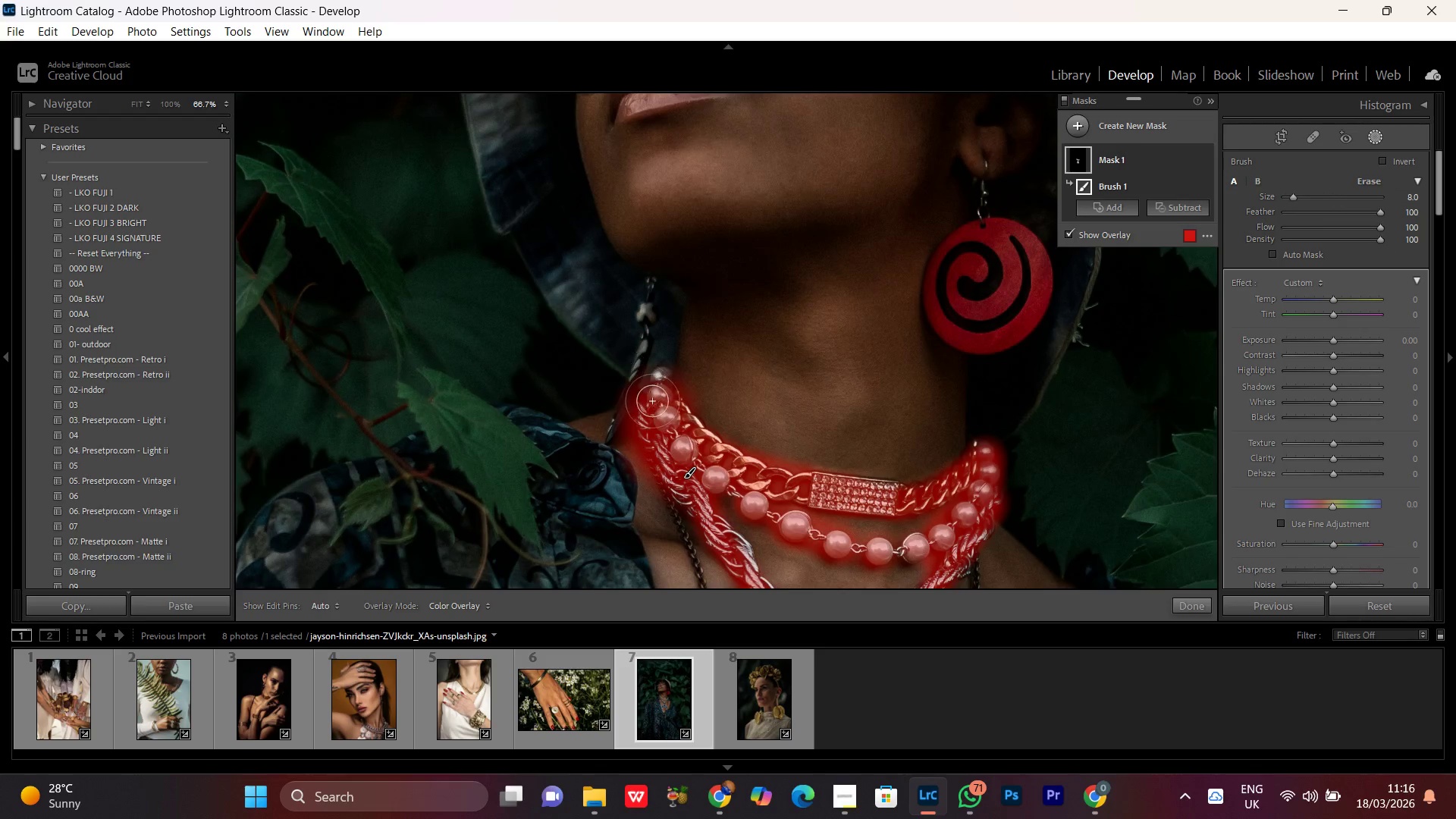 
left_click_drag(start_coordinate=[667, 232], to_coordinate=[749, 607])
 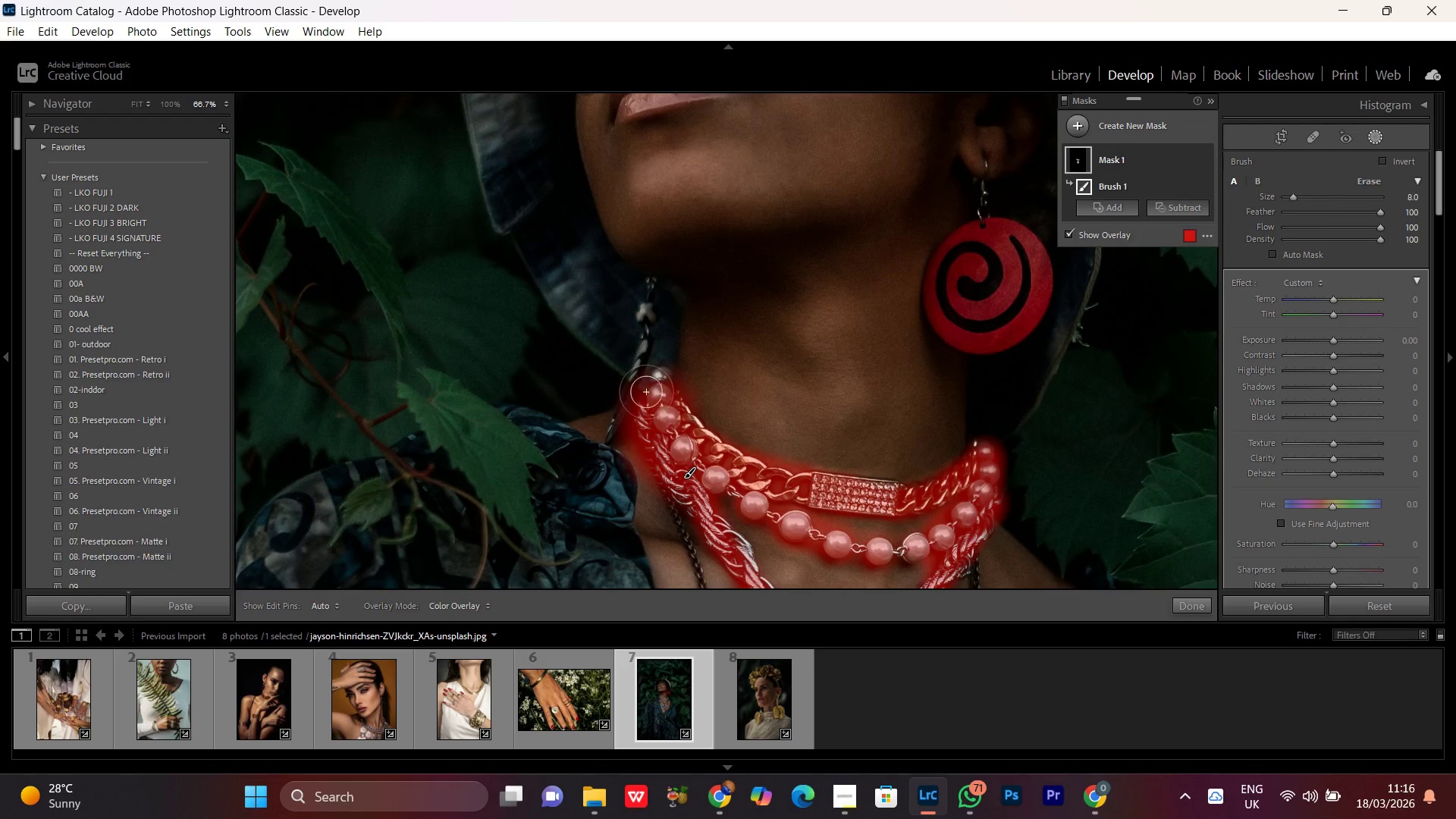 
scroll: coordinate [650, 350], scroll_direction: down, amount: 8.0
 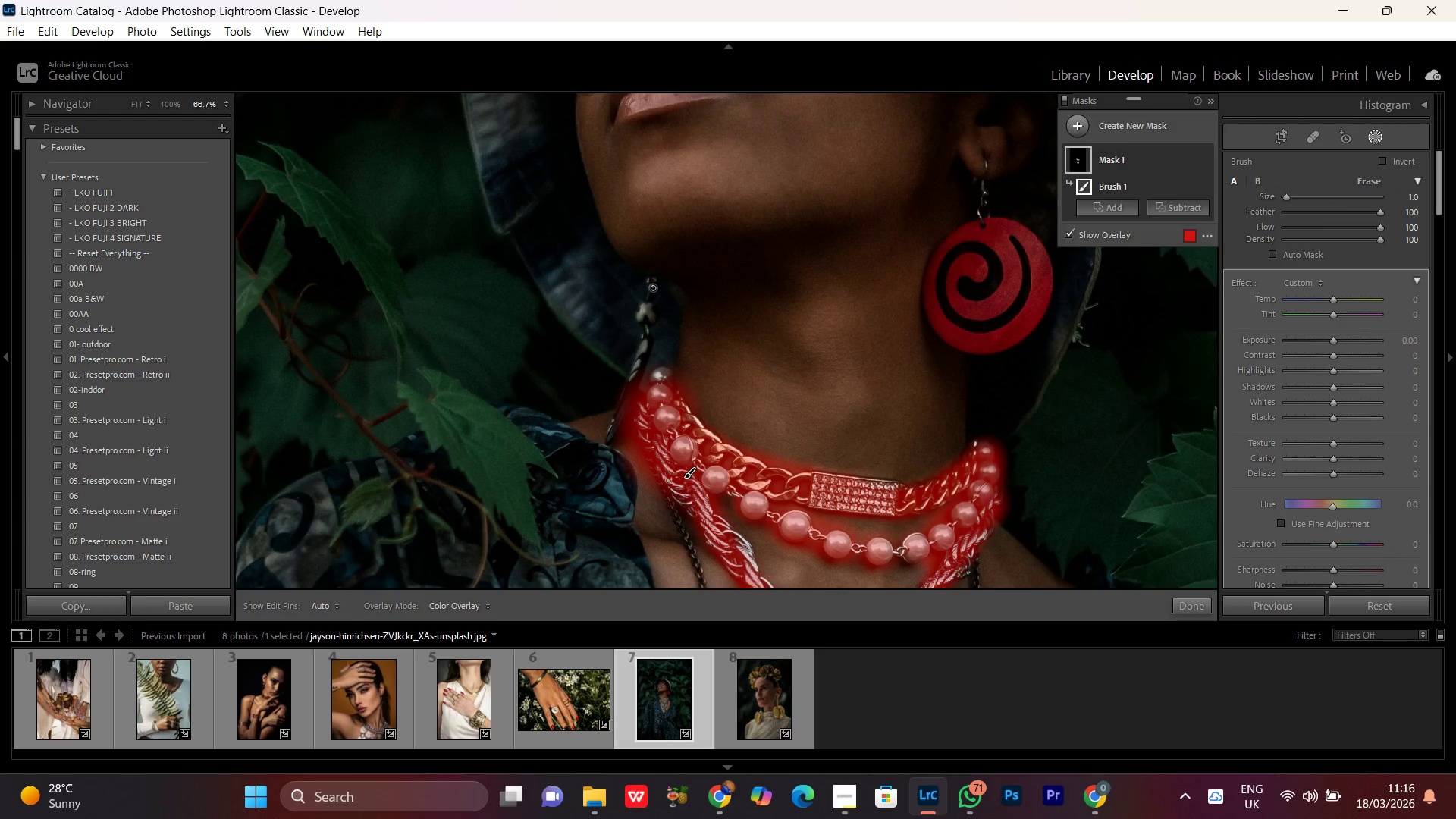 
left_click_drag(start_coordinate=[654, 289], to_coordinate=[621, 430])
 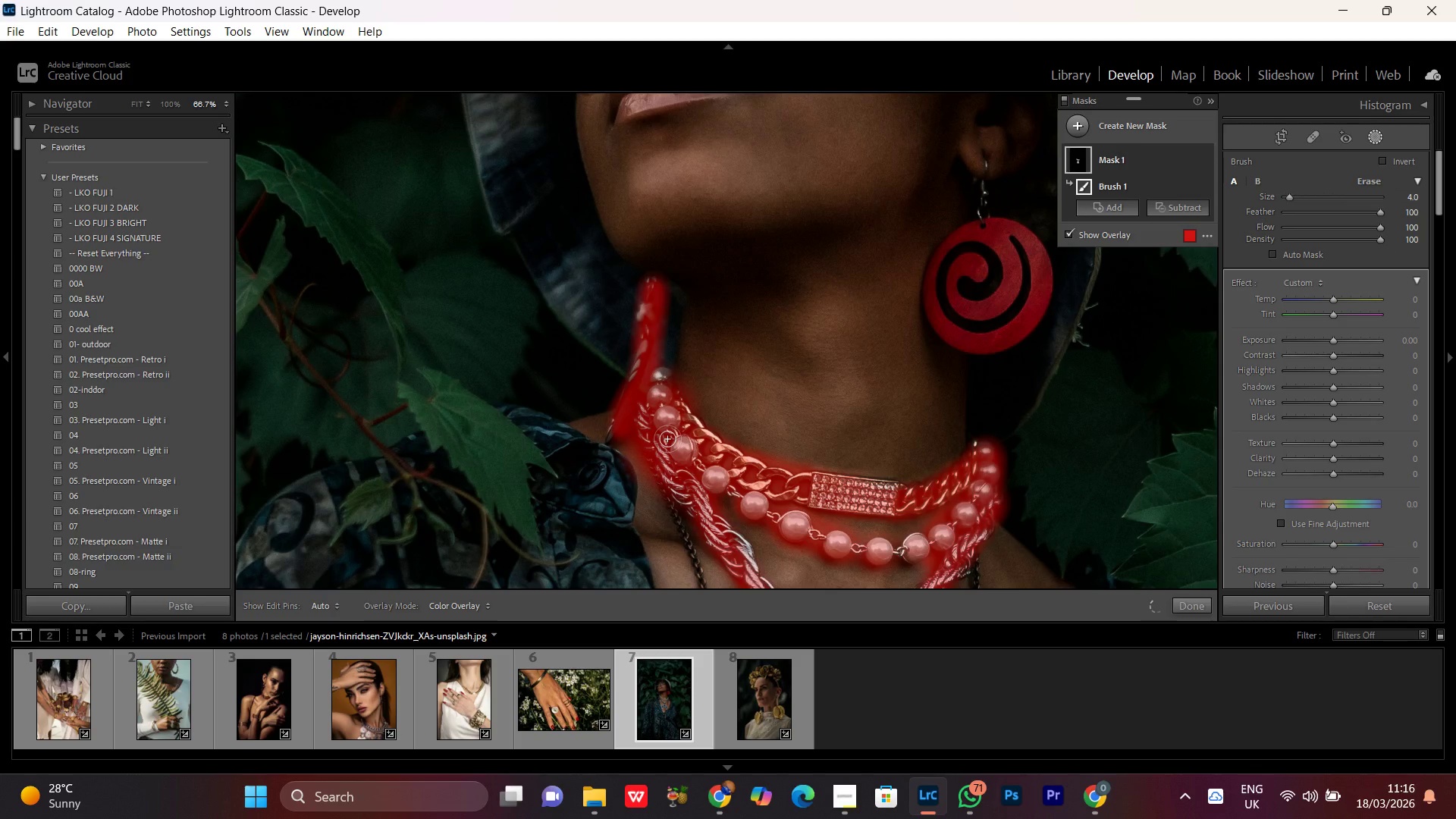 
scroll: coordinate [654, 291], scroll_direction: up, amount: 3.0
 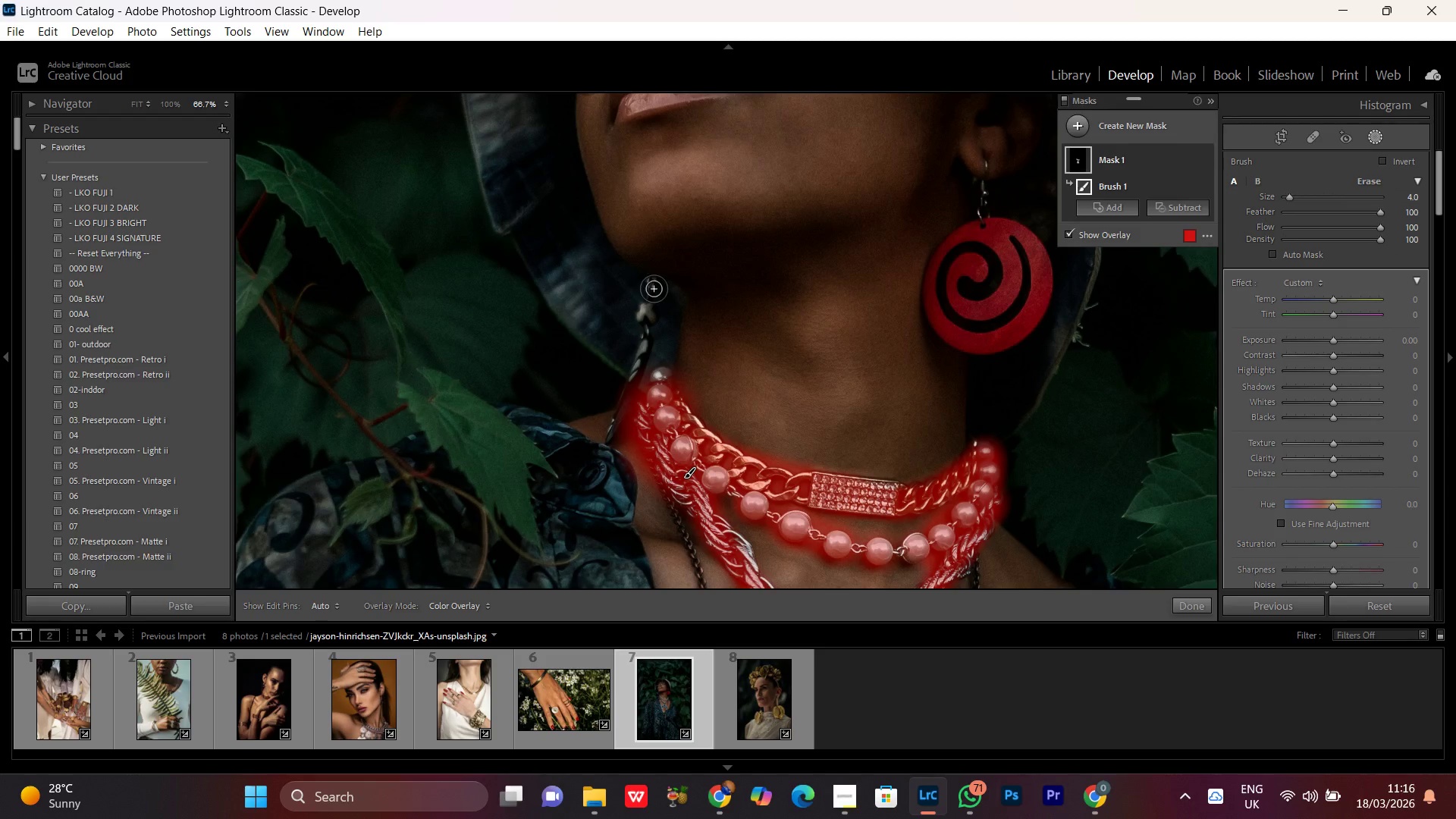 
left_click_drag(start_coordinate=[667, 439], to_coordinate=[661, 384])
 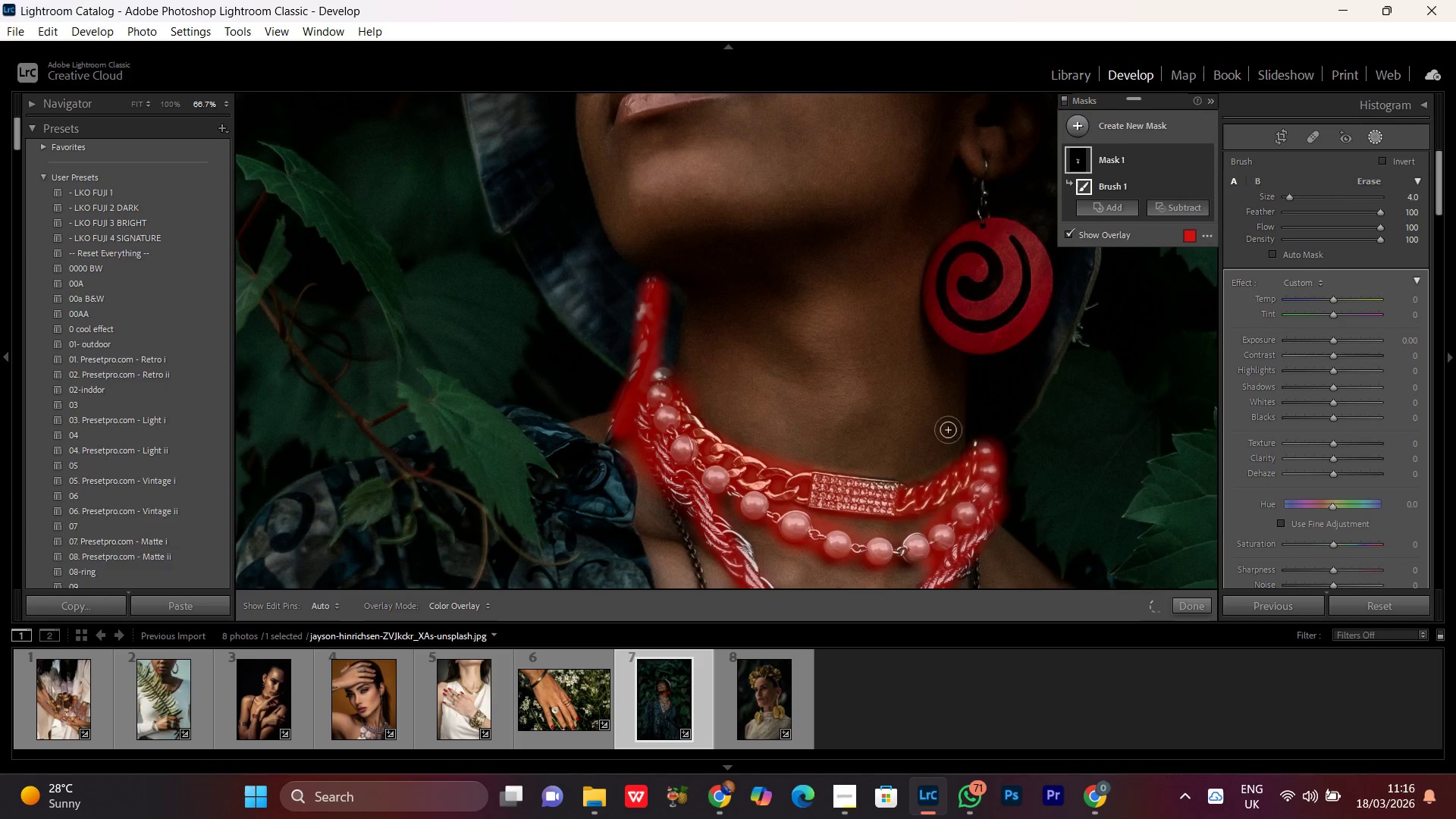 
hold_key(key=Space, duration=1.52)
 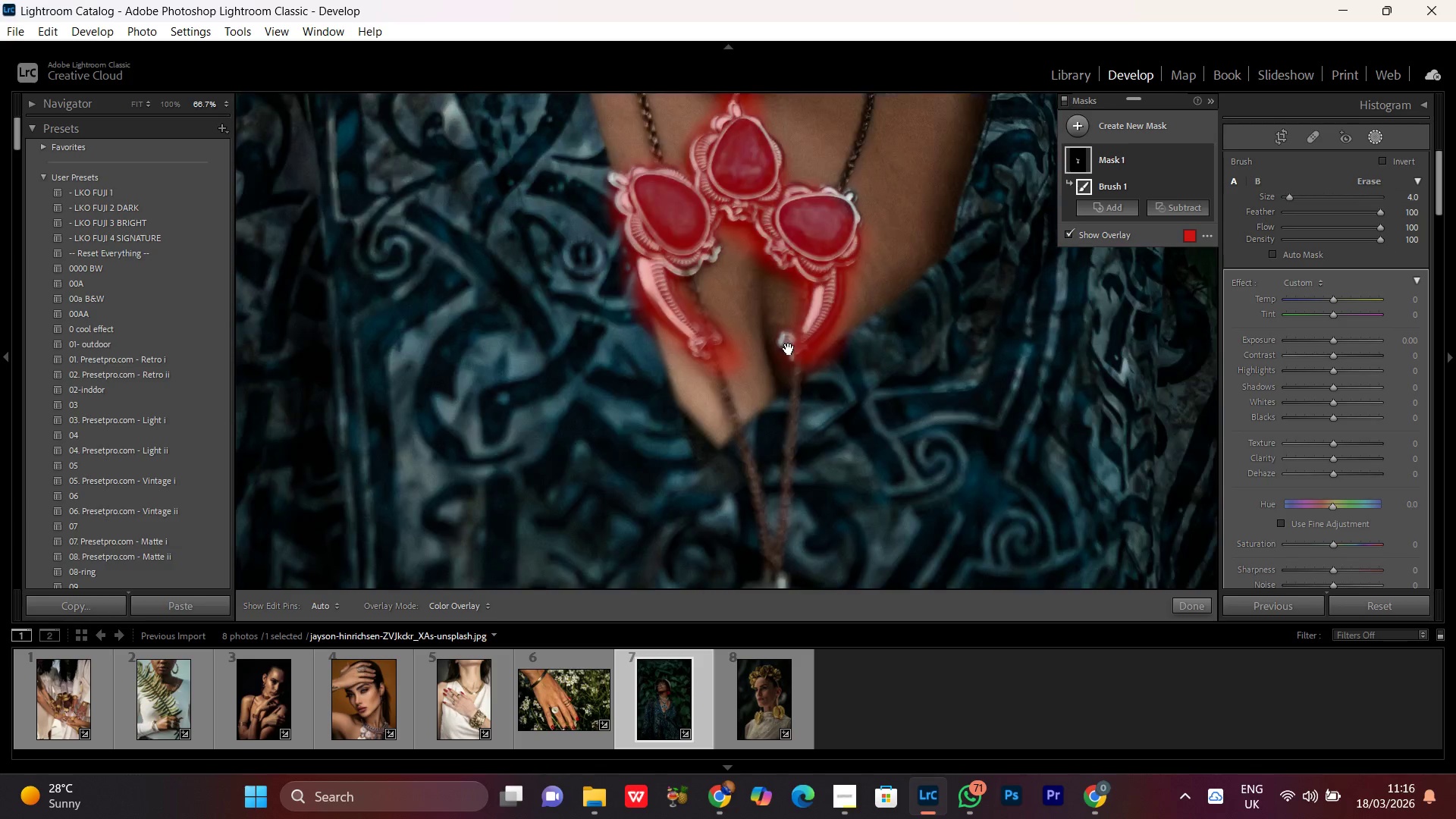 
left_click_drag(start_coordinate=[916, 517], to_coordinate=[824, 274])
 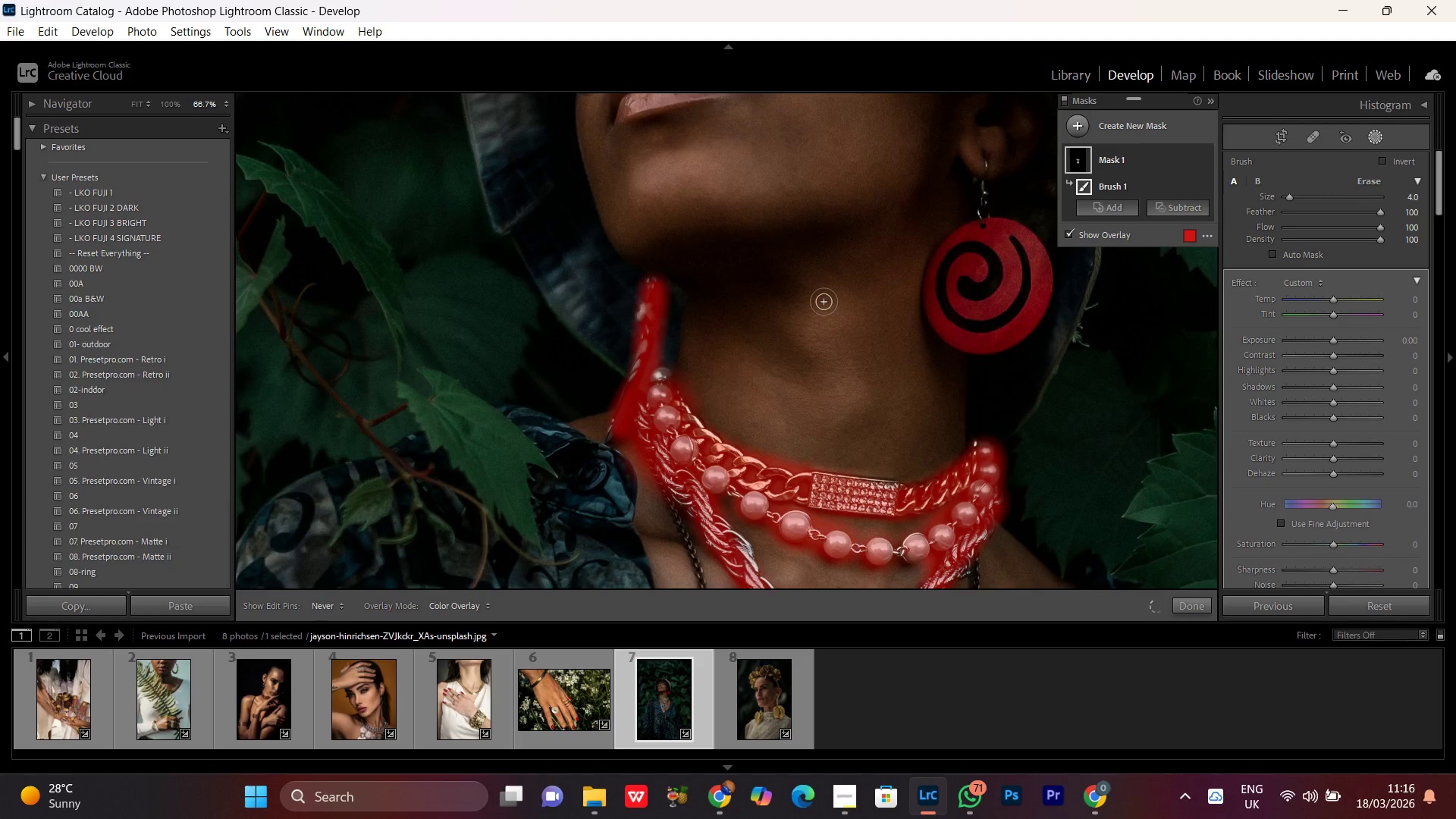 
left_click_drag(start_coordinate=[856, 494], to_coordinate=[853, 295])
 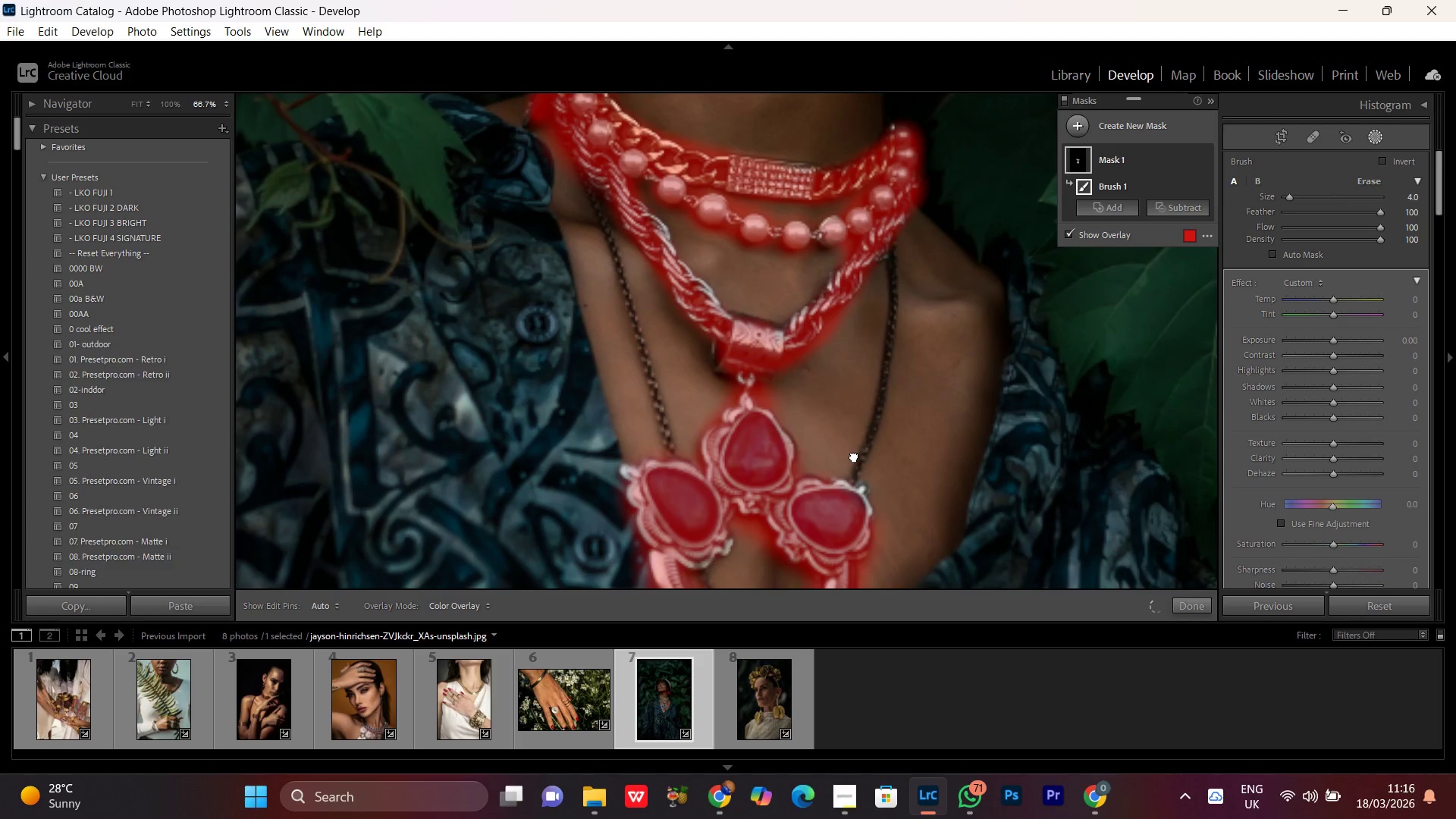 
left_click_drag(start_coordinate=[830, 511], to_coordinate=[833, 272])
 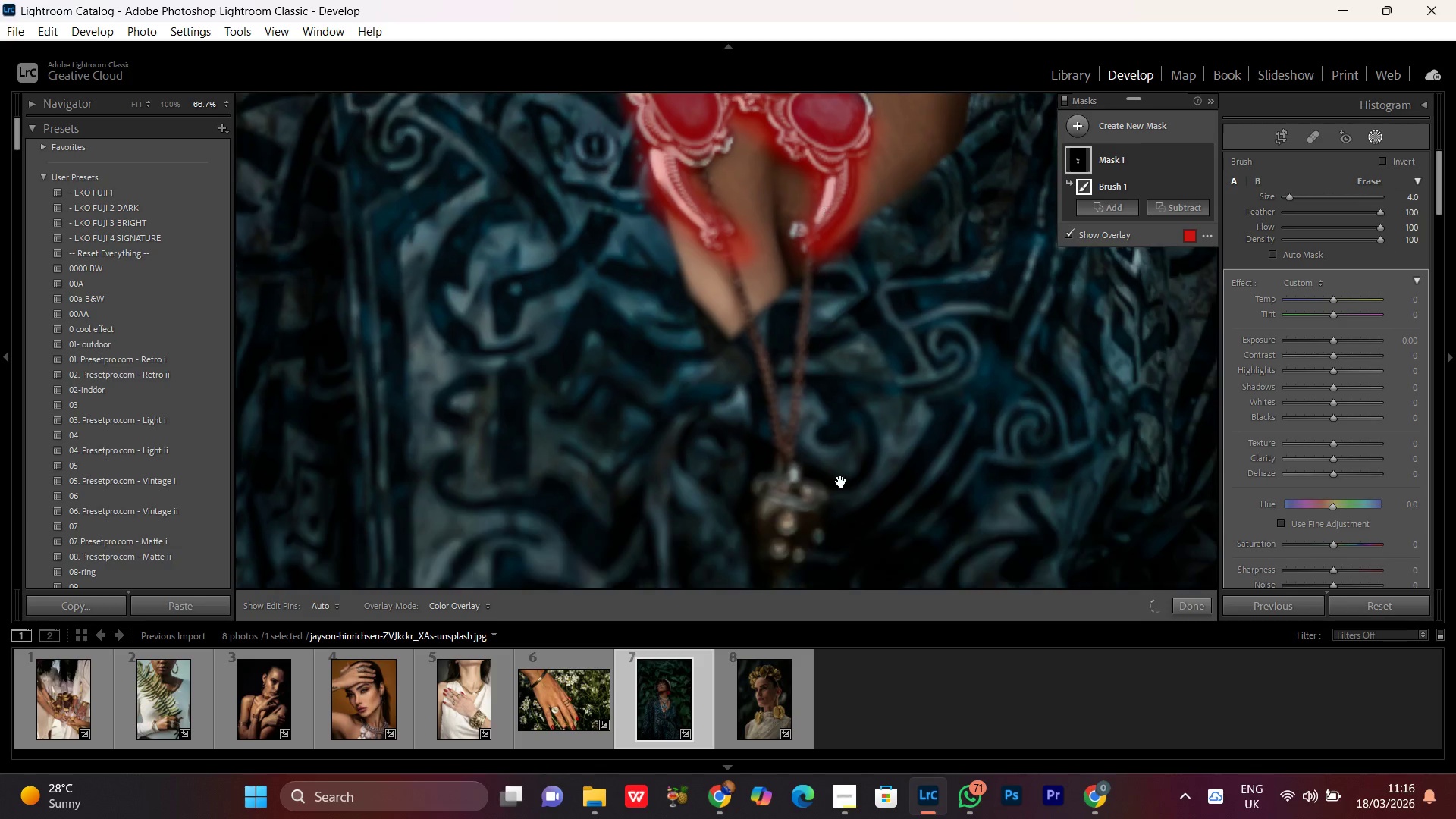 
left_click_drag(start_coordinate=[841, 482], to_coordinate=[829, 591])
 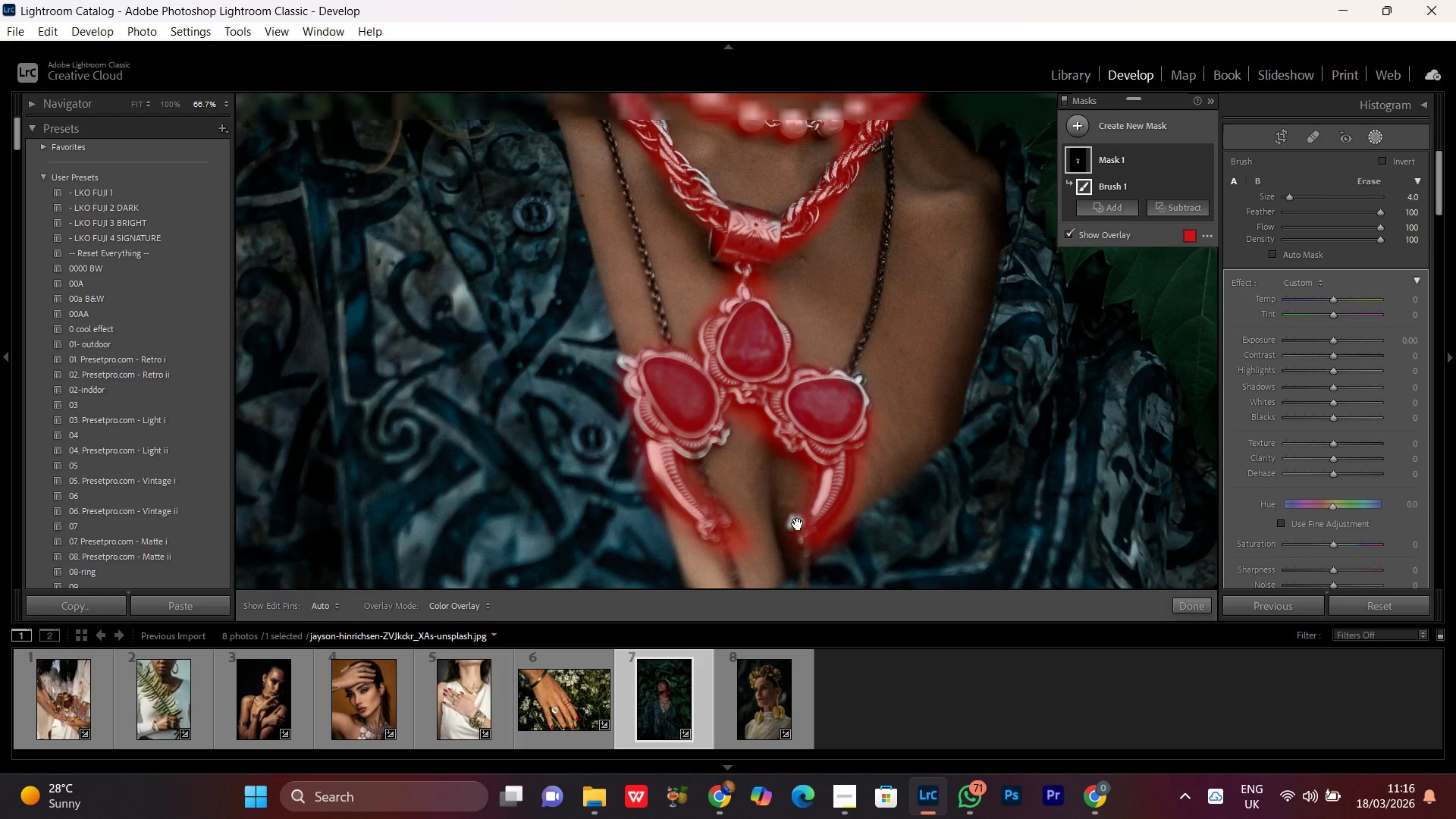 
hold_key(key=Space, duration=1.53)
 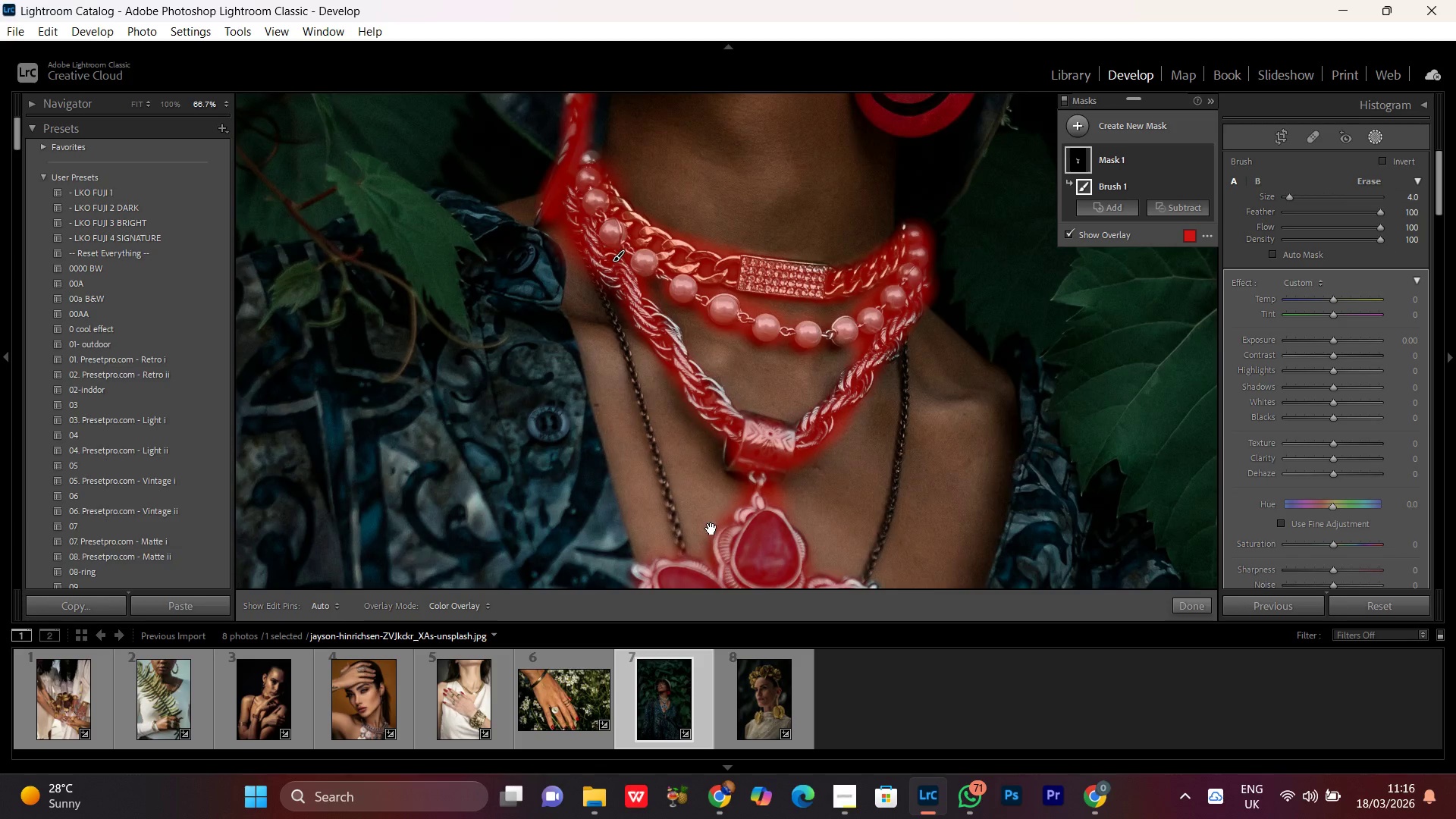 
left_click_drag(start_coordinate=[789, 341], to_coordinate=[798, 524])
 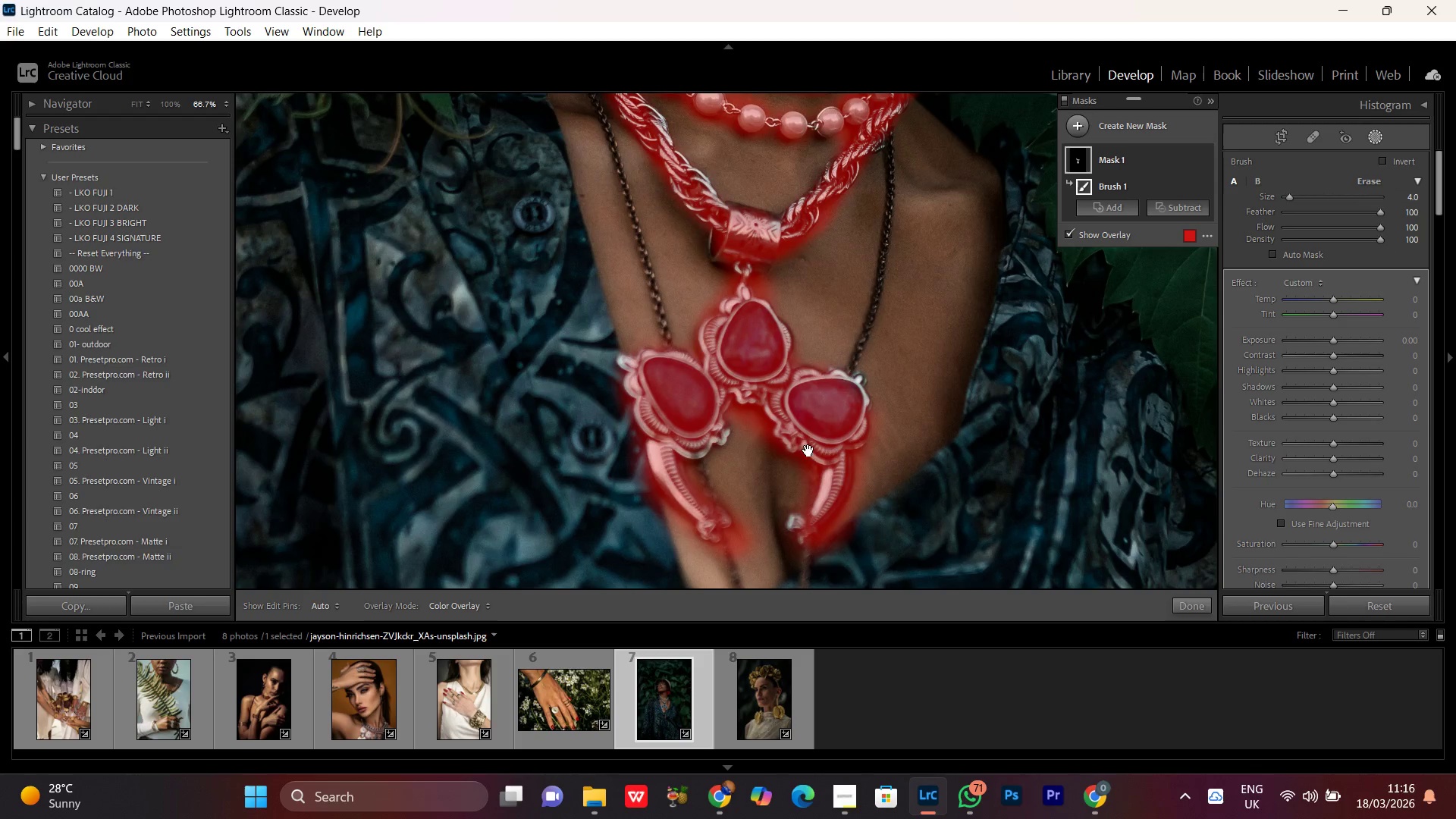 
hold_key(key=Space, duration=0.91)
 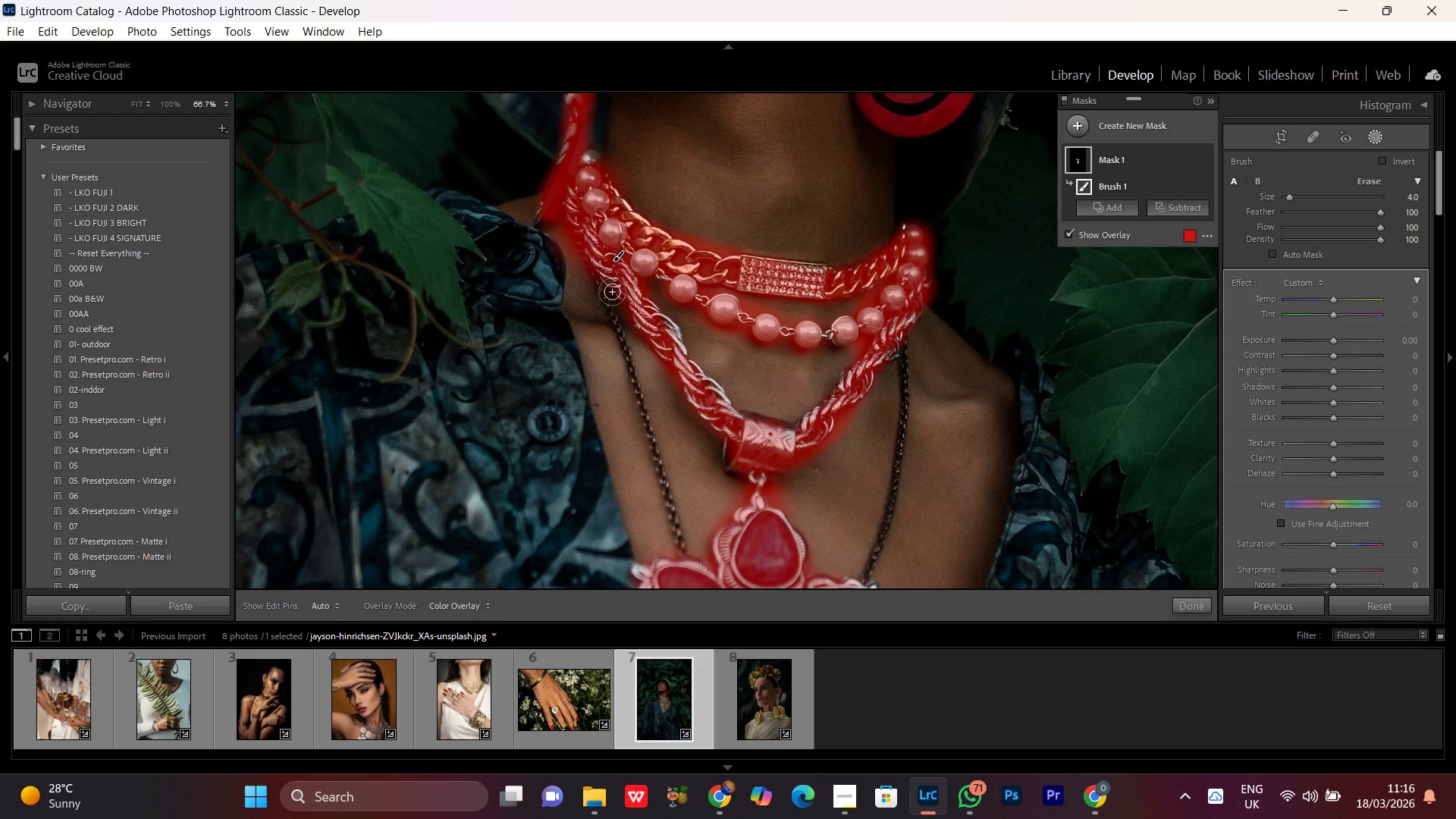 
left_click_drag(start_coordinate=[707, 342], to_coordinate=[721, 551])
 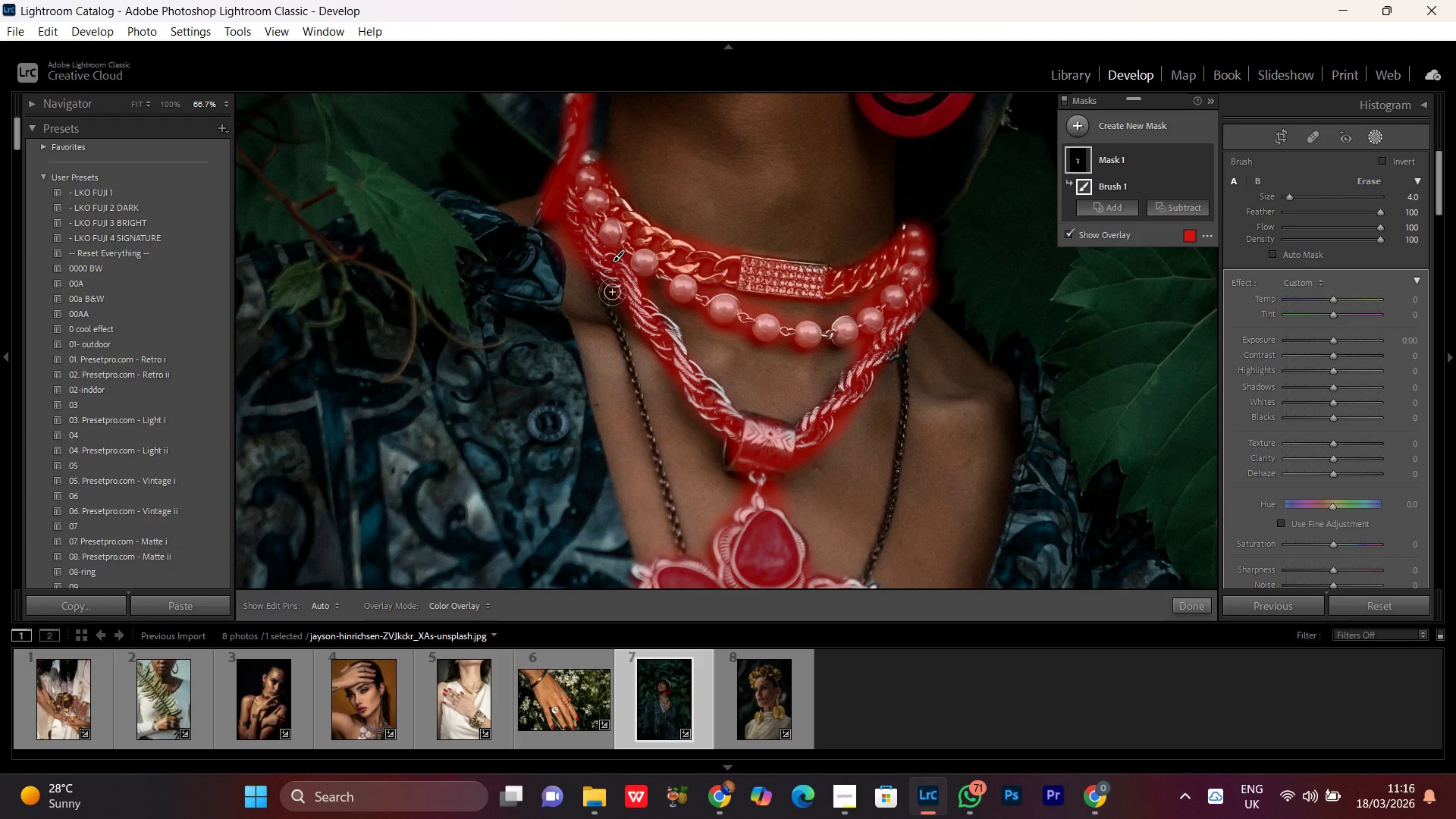 
left_click_drag(start_coordinate=[603, 284], to_coordinate=[691, 561])
 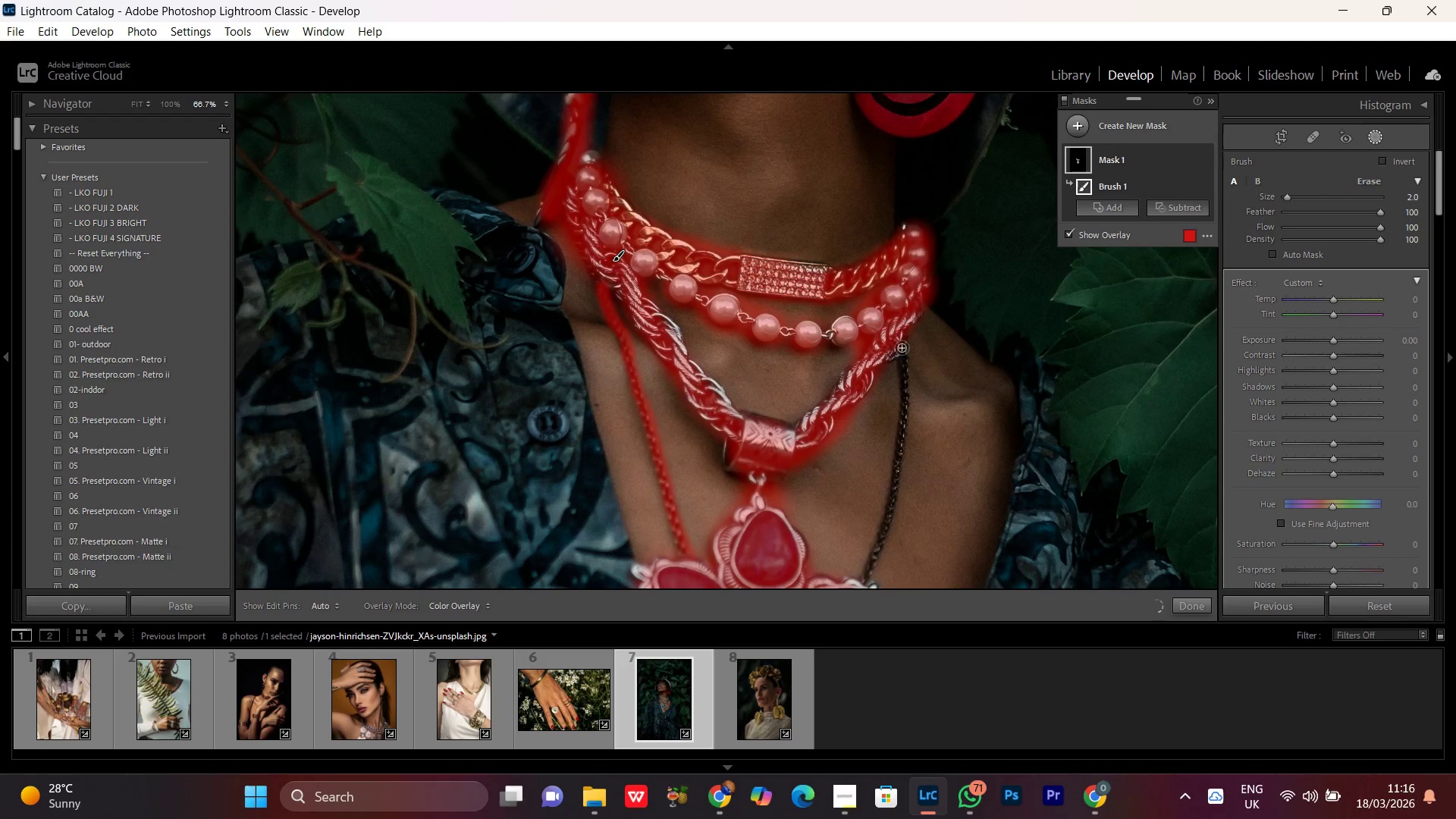 
scroll: coordinate [603, 284], scroll_direction: down, amount: 3.0
 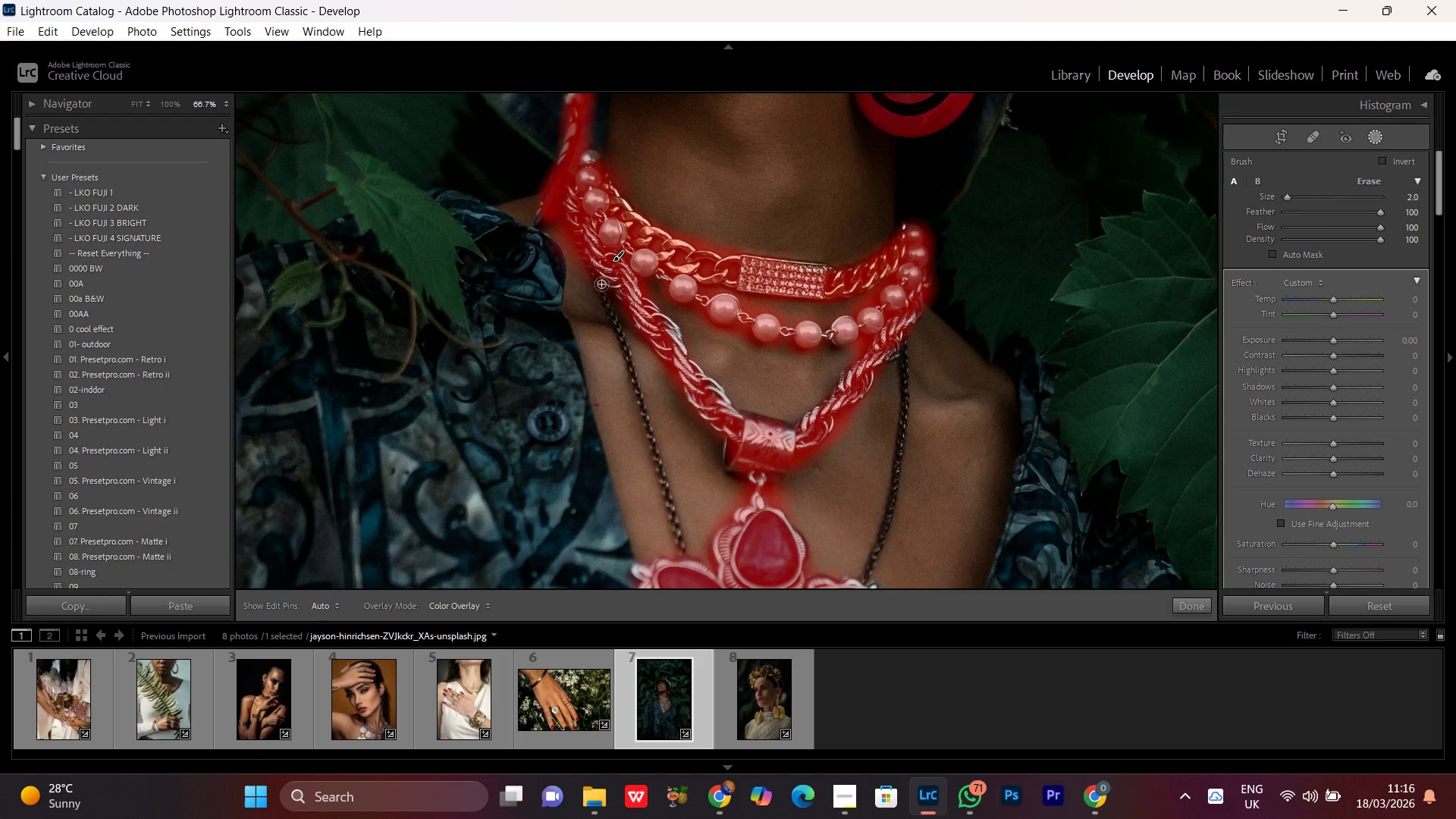 
left_click_drag(start_coordinate=[902, 345], to_coordinate=[857, 602])
 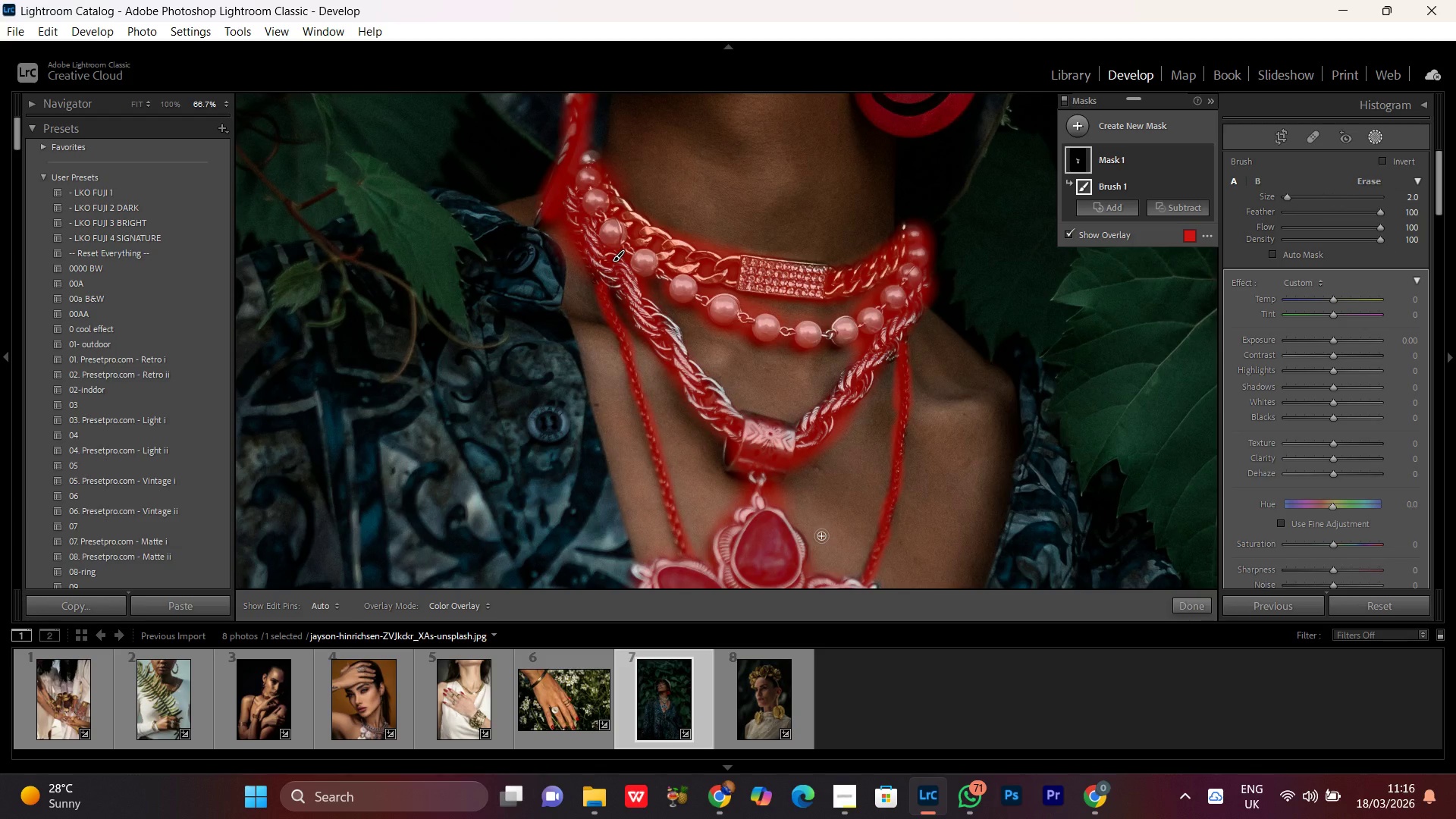 
scroll: coordinate [742, 388], scroll_direction: up, amount: 5.0
 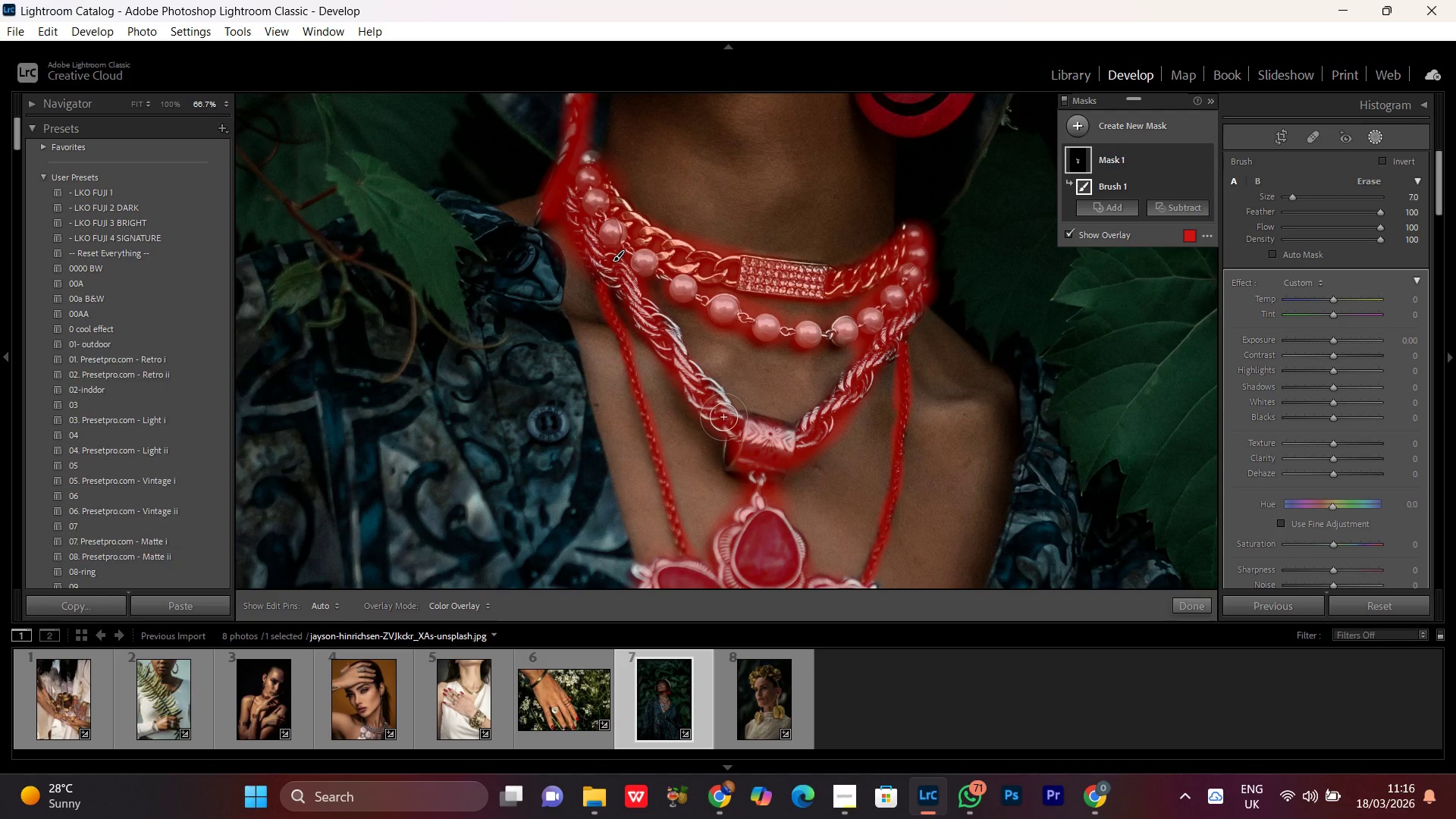 
left_click_drag(start_coordinate=[723, 415], to_coordinate=[652, 313])
 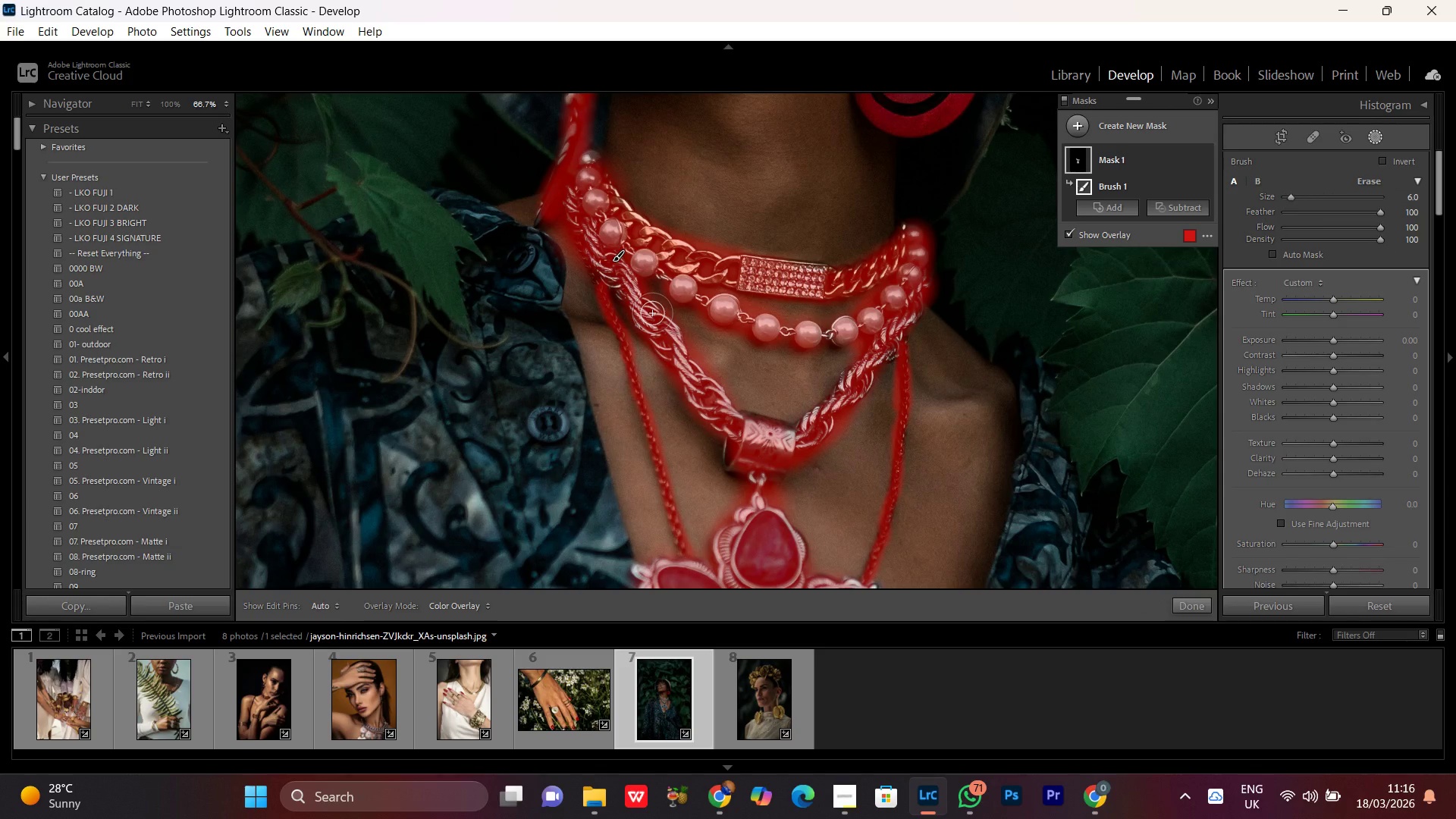 
scroll: coordinate [723, 416], scroll_direction: down, amount: 1.0
 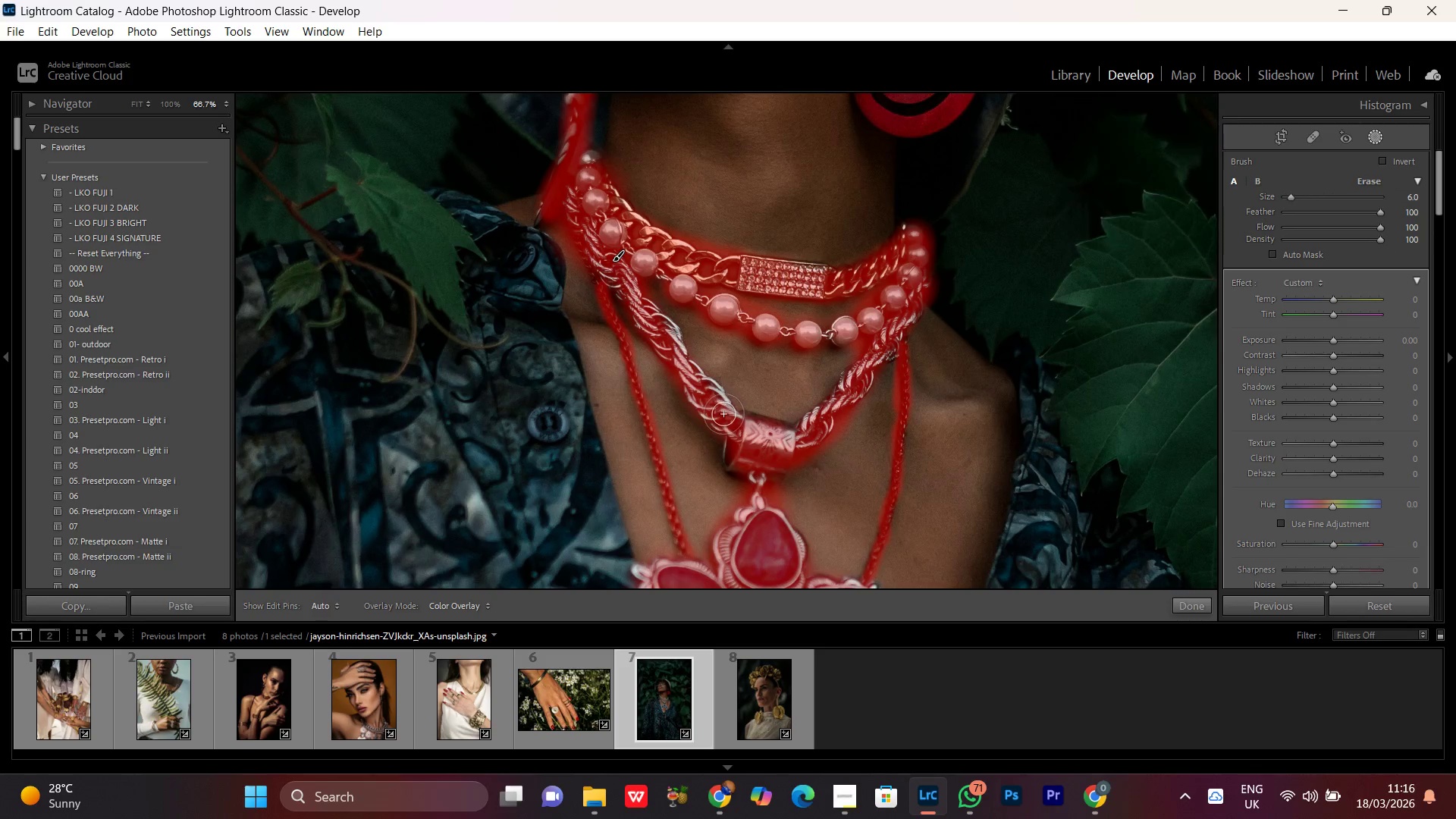 
wait(11.11)
 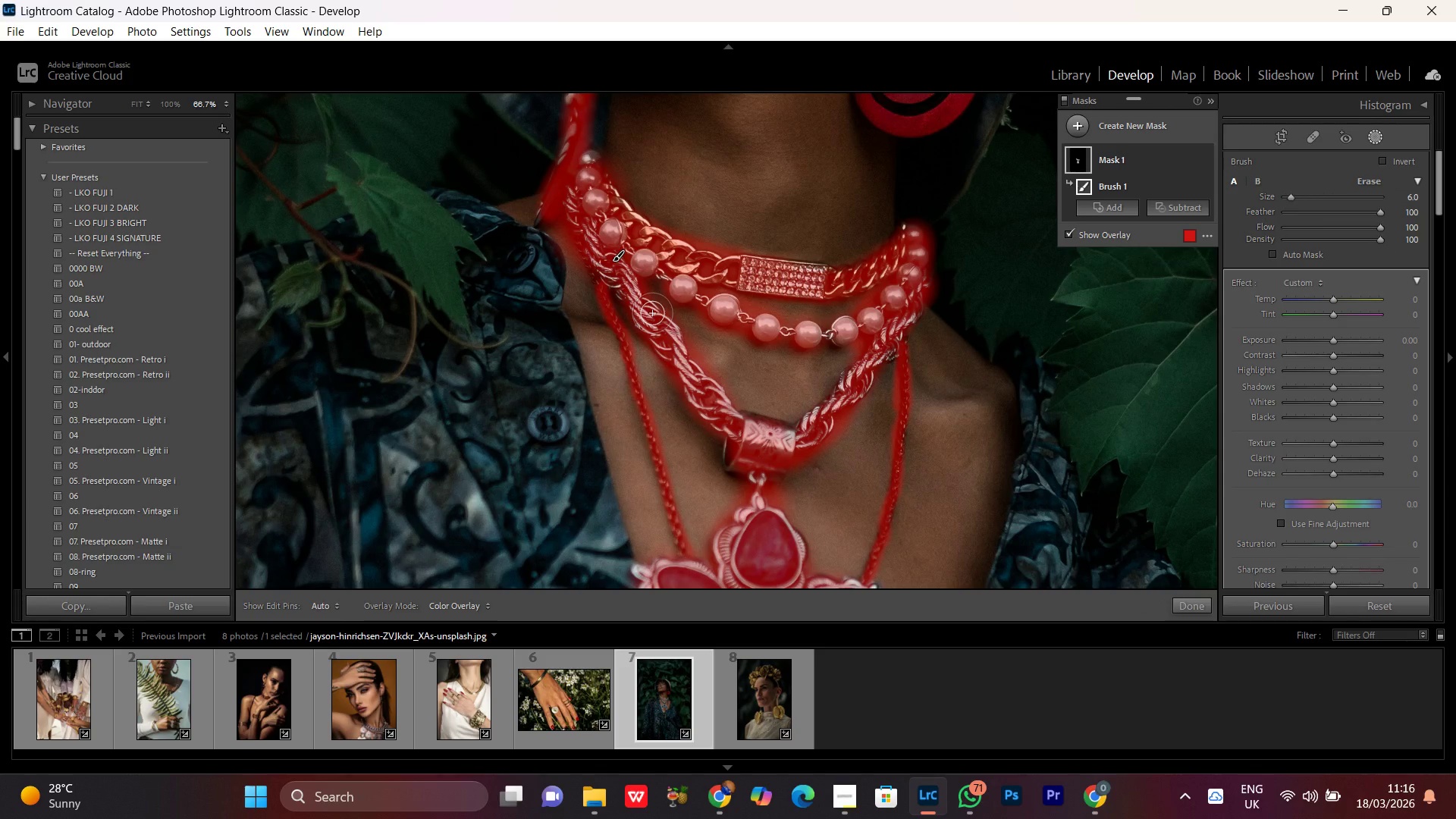 
key(Control+Minus)
 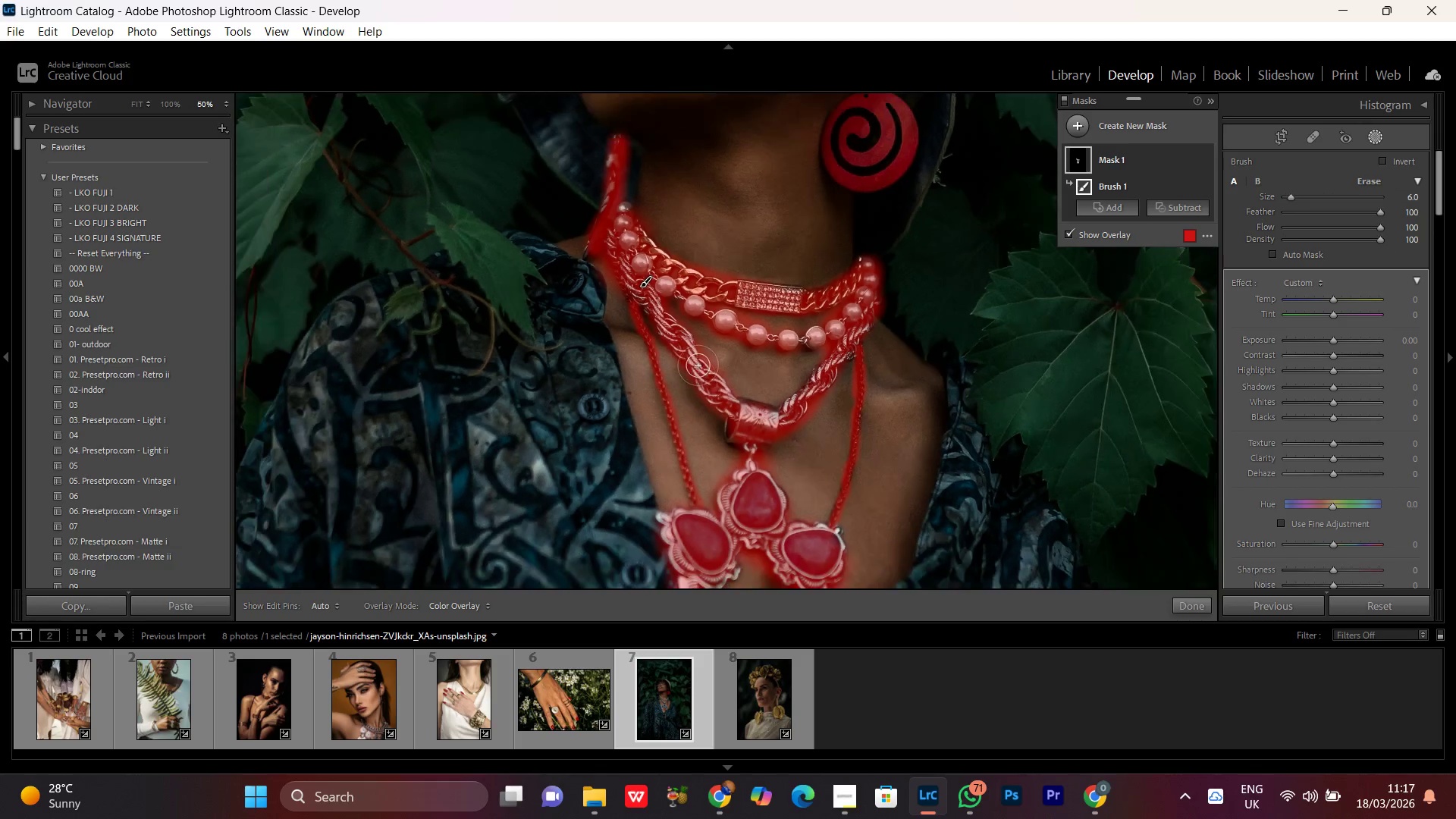 
key(Control+Minus)
 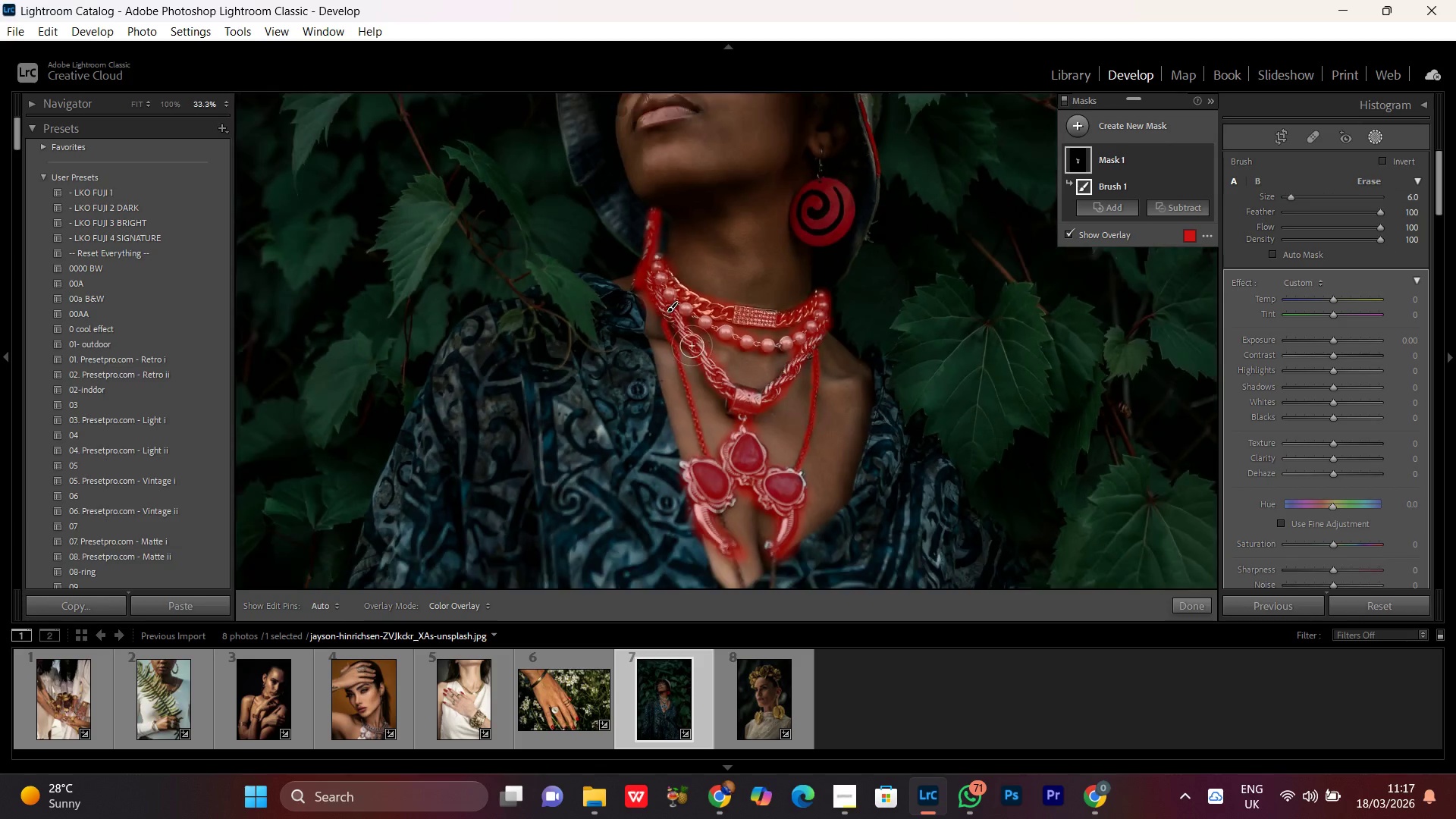 
key(Control+Minus)
 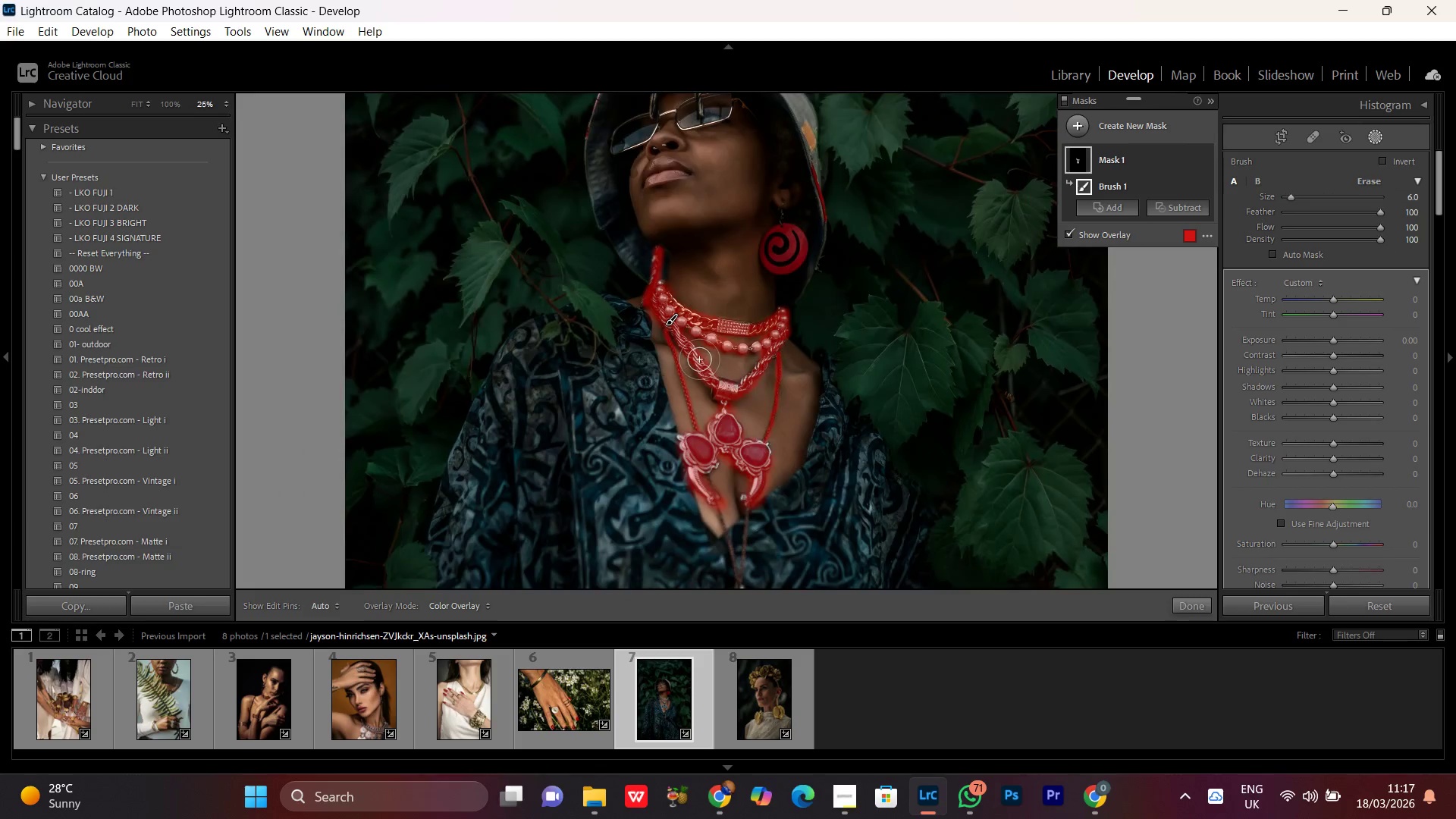 
key(Control+Minus)
 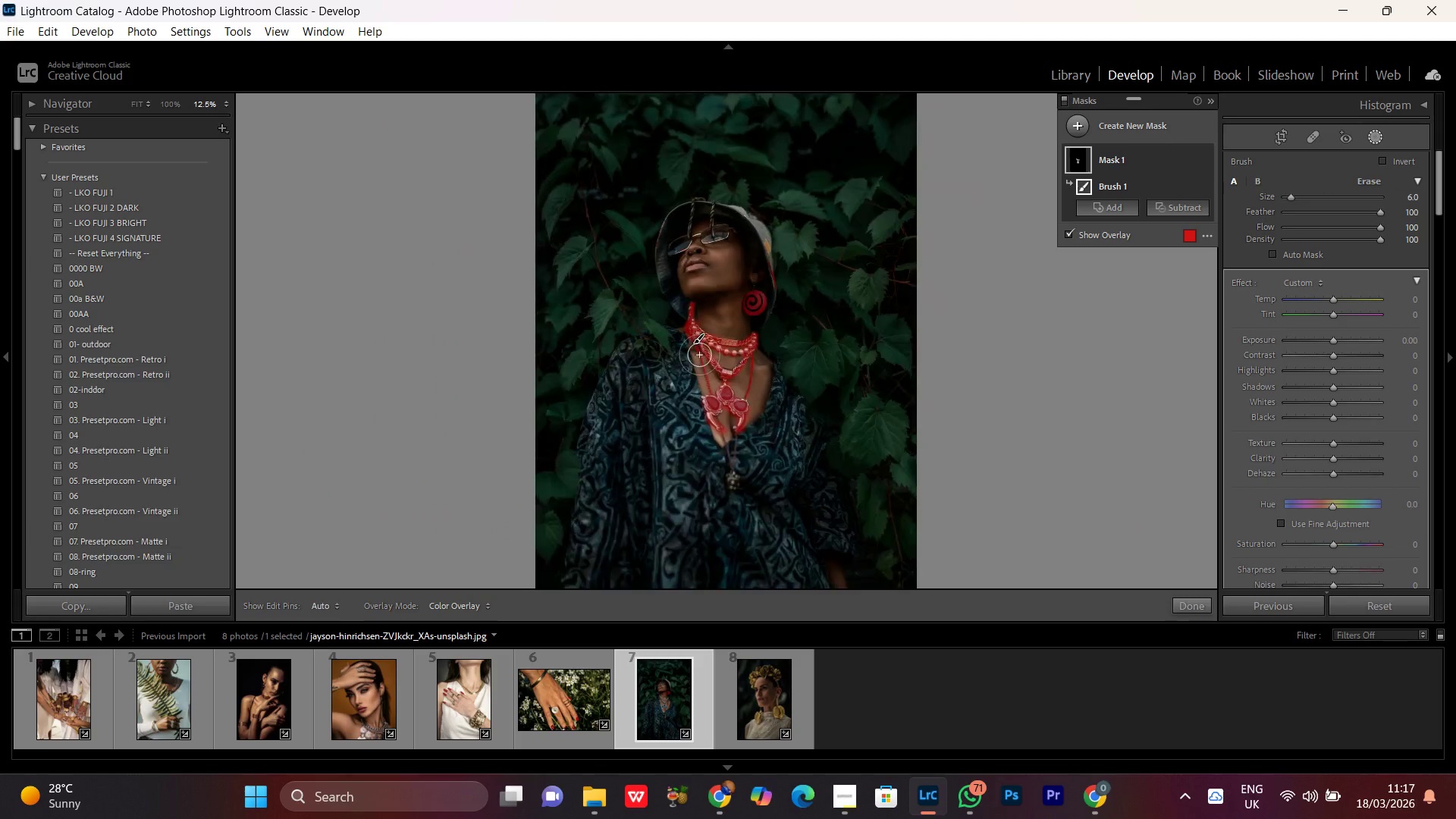 
key(Control+Minus)
 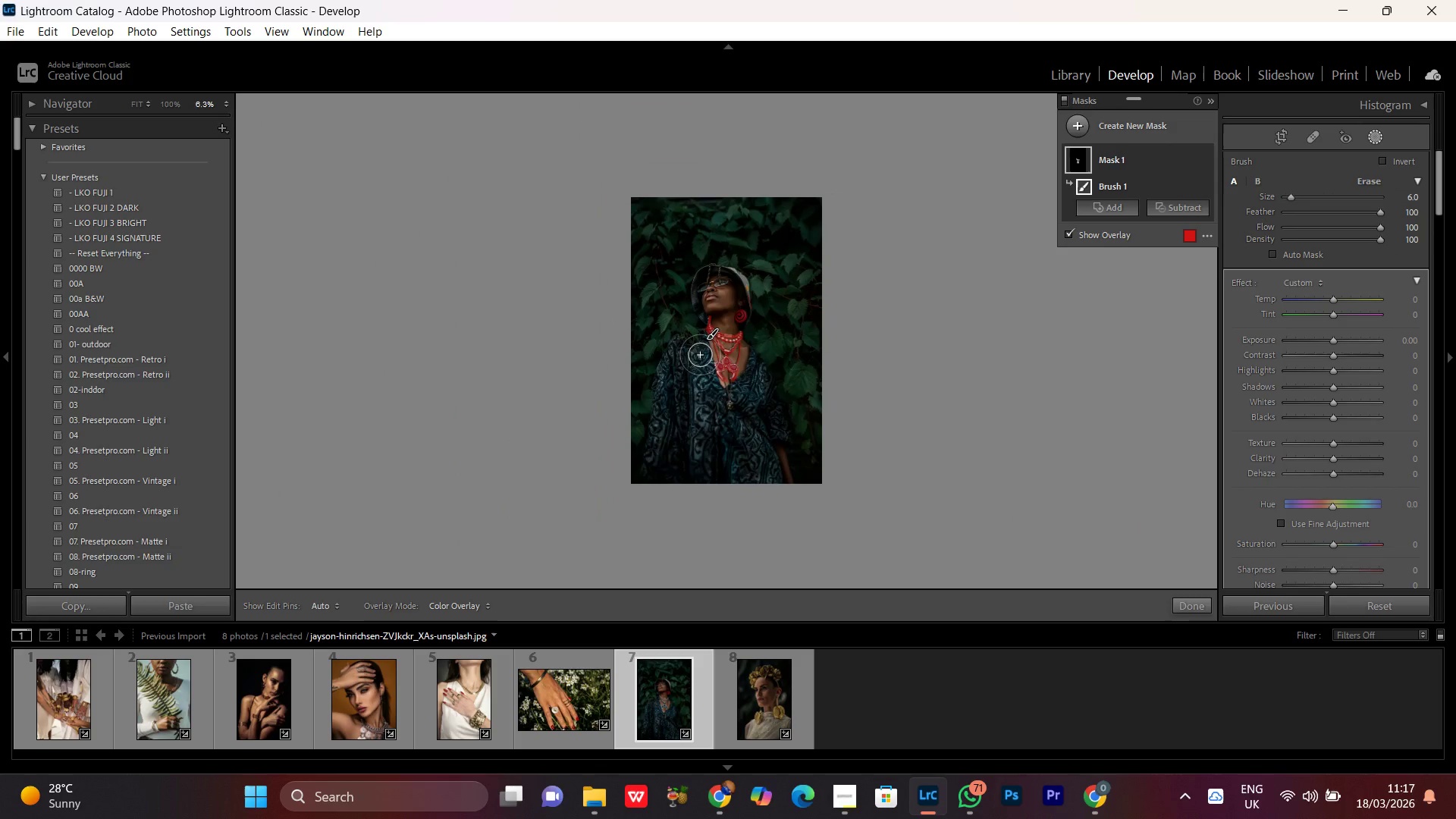 
key(Control+Equal)
 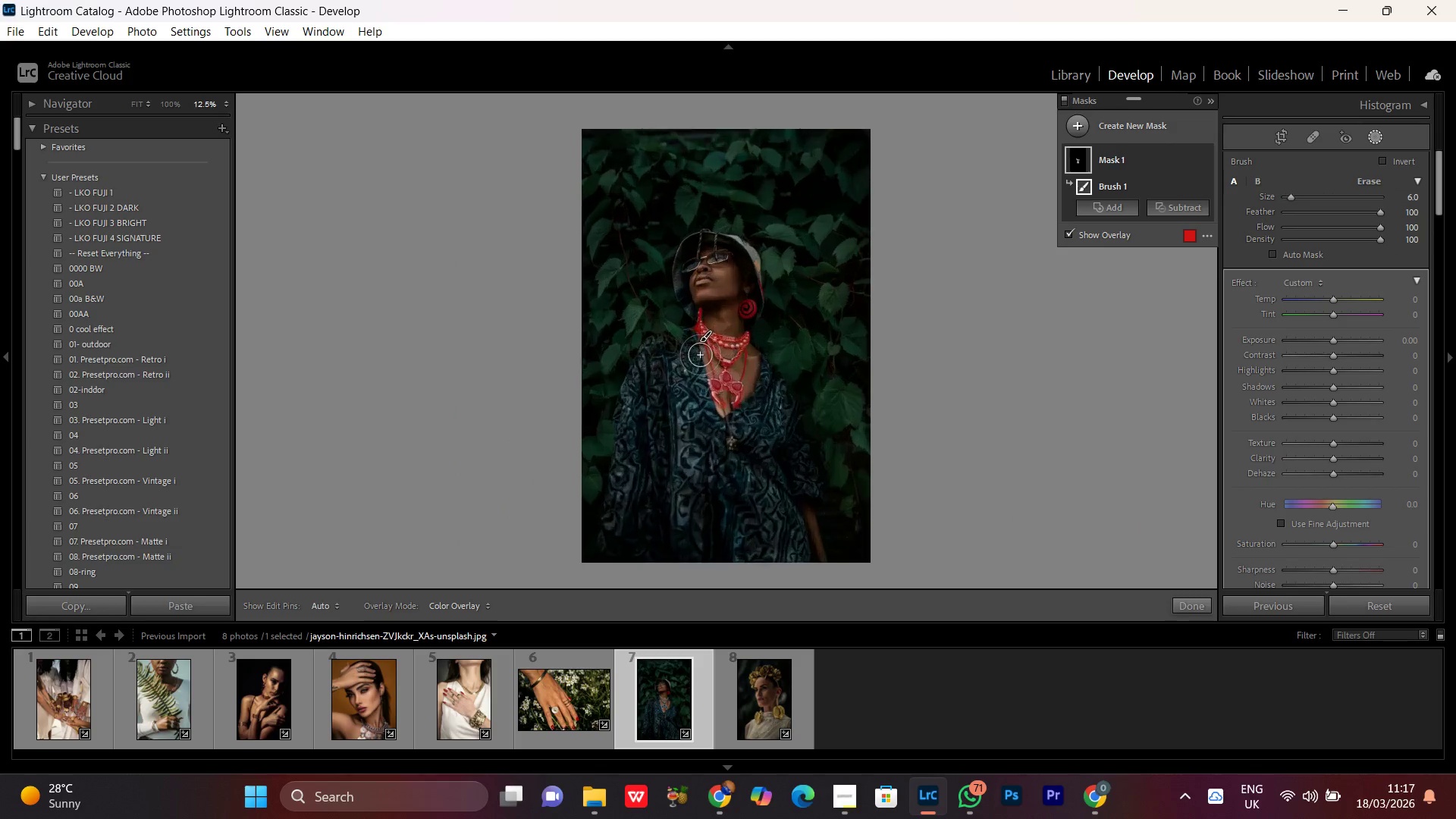 
key(Control+Equal)
 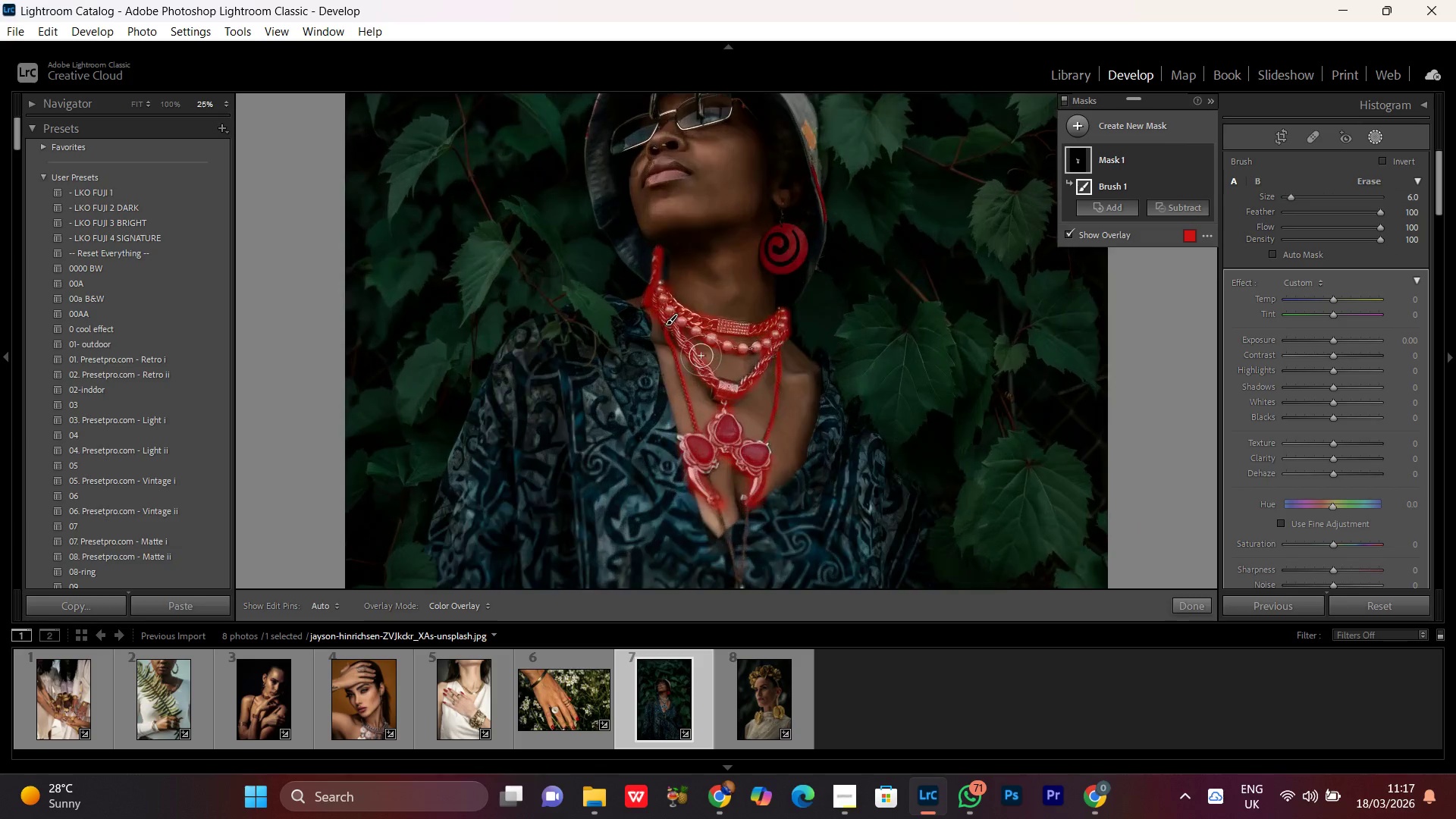 
key(Control+Equal)
 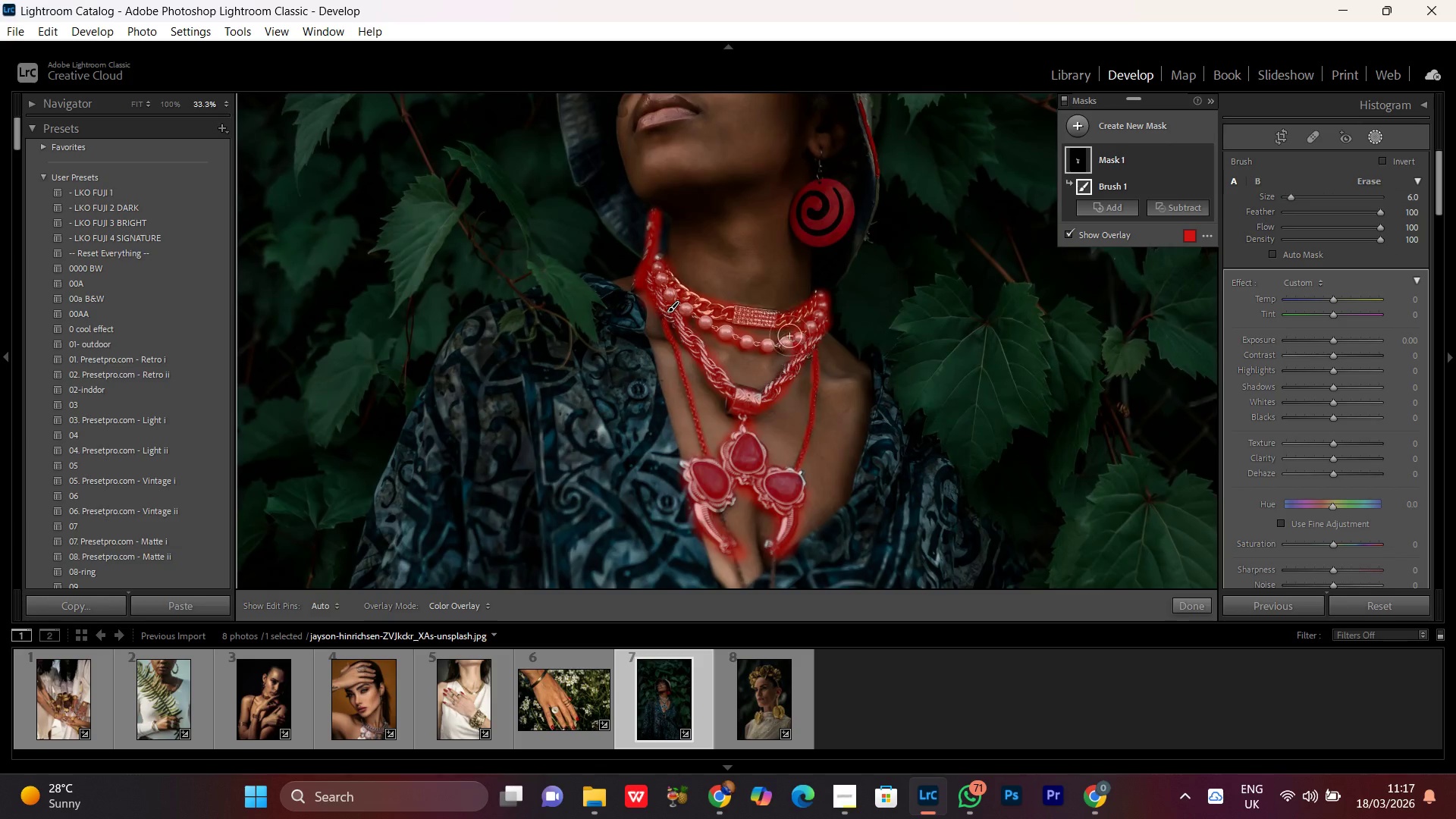 
key(Space)
 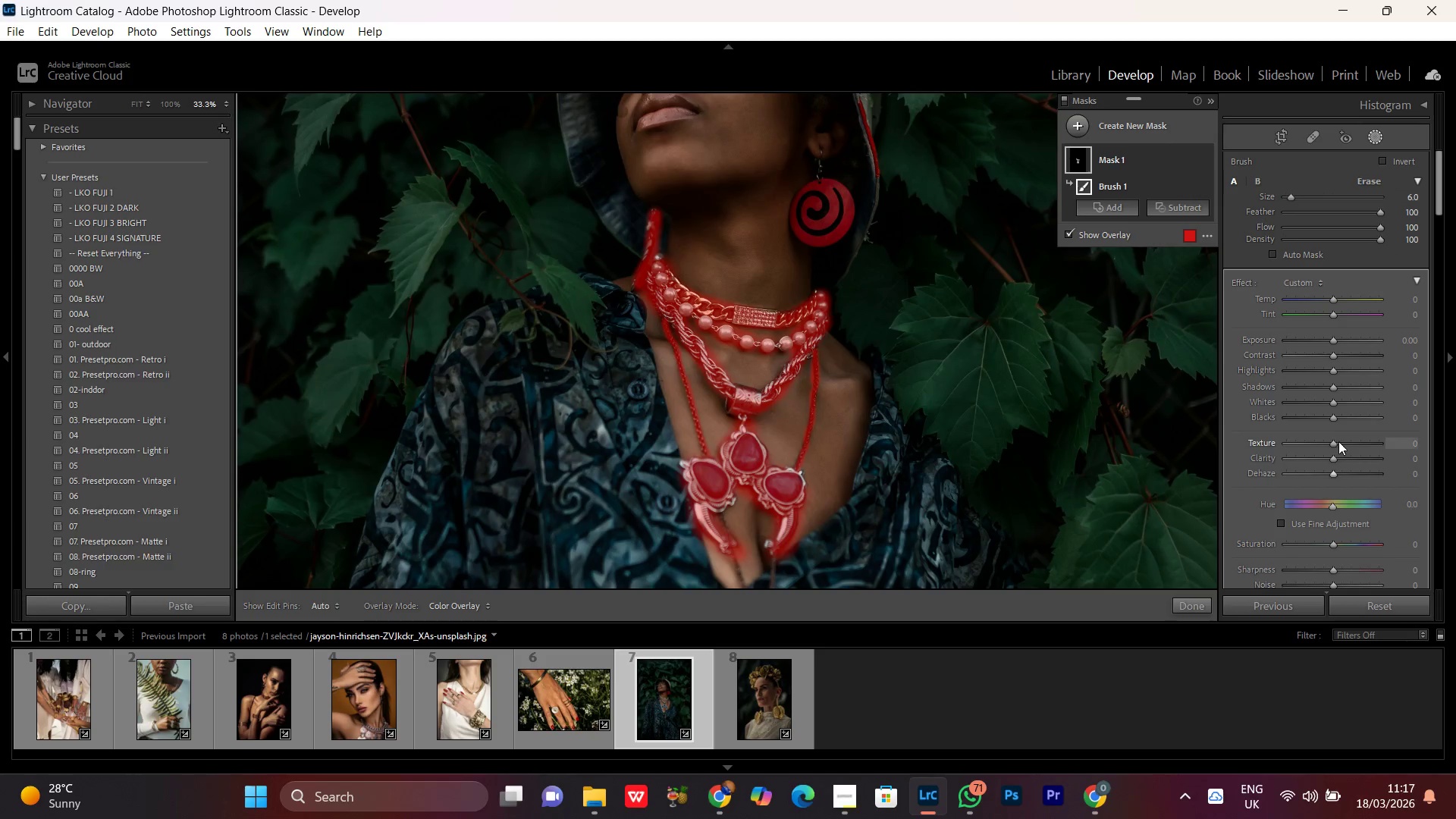 
left_click([1345, 444])
 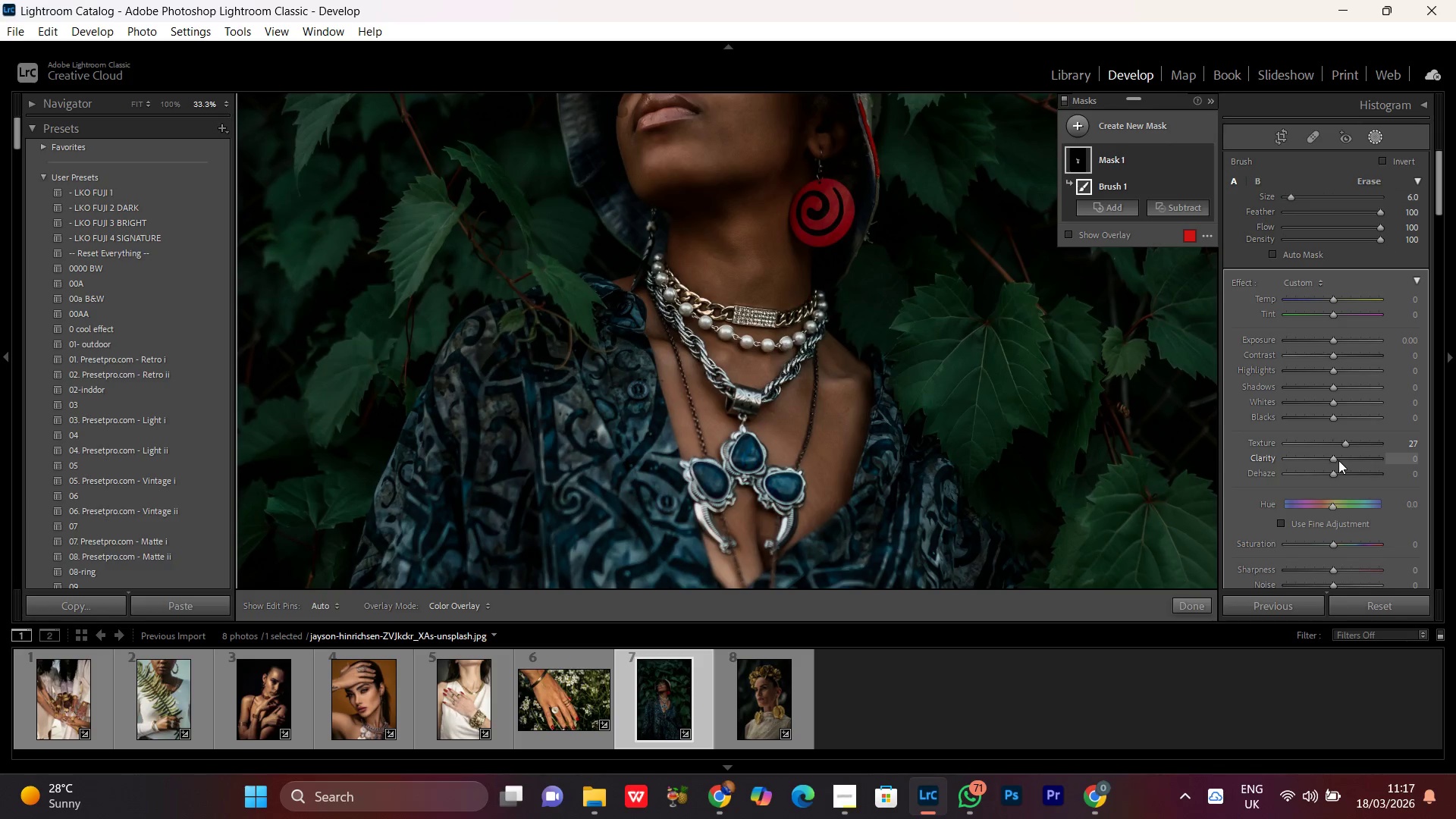 
double_click([1338, 460])
 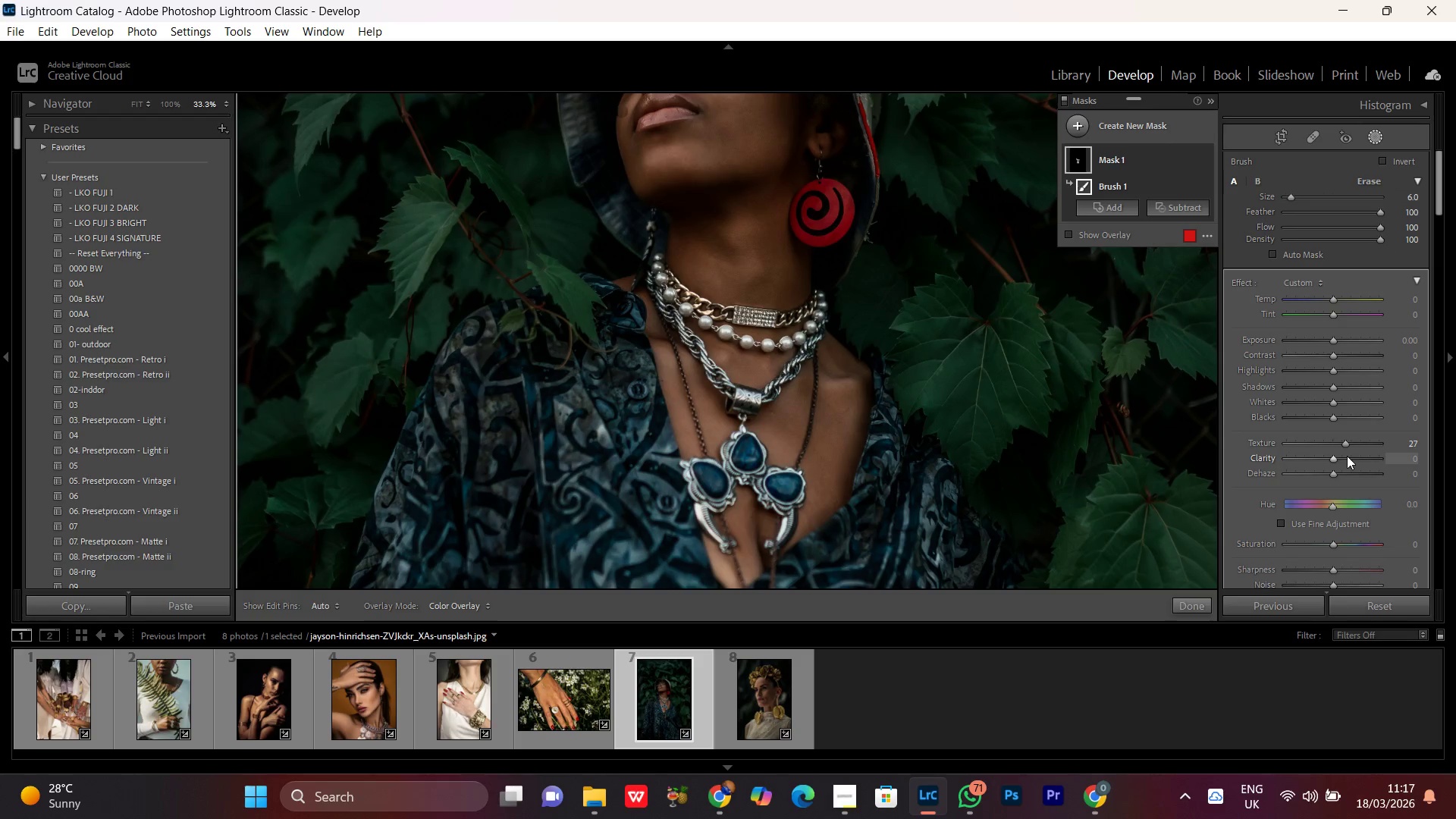 
left_click([1347, 456])
 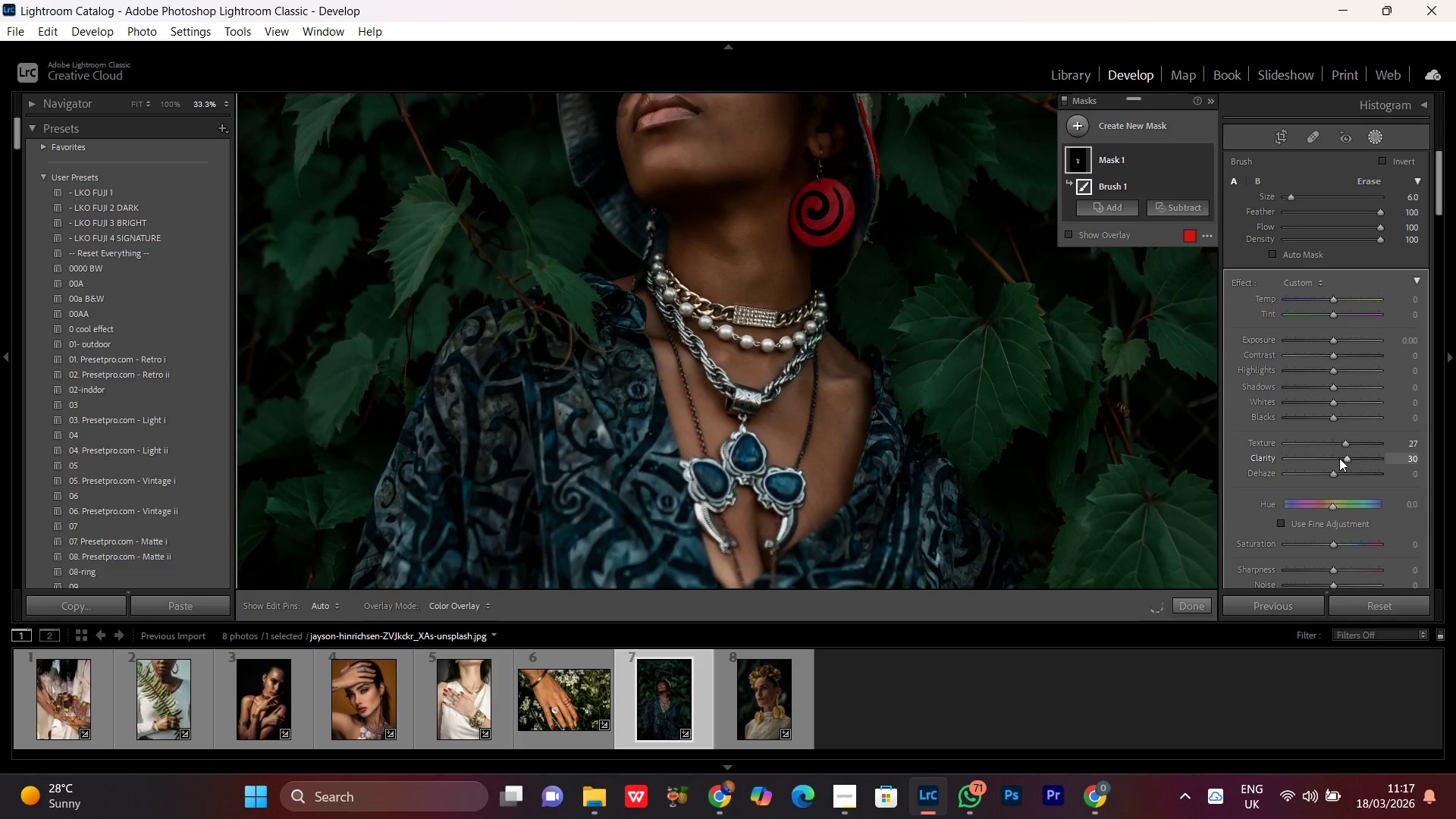 
left_click([1339, 458])
 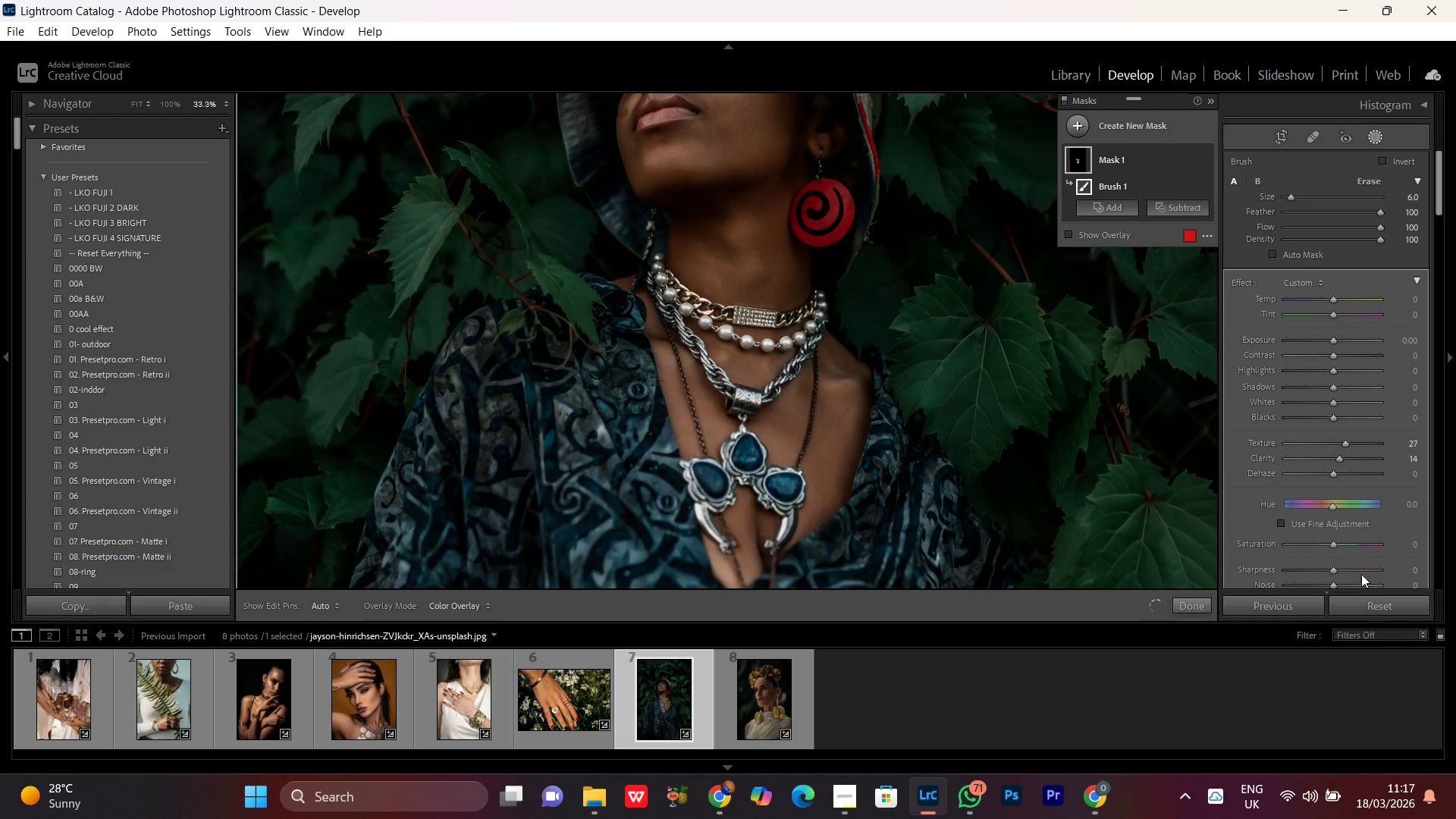 
scroll: coordinate [1363, 550], scroll_direction: down, amount: 2.0
 